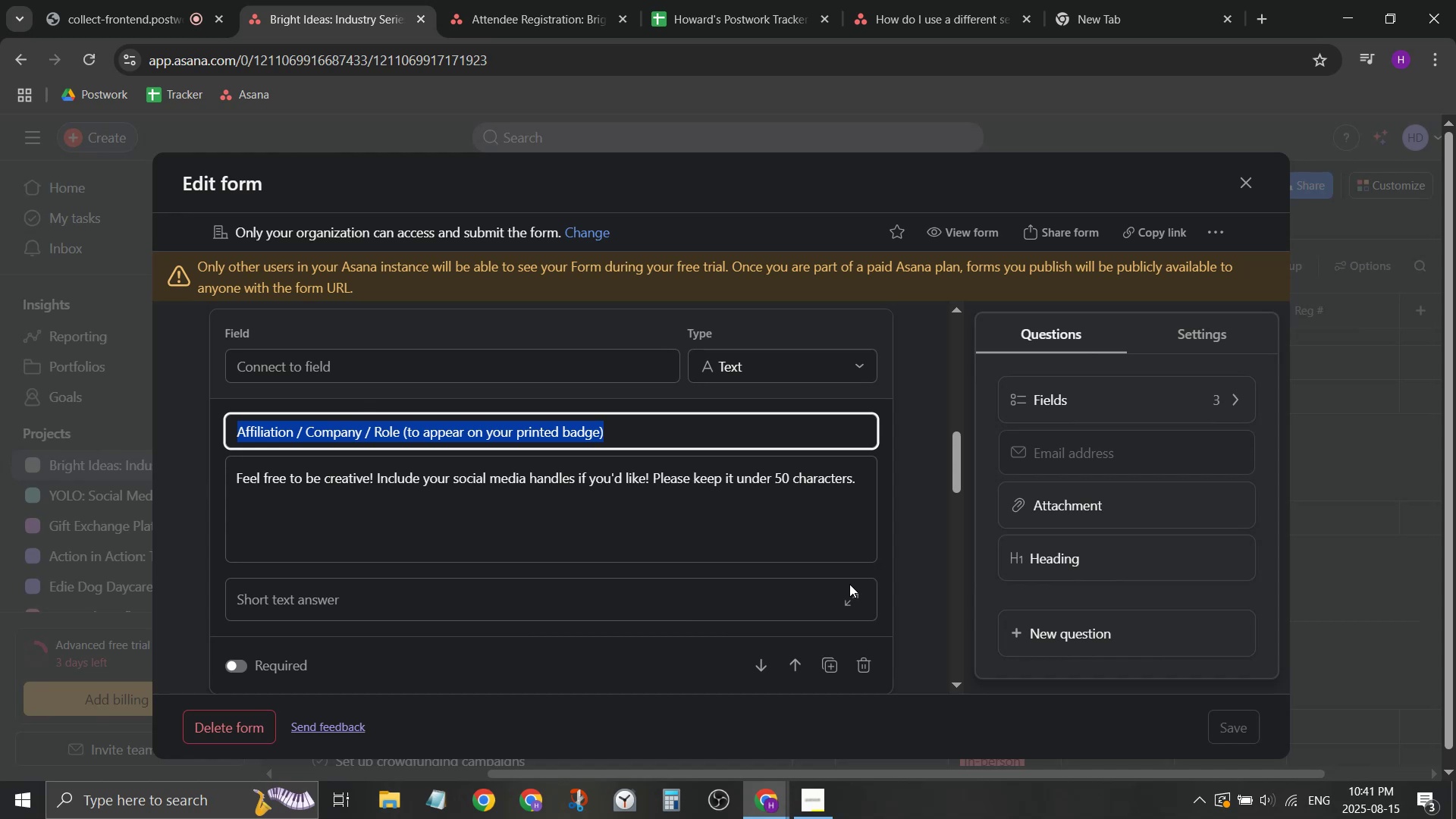 
left_click([839, 605])
 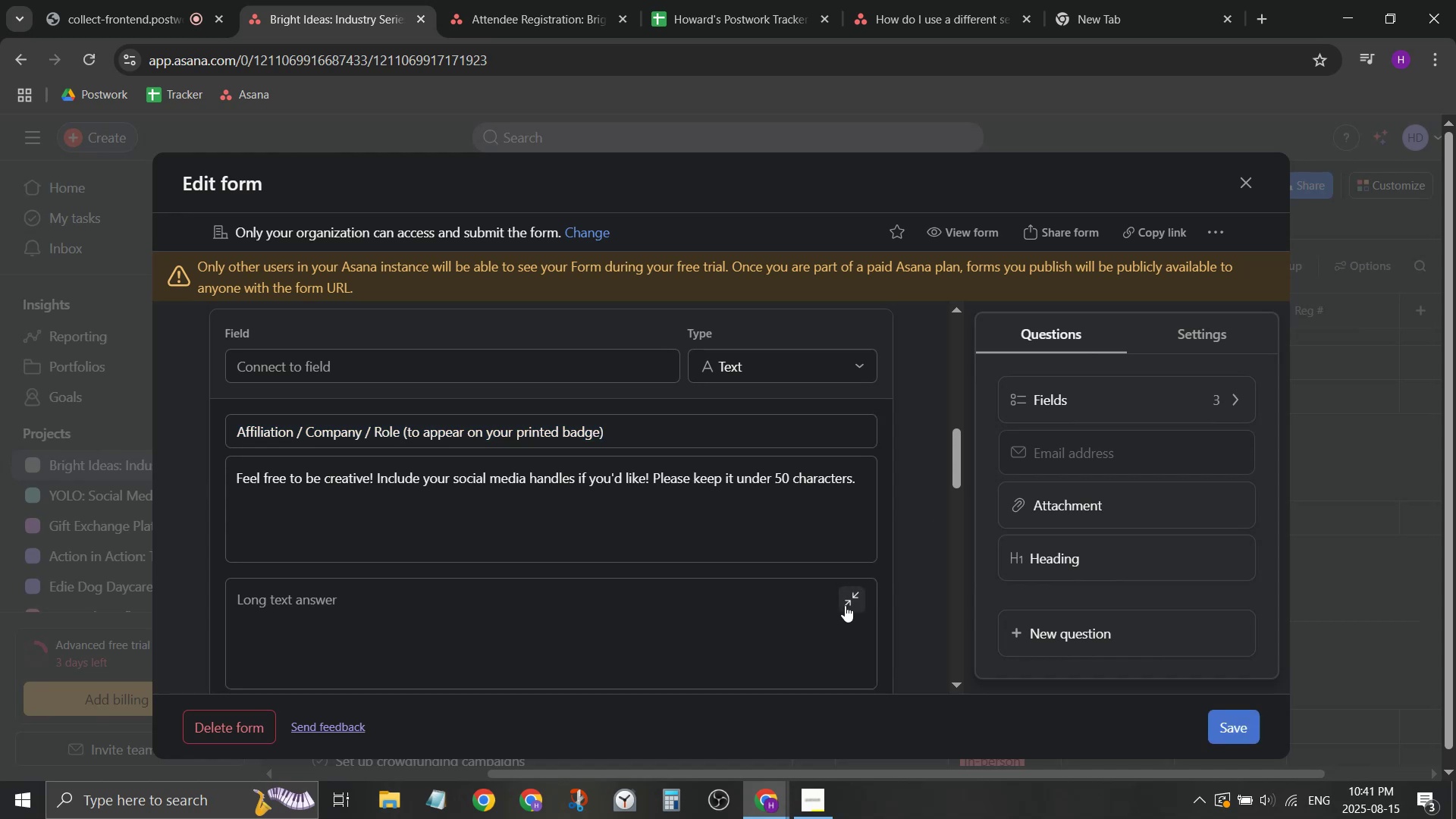 
left_click([899, 585])
 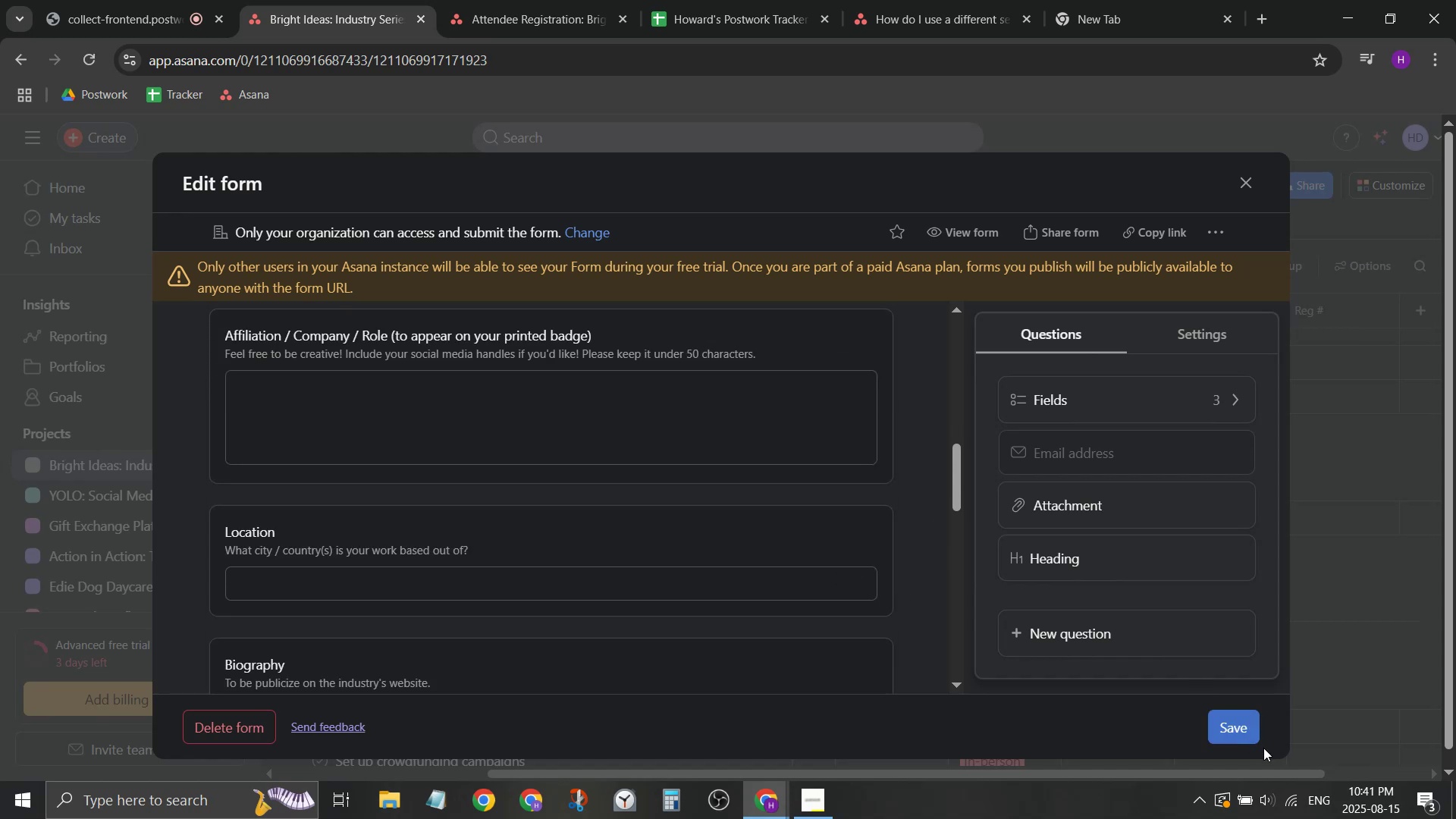 
left_click([1254, 739])
 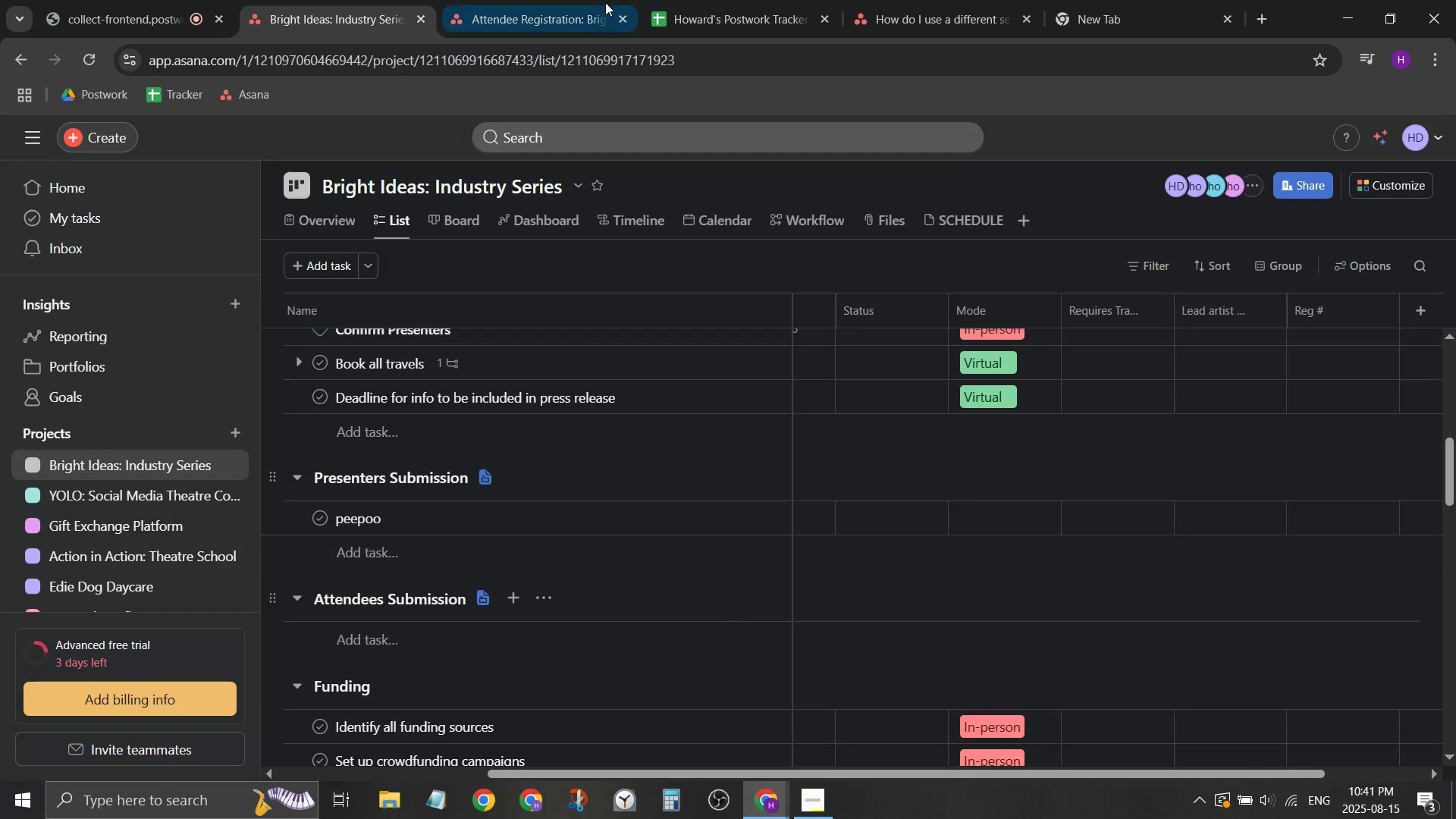 
left_click([599, 0])
 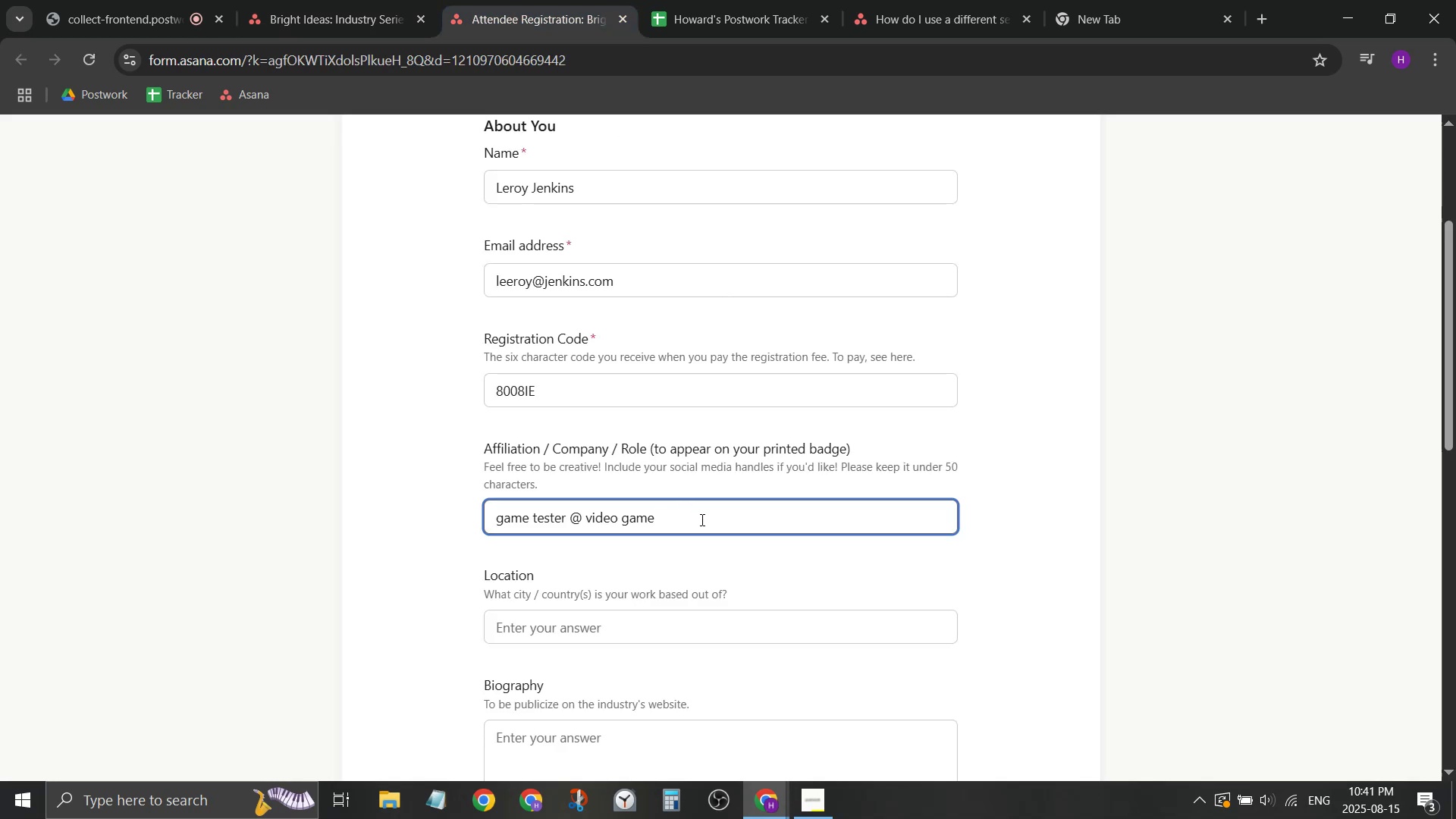 
type(company. o)
key(Backspace)
type(follow me at )
key(Backspace)
key(Backspace)
key(Backspace)
type(@ )
key(Backspace)
type(leroyjenkins)
key(Tab)
 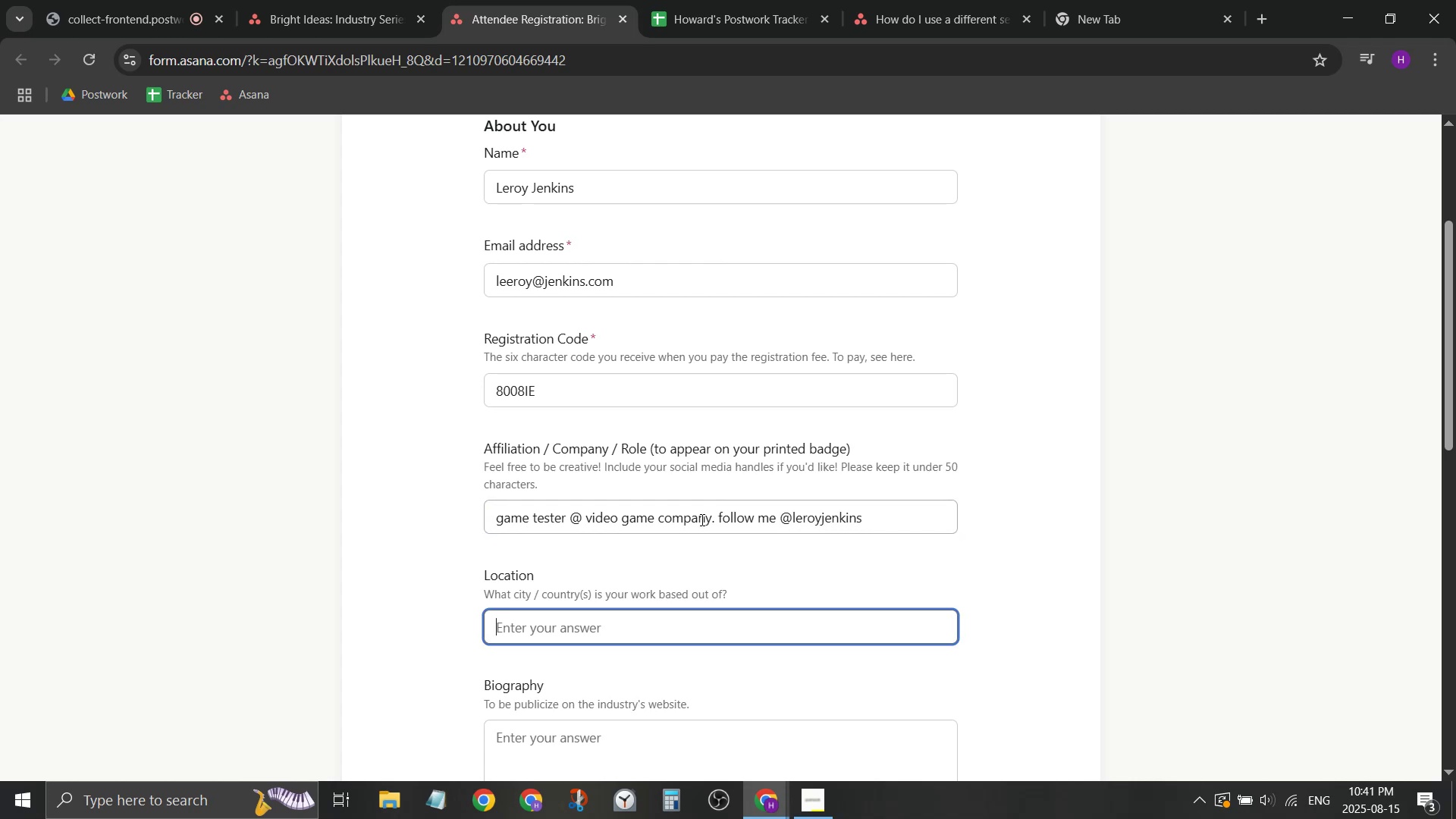 
scroll: coordinate [701, 519], scroll_direction: none, amount: 0.0
 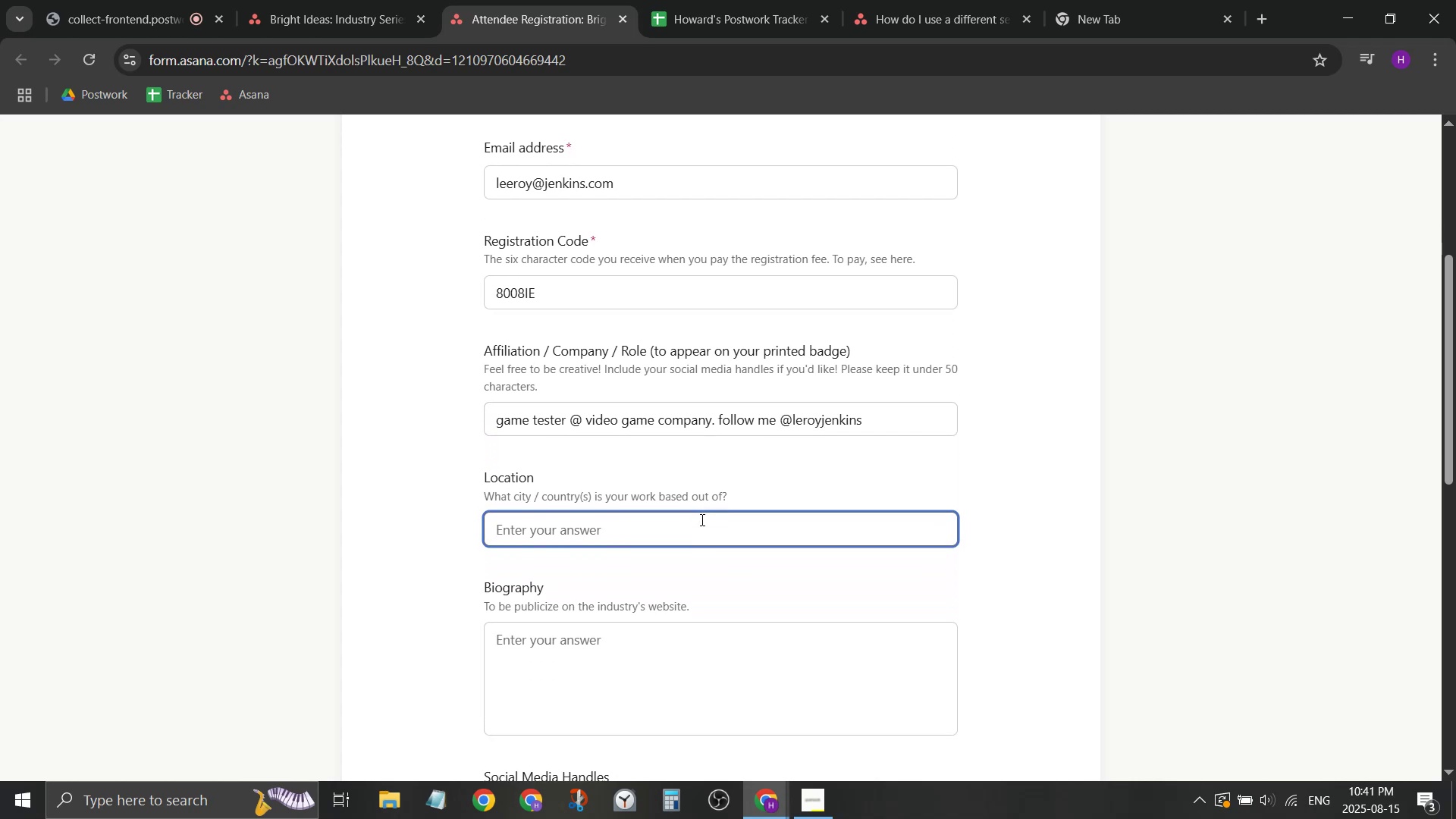 
type(sacramento.)
key(Backspace)
type(,c)
key(Backspace)
type( CA)
key(Tab)
type(i like to have fun)
key(Tab)
type(#)
key(Backspace)
type(@leroyjenkins on insta and X)
 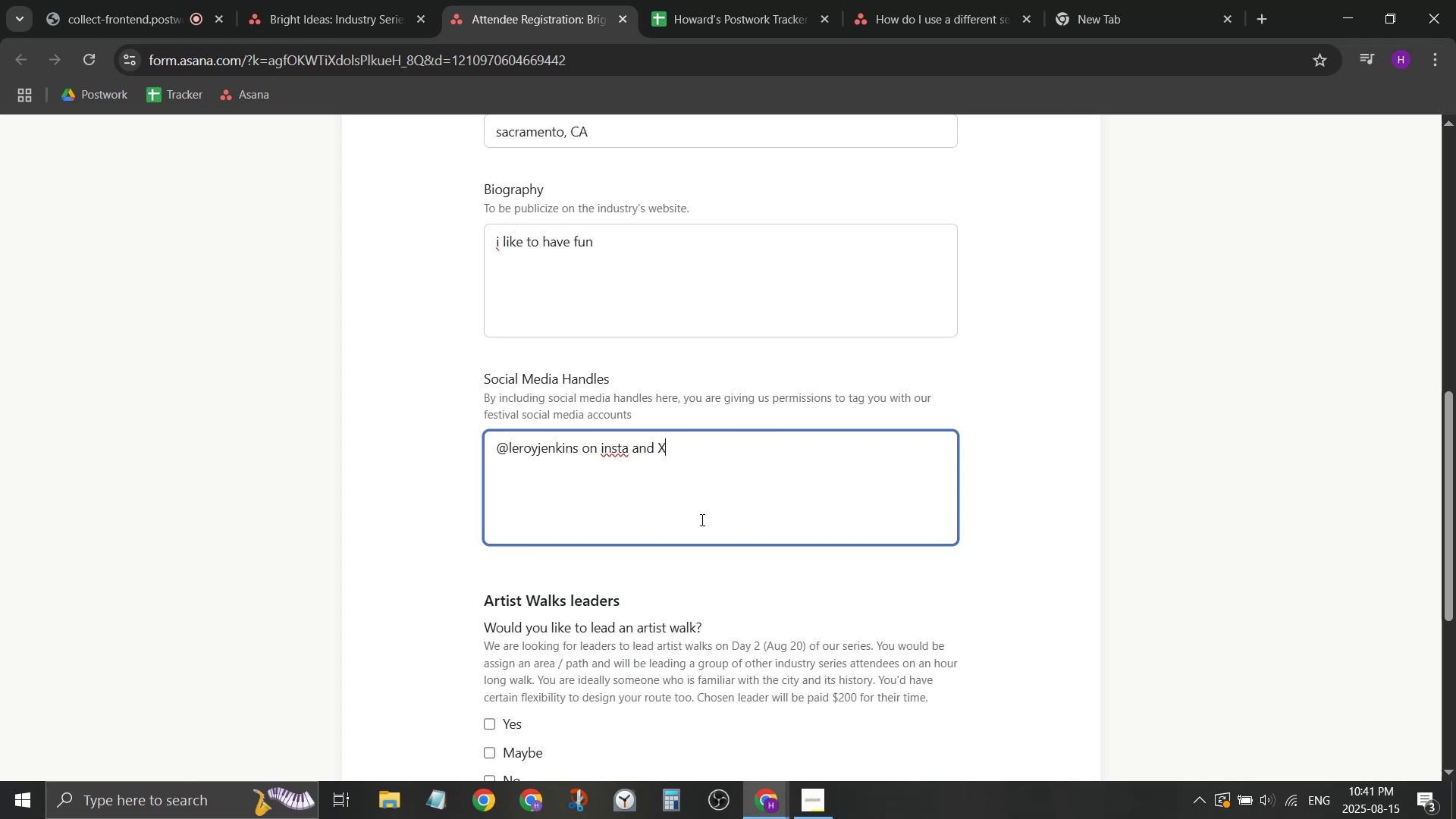 
scroll: coordinate [703, 558], scroll_direction: down, amount: 2.0
 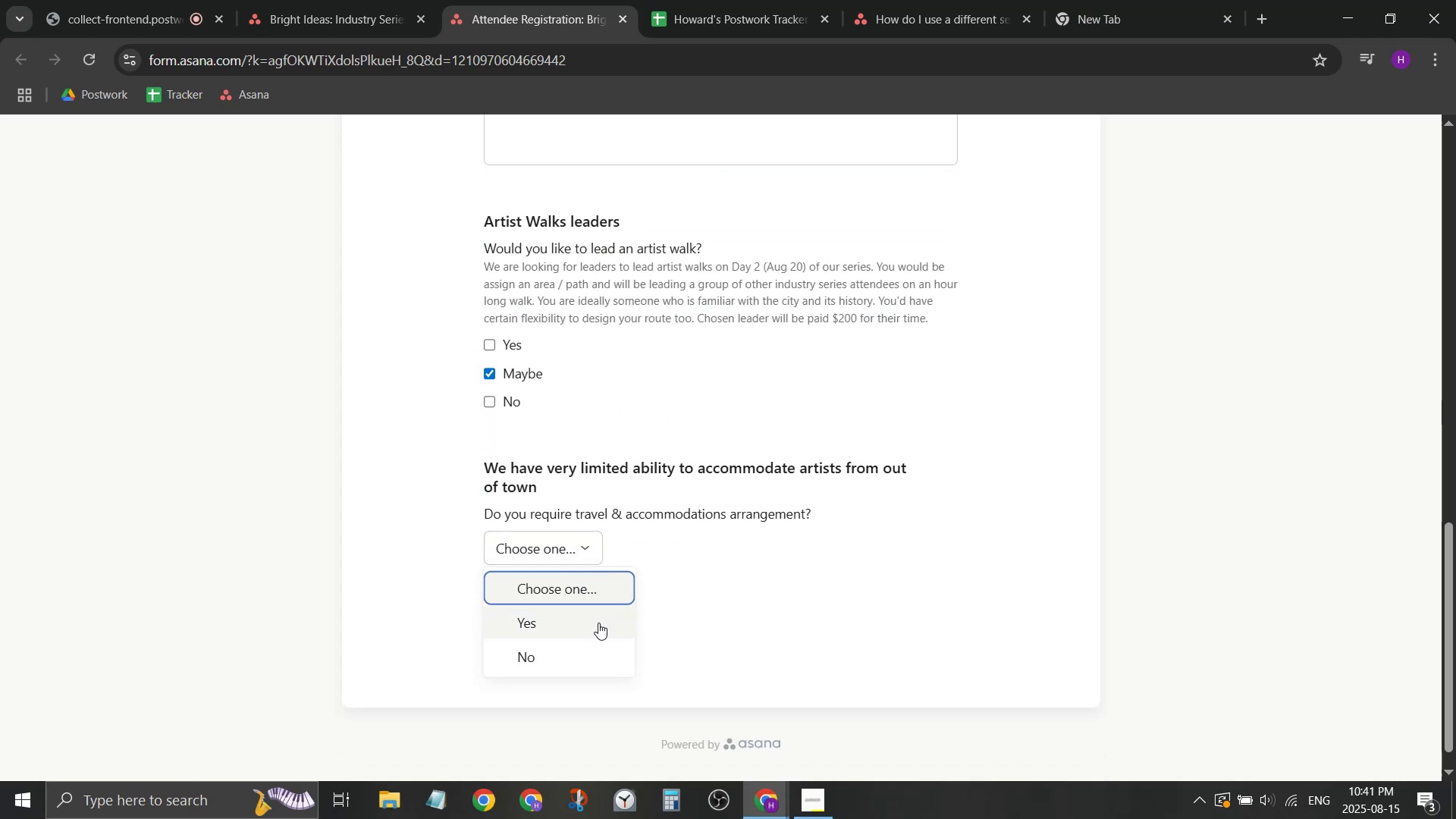 
double_click([692, 617])
 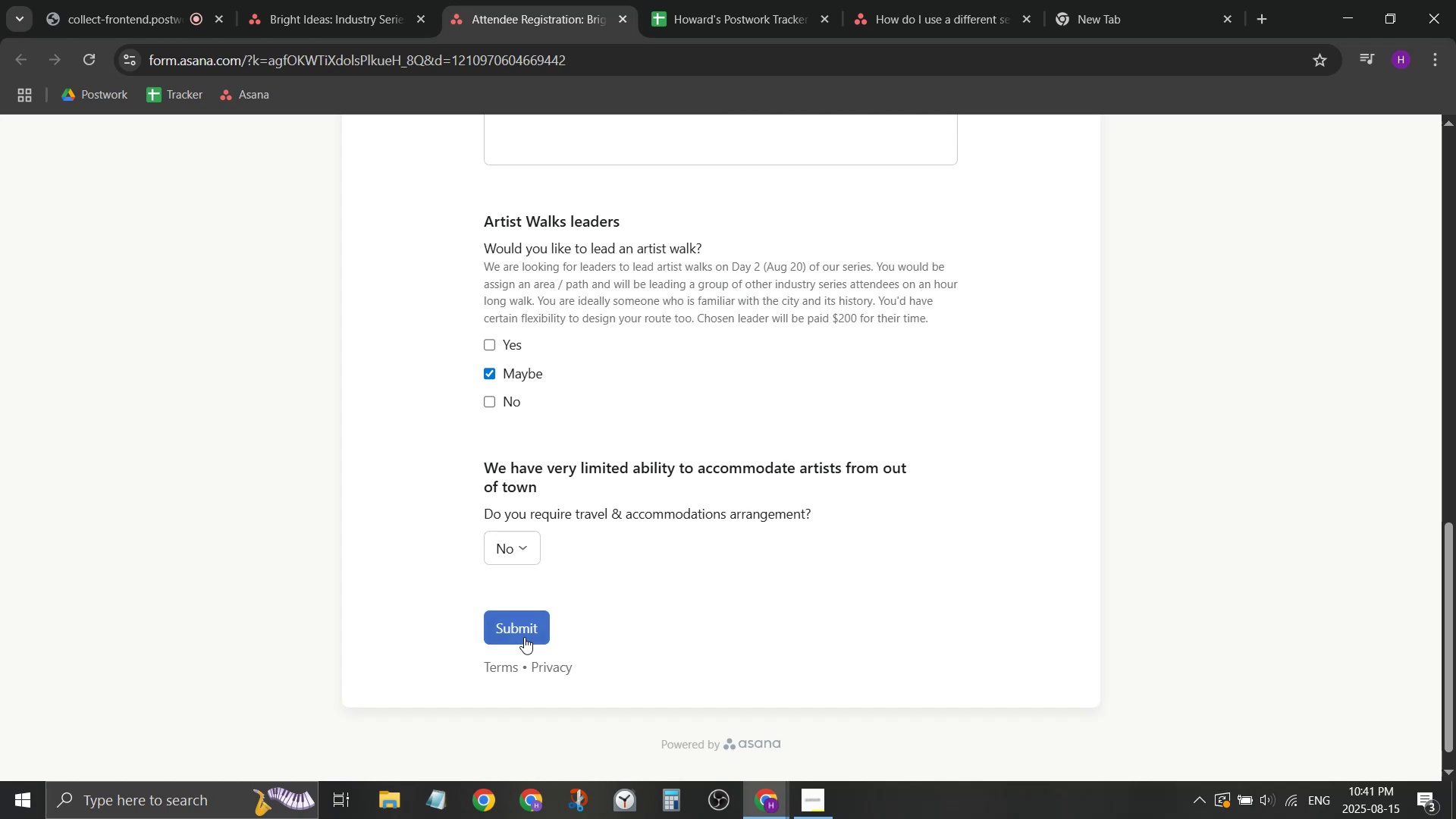 
left_click([523, 635])
 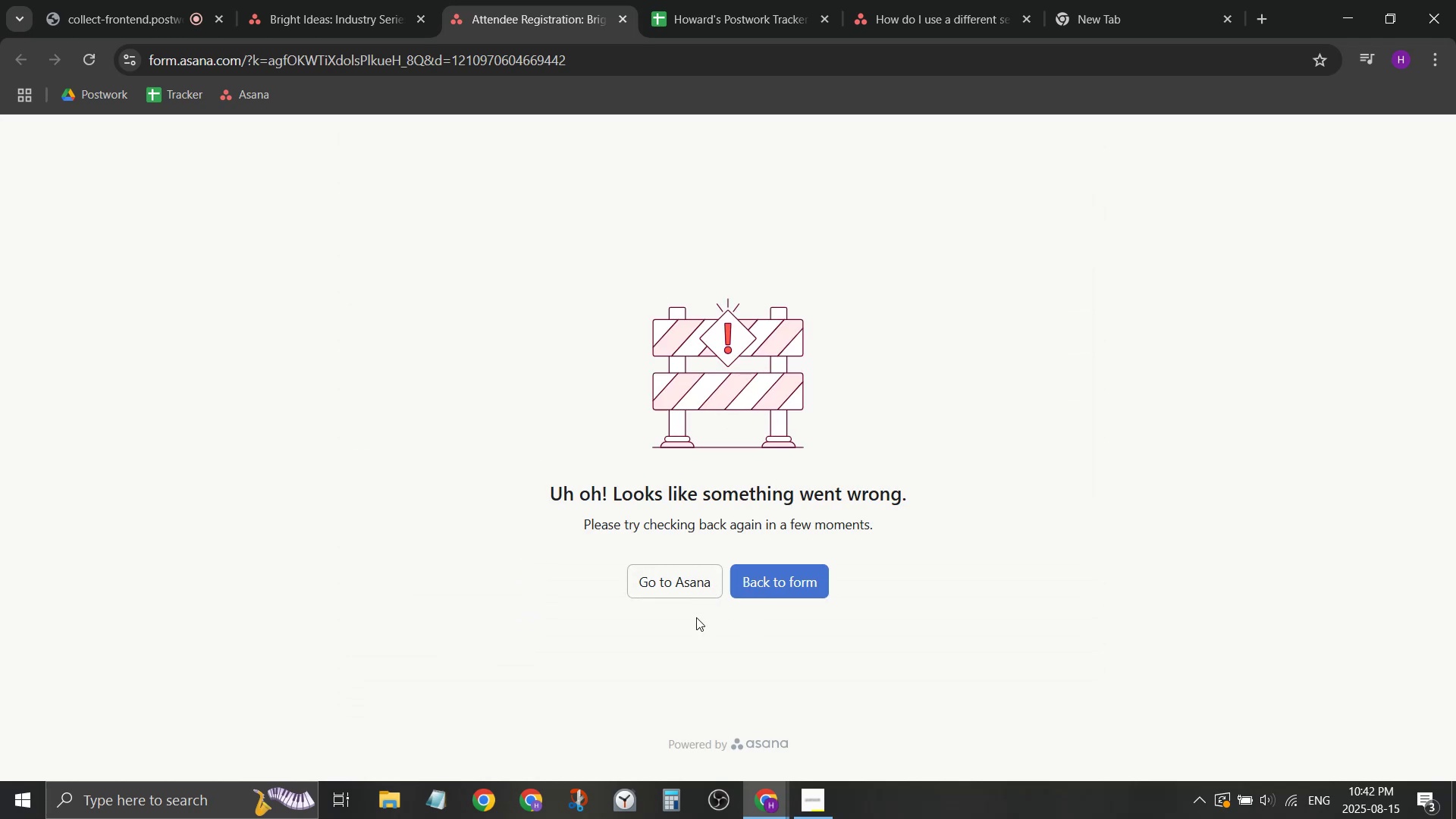 
left_click([761, 594])
 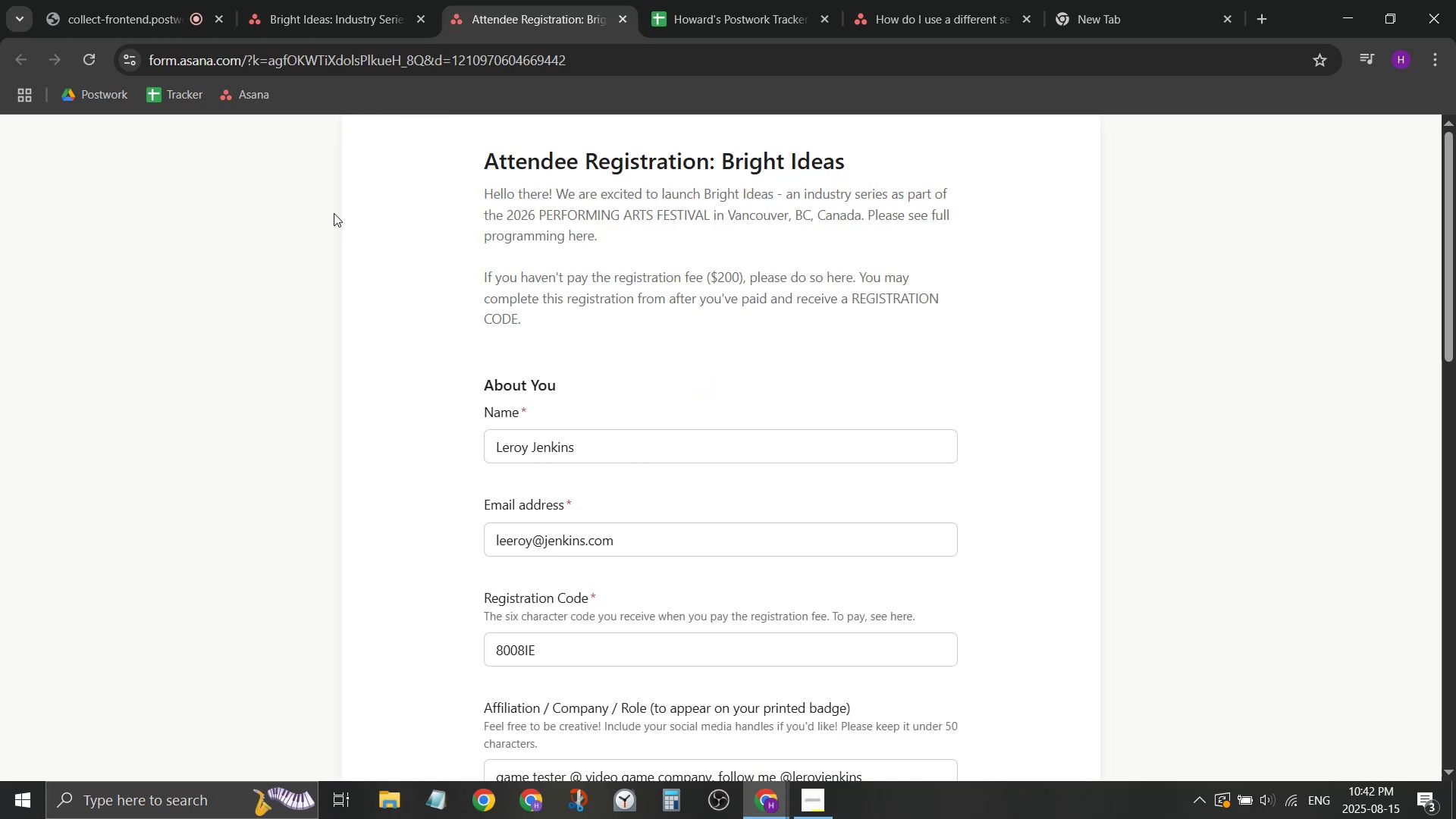 
scroll: coordinate [544, 369], scroll_direction: down, amount: 7.0
 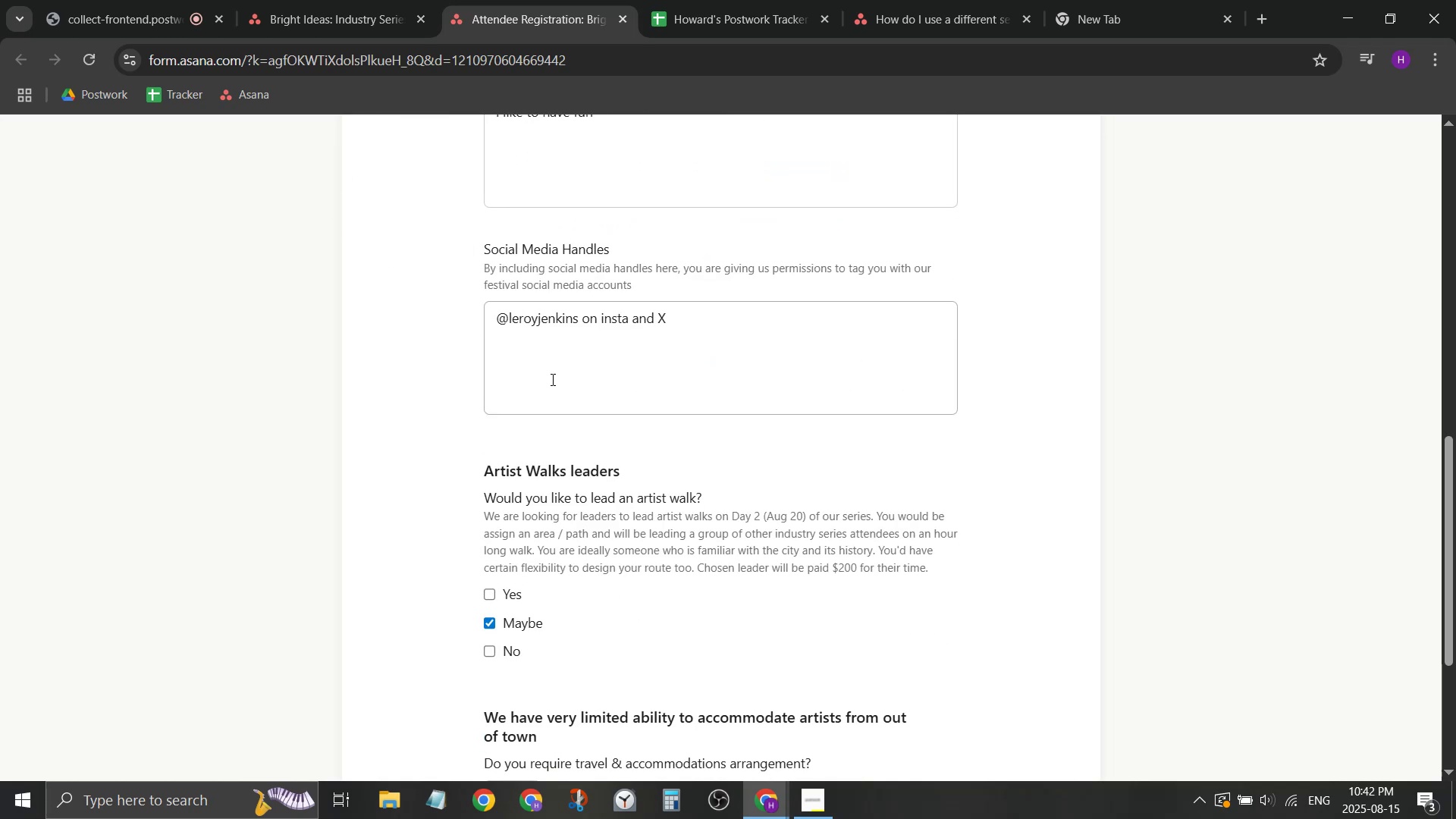 
scroll: coordinate [551, 397], scroll_direction: none, amount: 0.0
 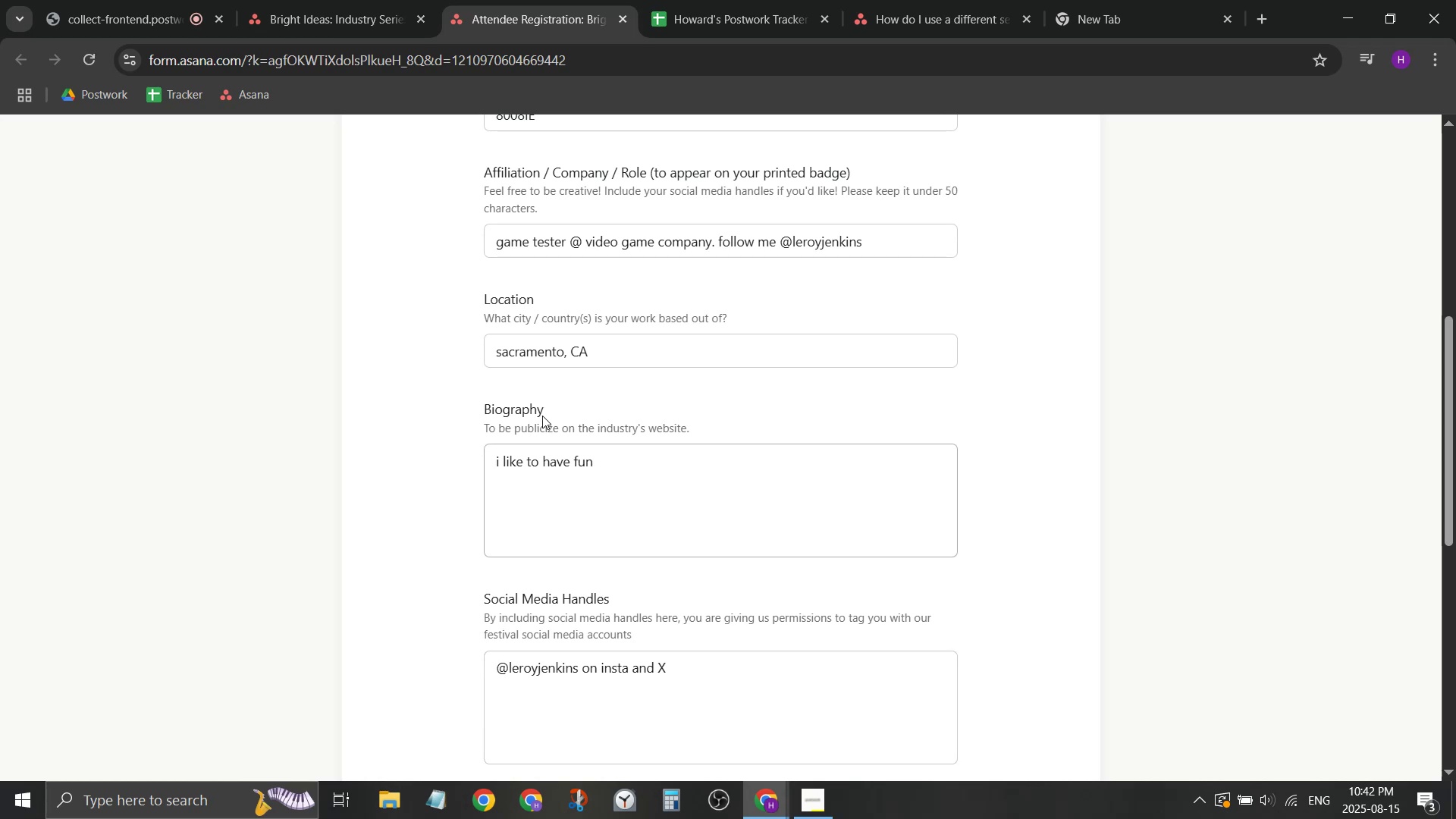 
scroll: coordinate [541, 418], scroll_direction: up, amount: 3.0
 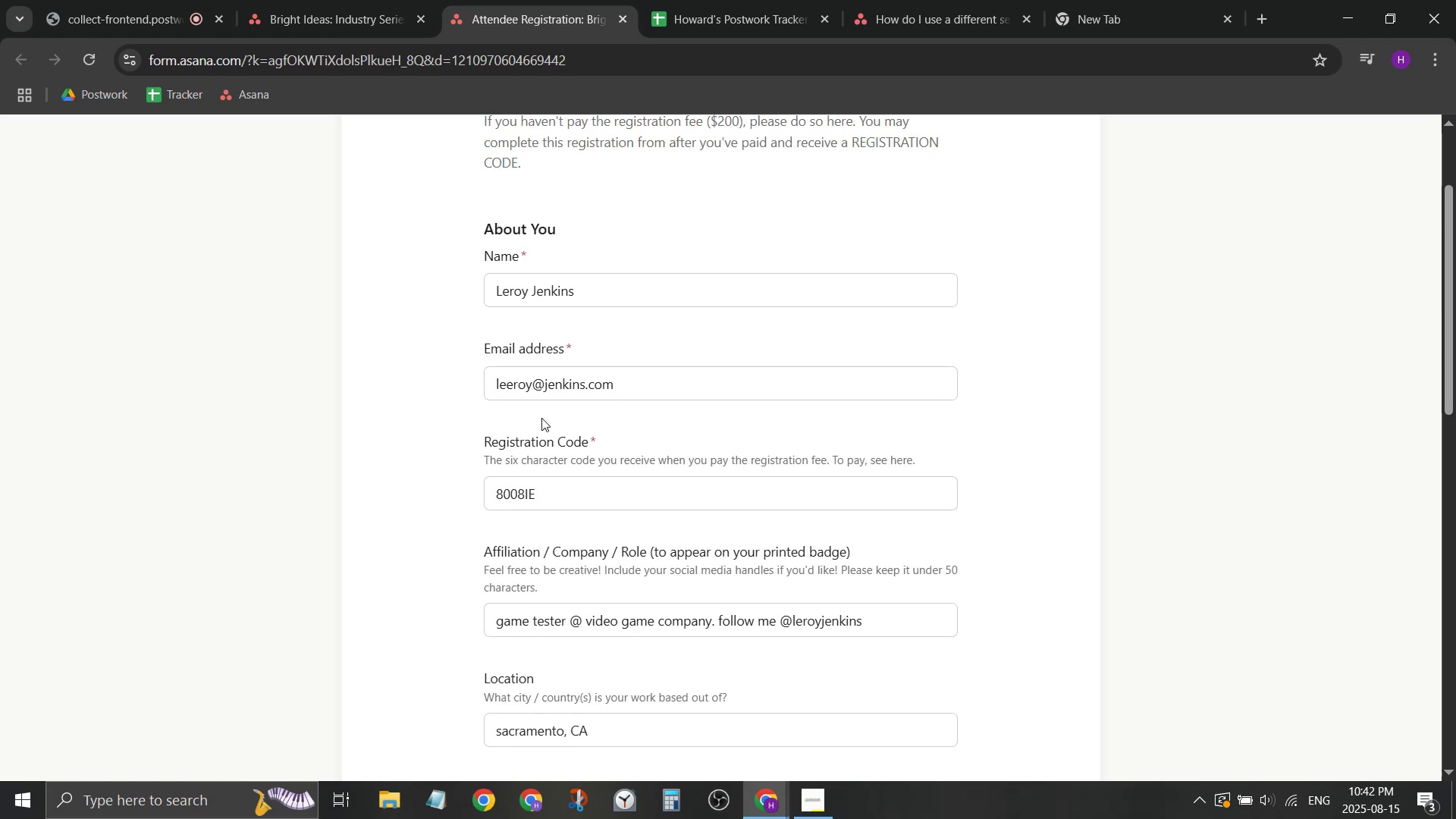 
scroll: coordinate [536, 425], scroll_direction: down, amount: 9.0
 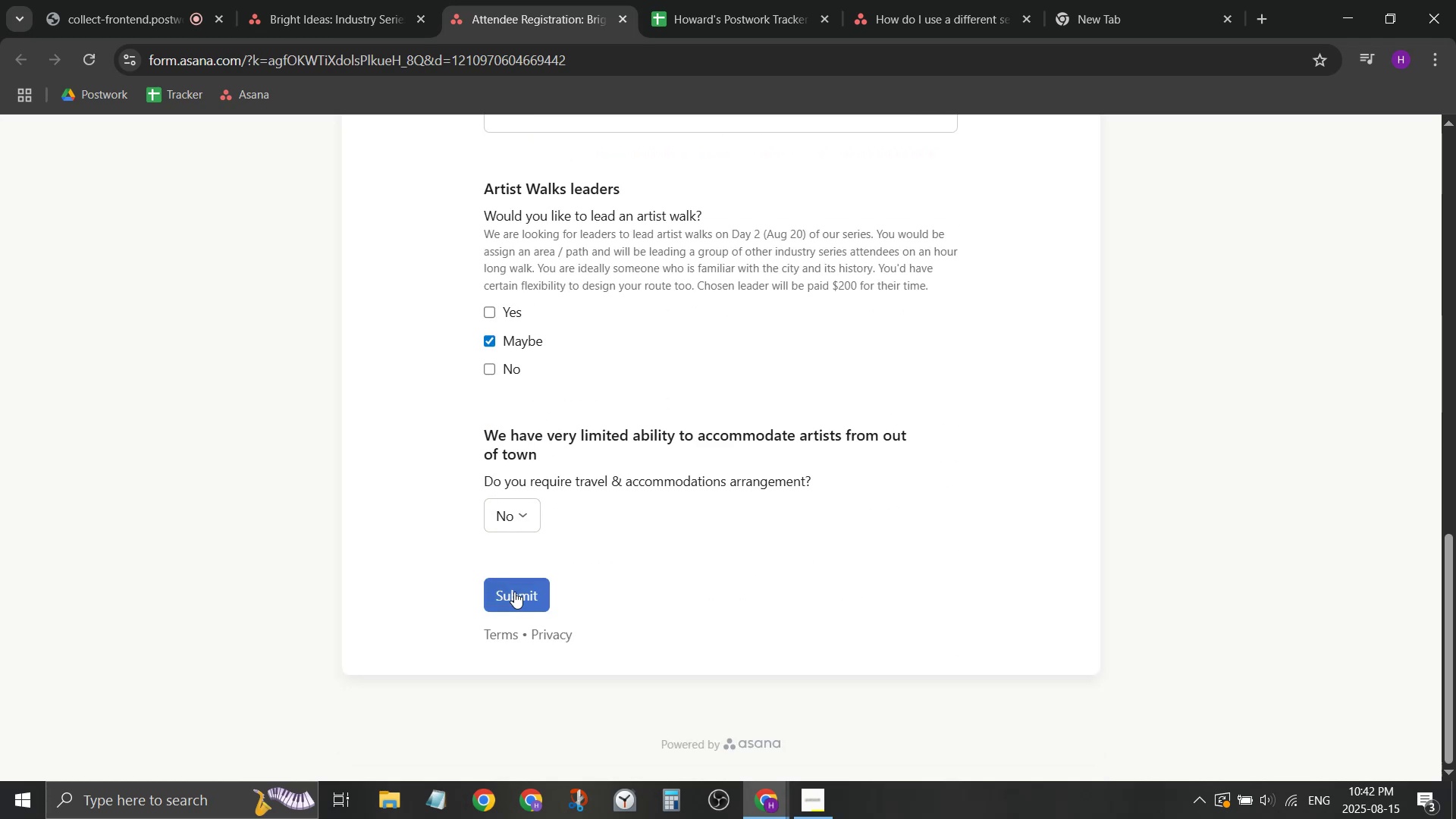 
left_click([426, 0])
 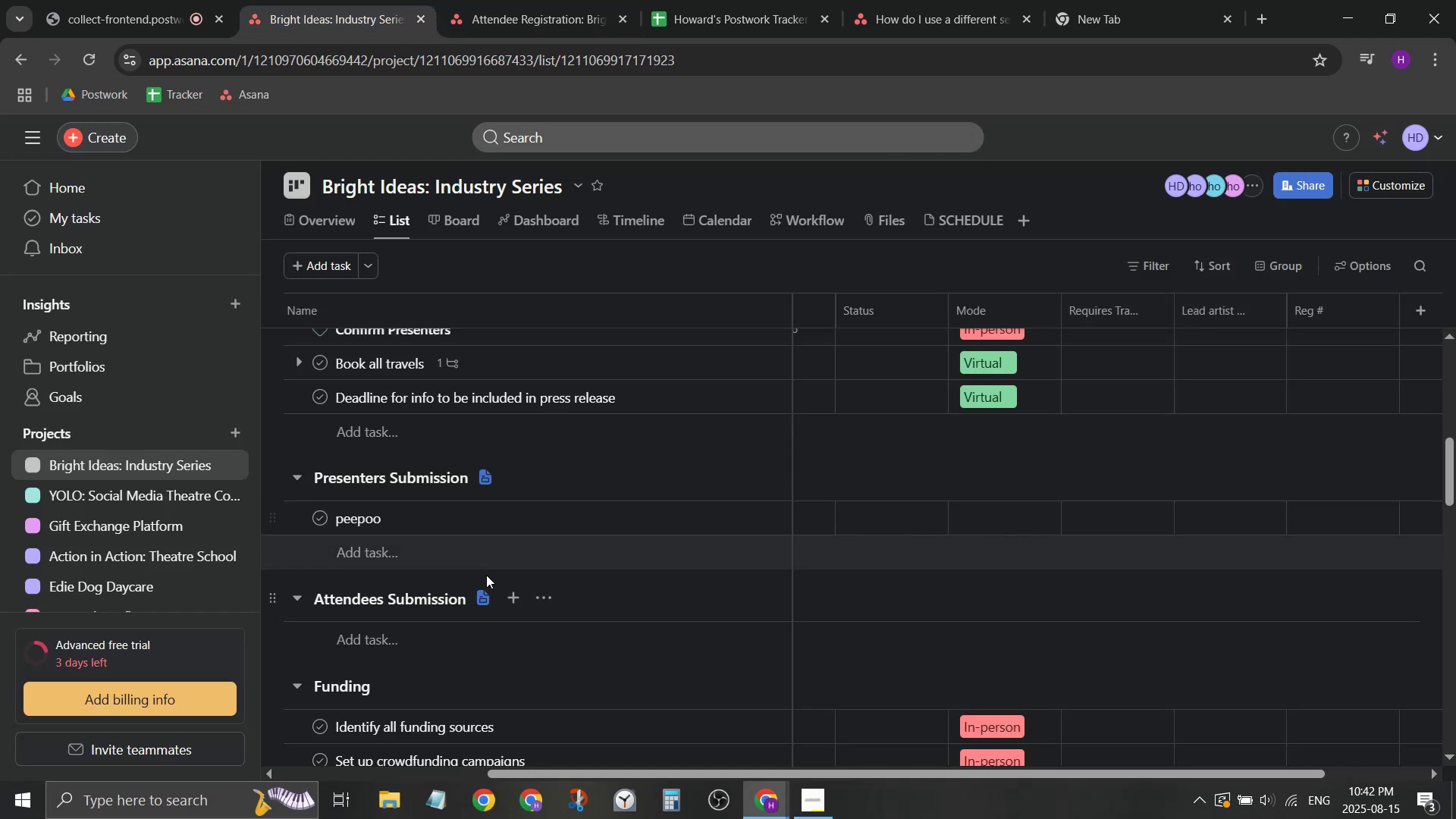 
left_click([485, 604])
 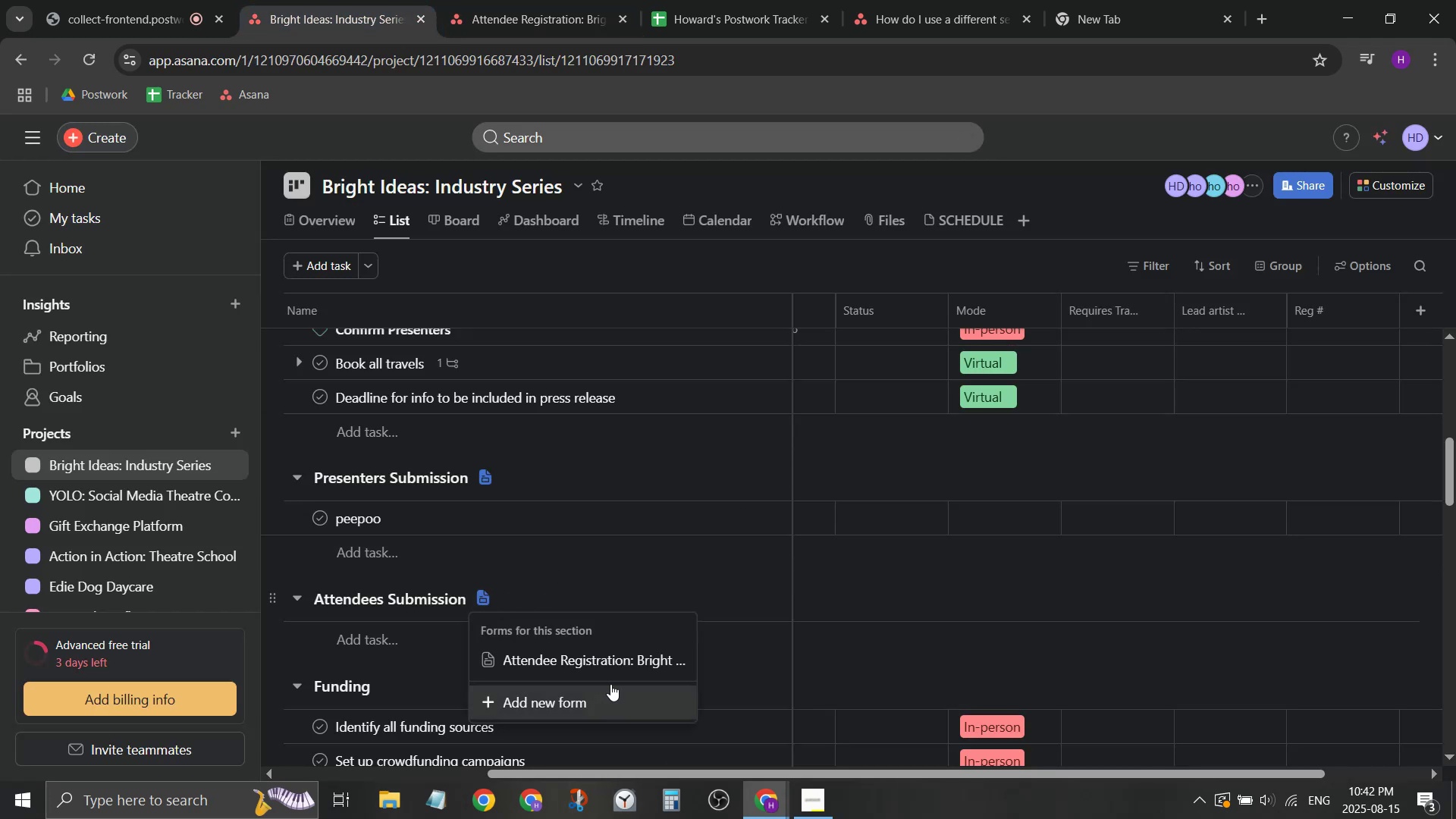 
left_click([623, 666])
 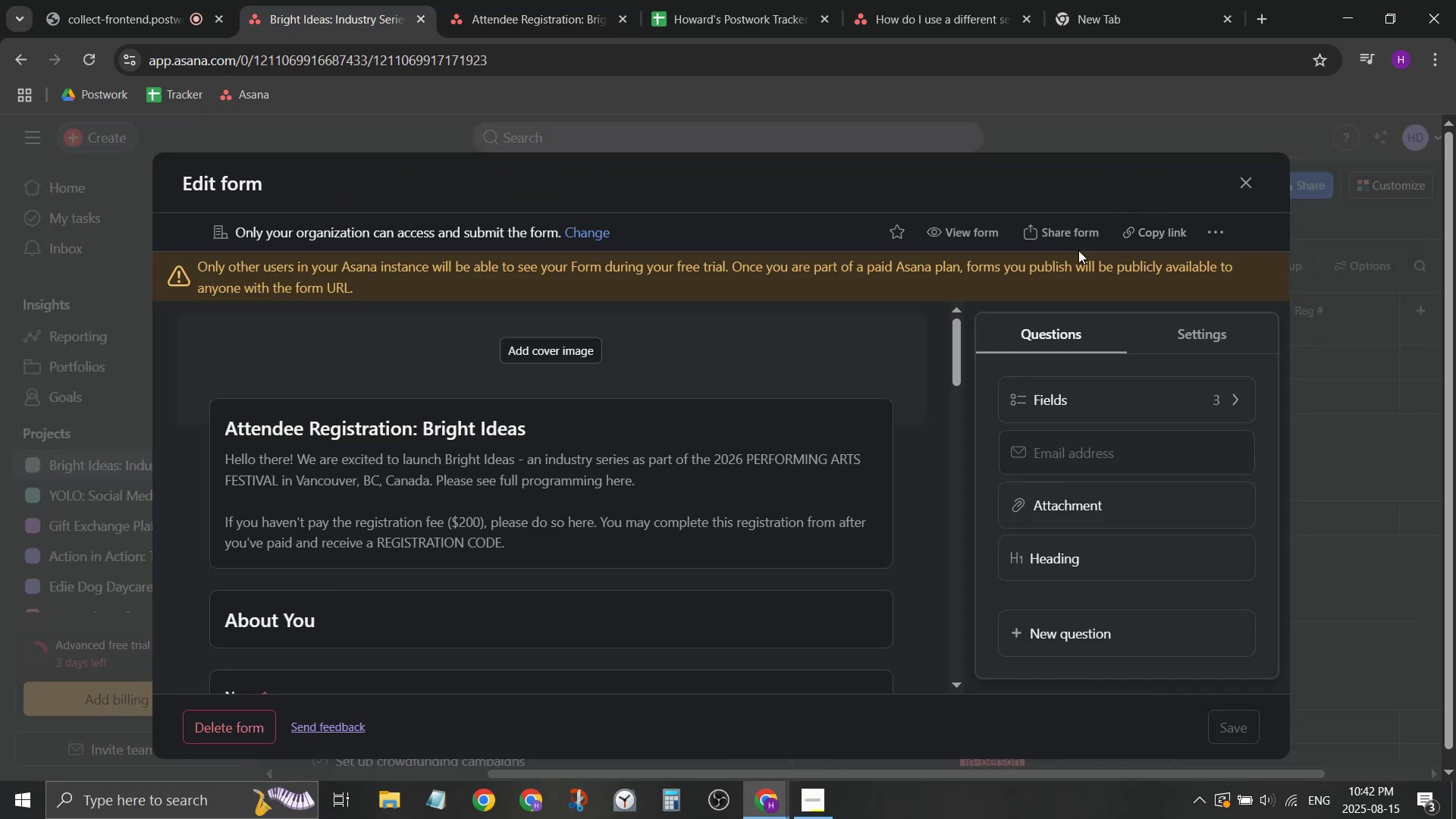 
left_click([1139, 226])
 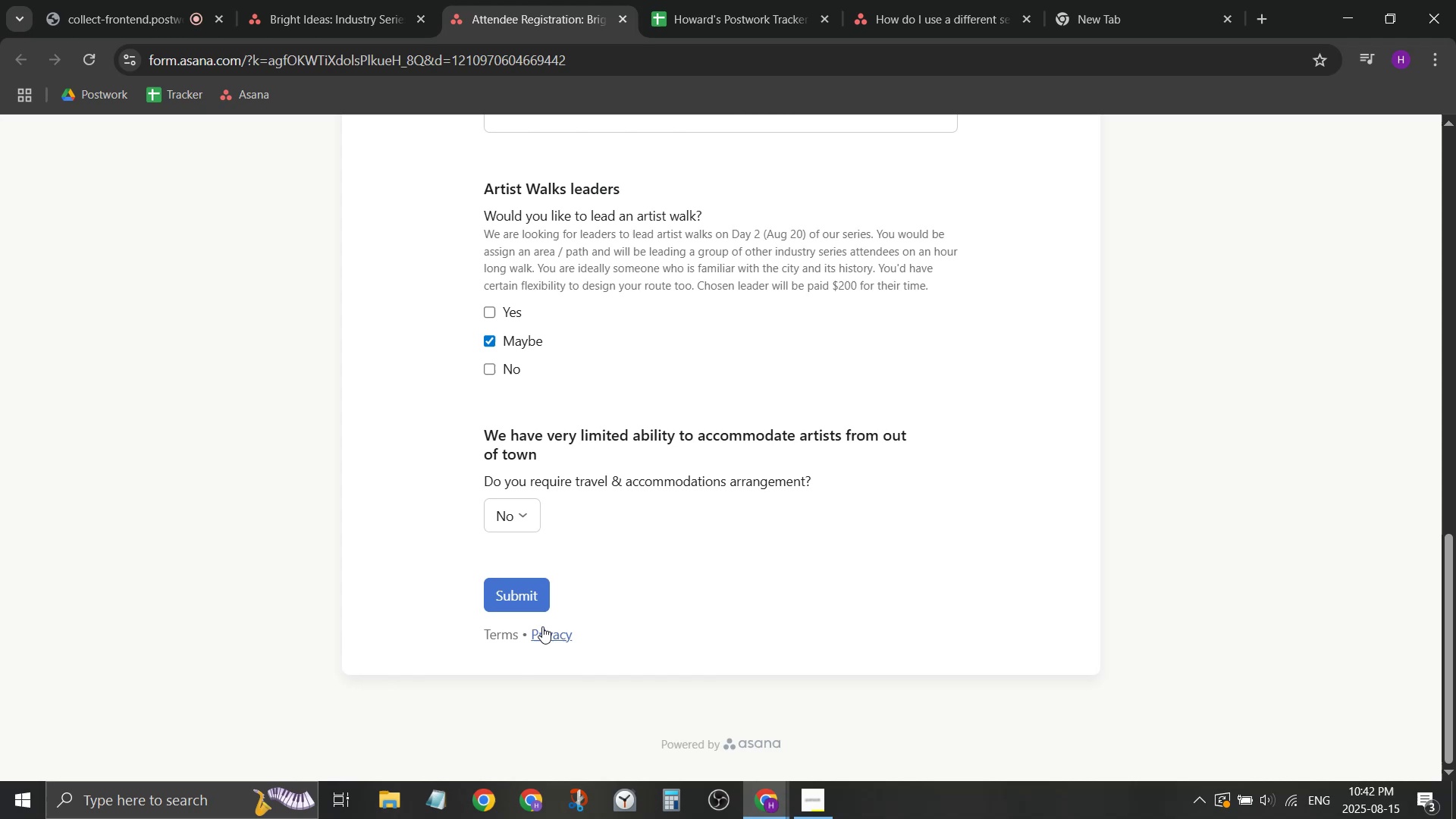 
left_click([535, 598])
 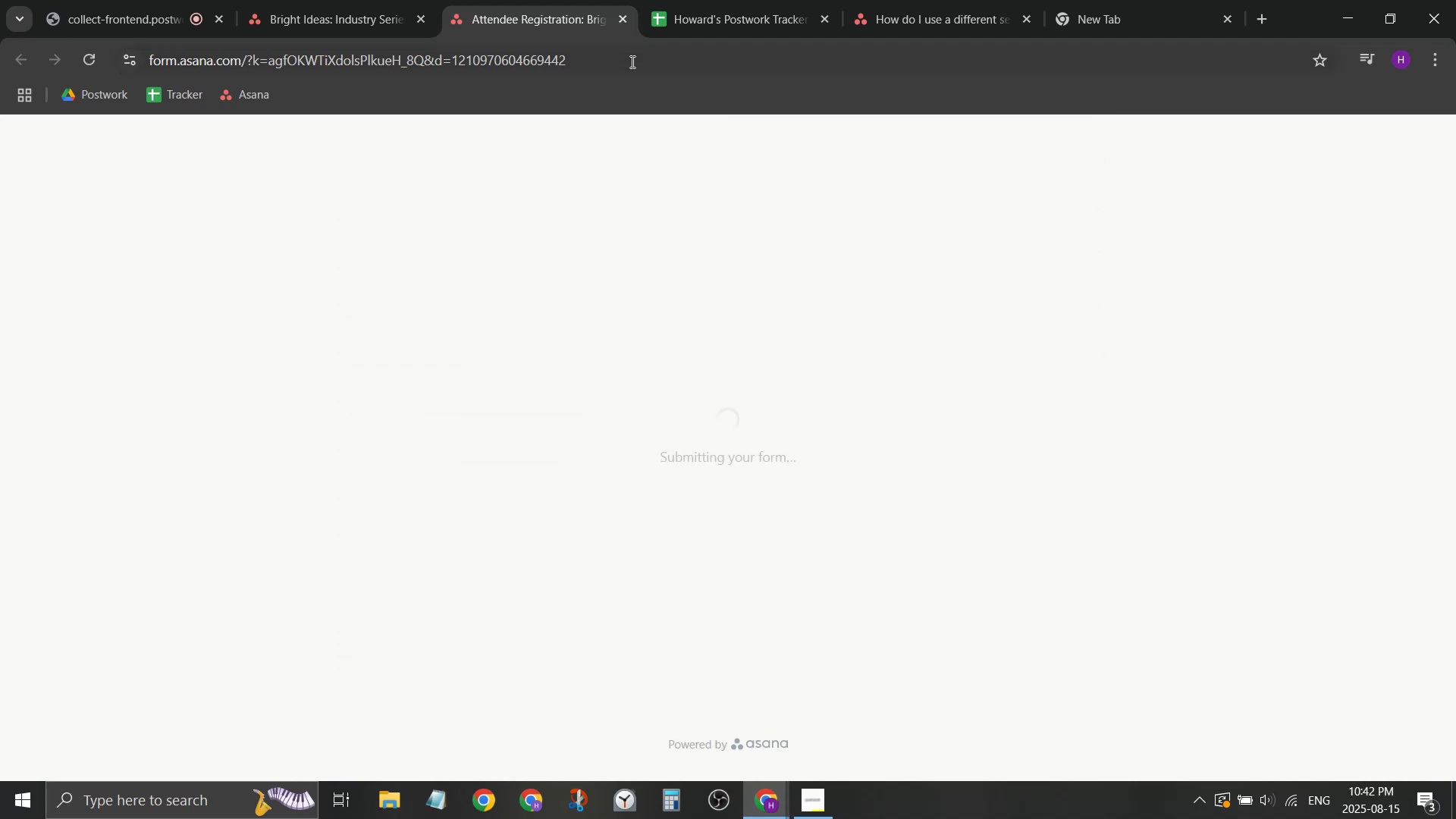 
left_click([631, 60])
 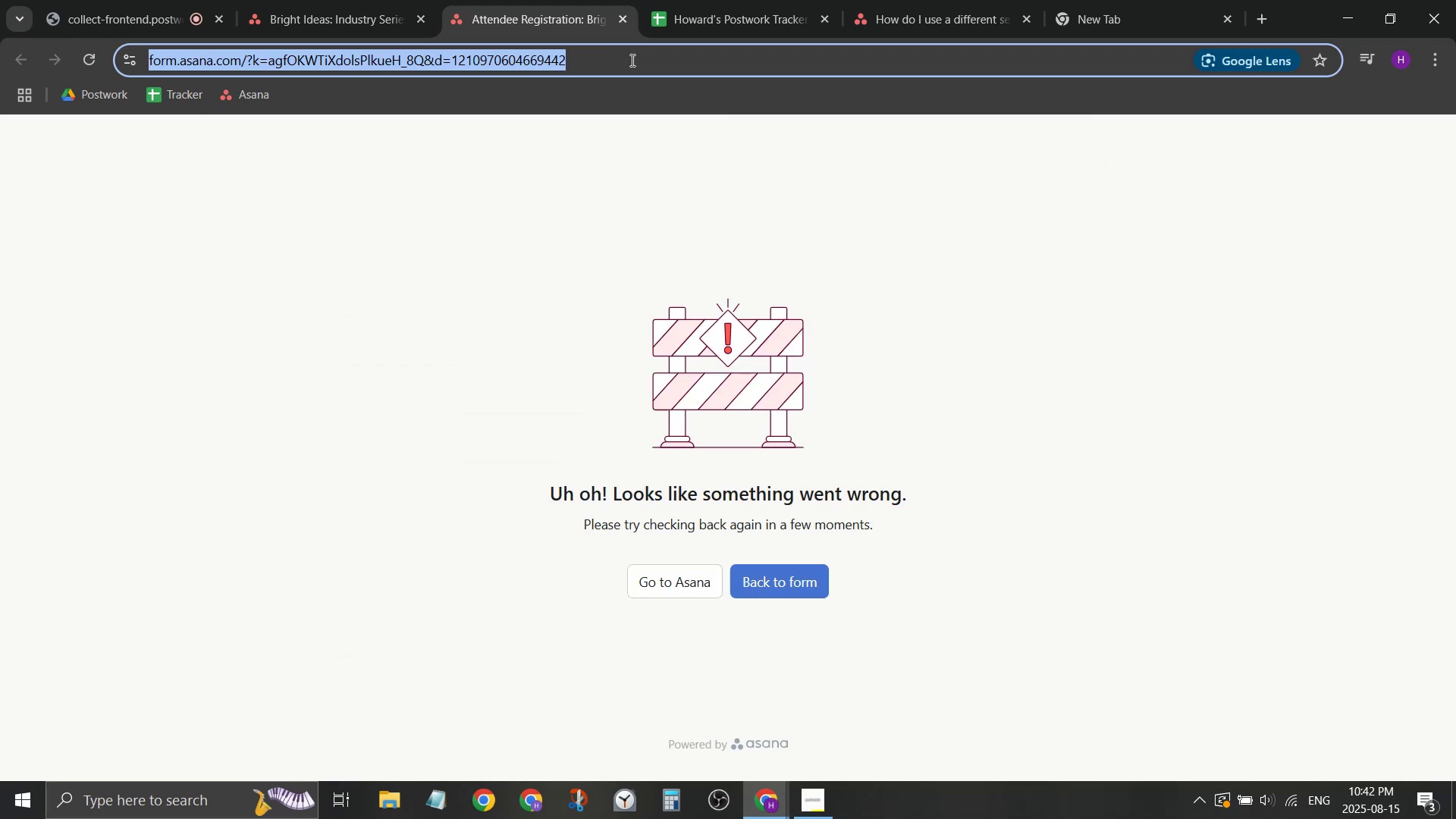 
key(Control+ControlLeft)
 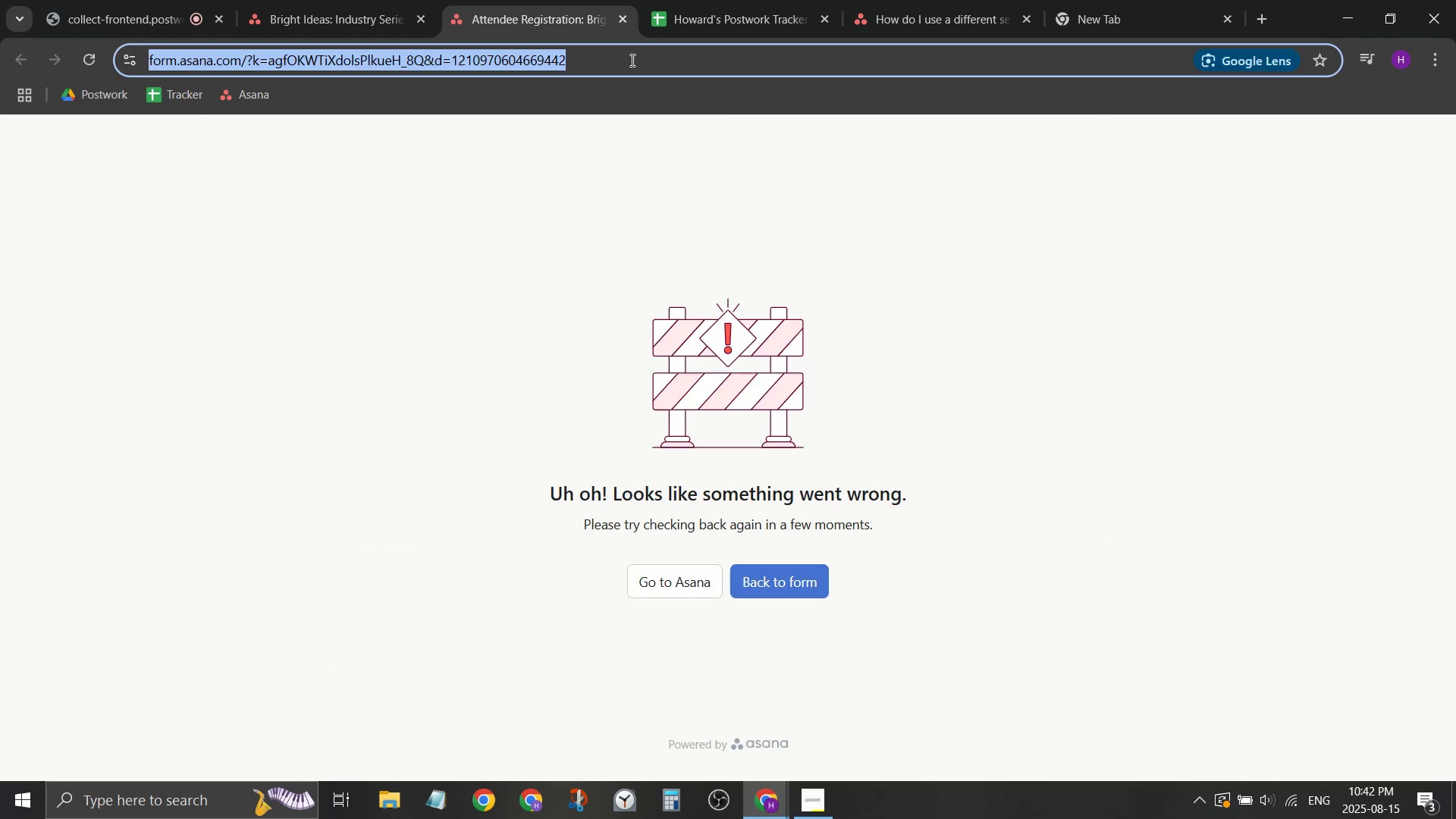 
key(Control+V)
 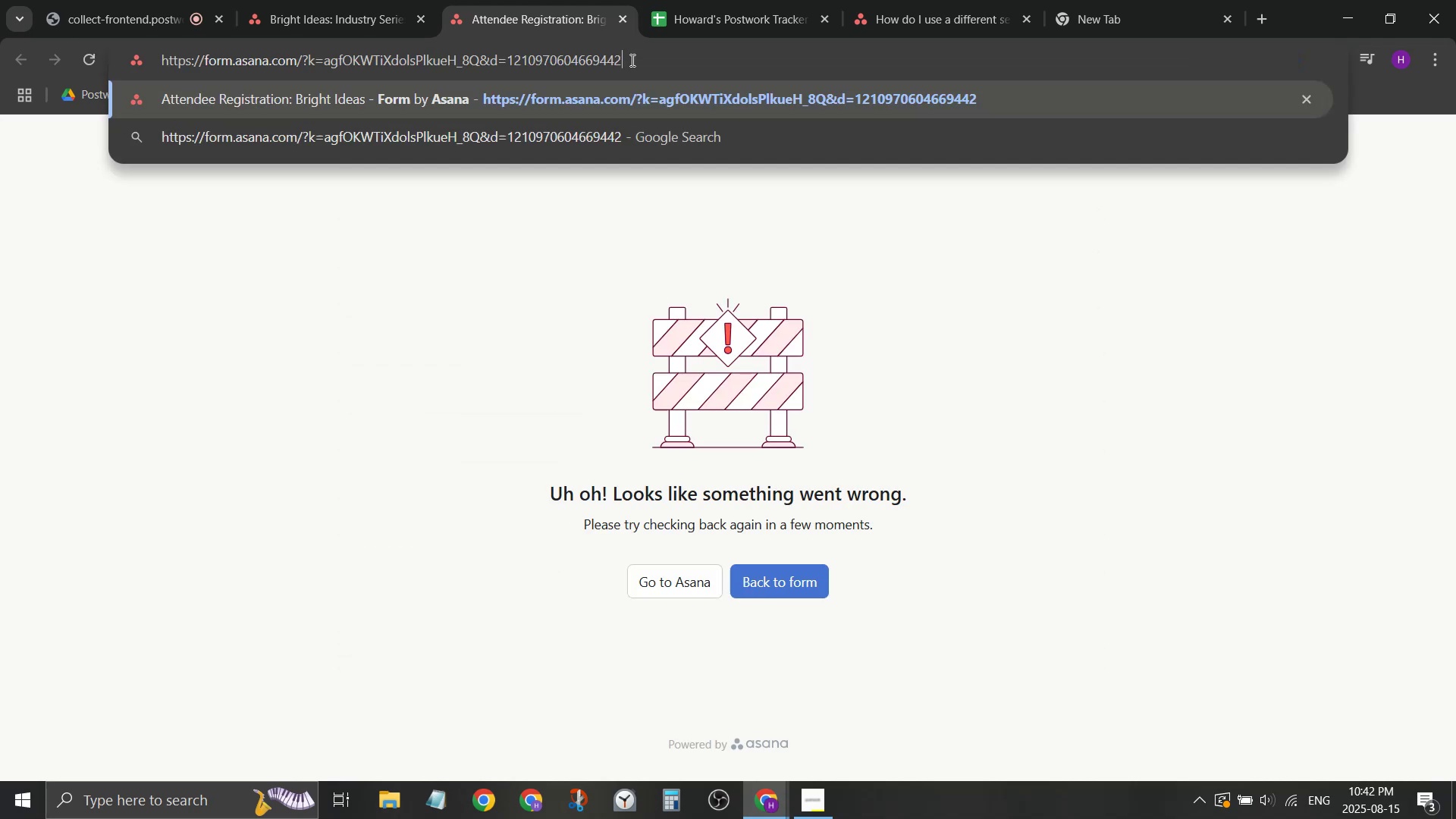 
key(Enter)
 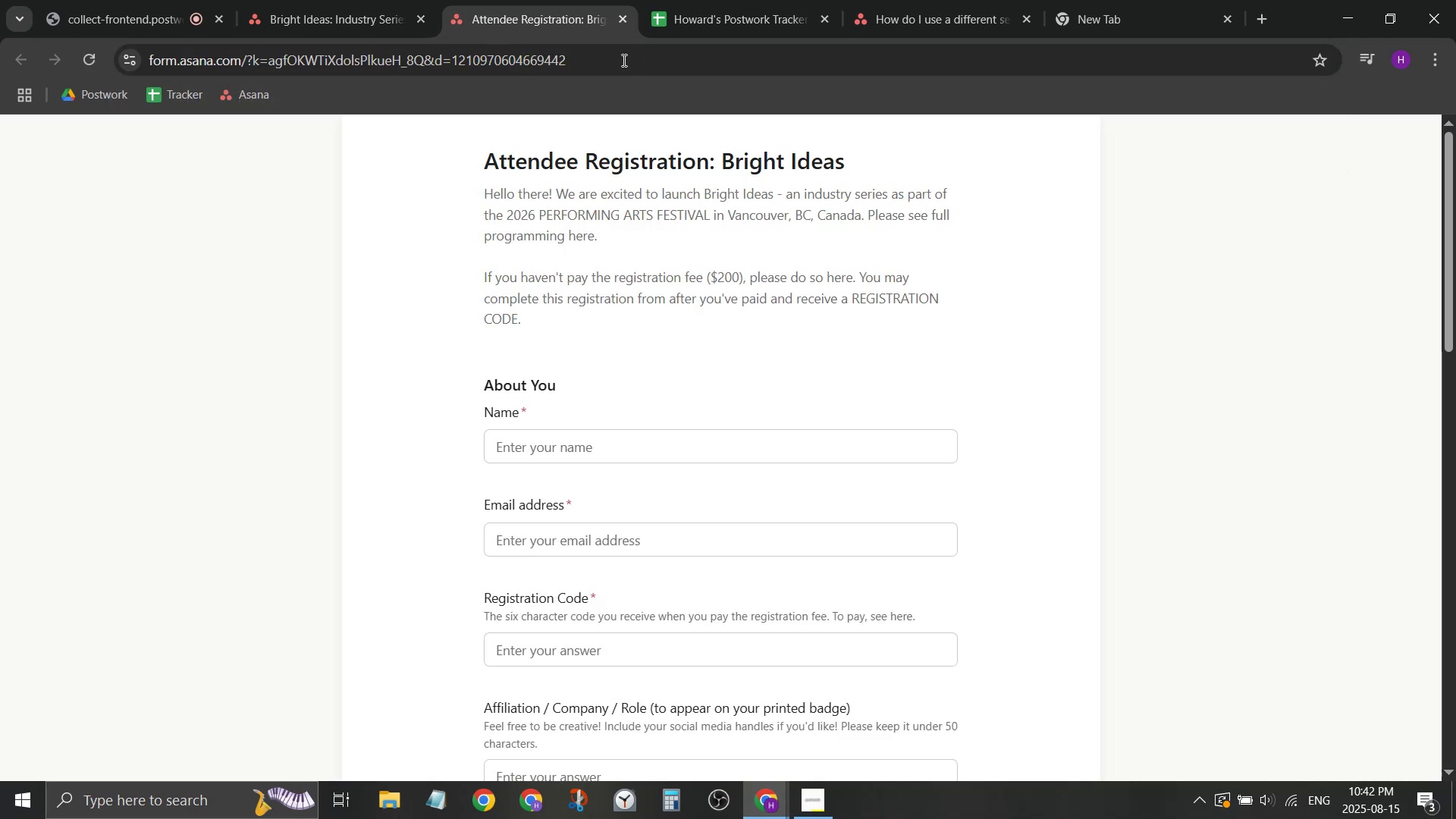 
double_click([588, 457])
 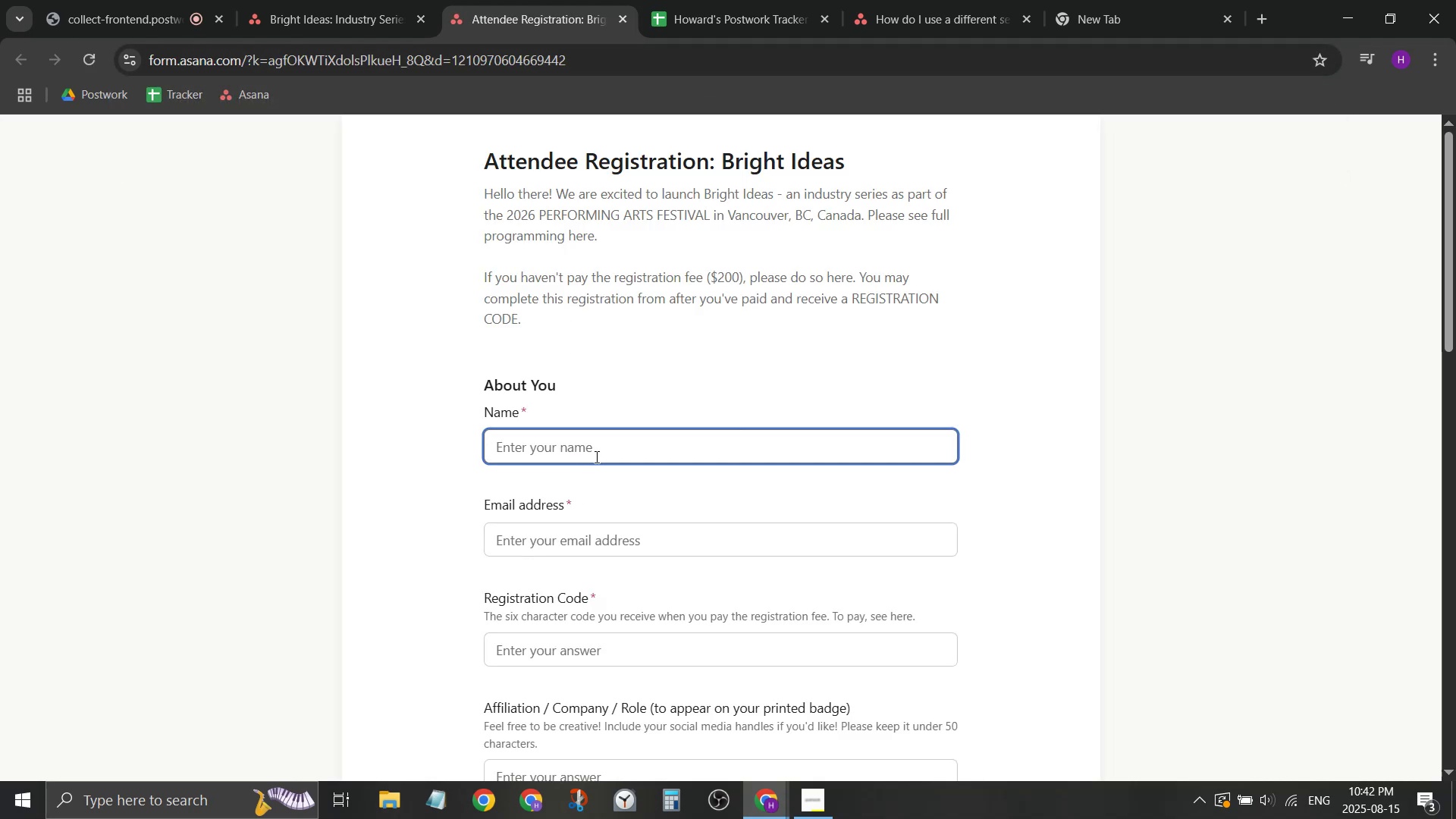 
type(leroy jenjkins)
key(Backspace)
key(Backspace)
key(Backspace)
key(Backspace)
key(Backspace)
type(kins)
key(Tab)
 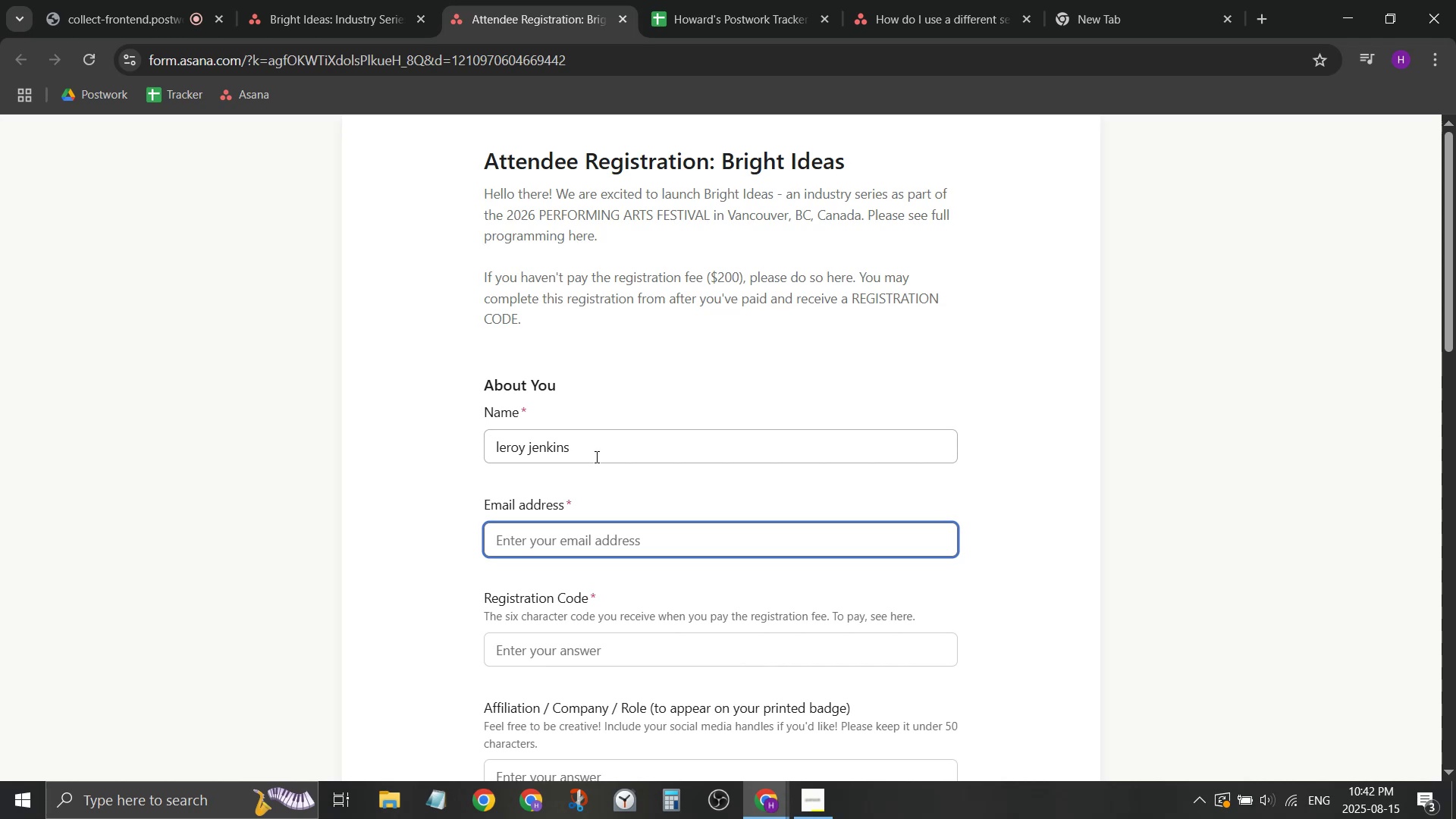 
wait(18.48)
 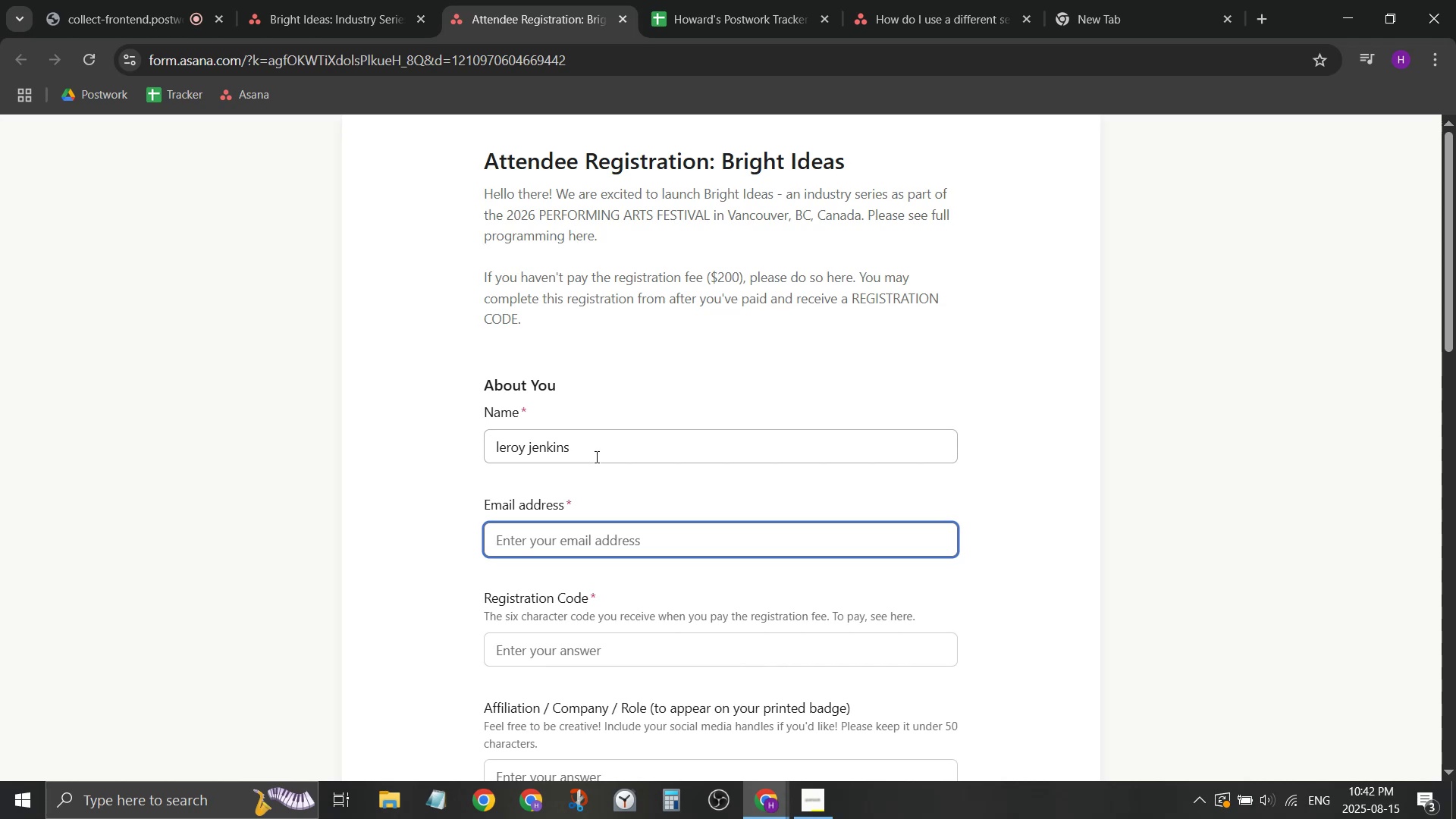 
type(leeroy@g)
key(Backspace)
type(jink)
key(Backspace)
key(Backspace)
key(Backspace)
type(enkins.org)
key(Tab)
type(8008IE)
key(Backspace)
key(Backspace)
key(Backspace)
key(Backspace)
key(Backspace)
key(Backspace)
type(390)
key(Backspace)
key(Backspace)
type(10)
key(Backspace)
type(B00B)
key(Tab)
 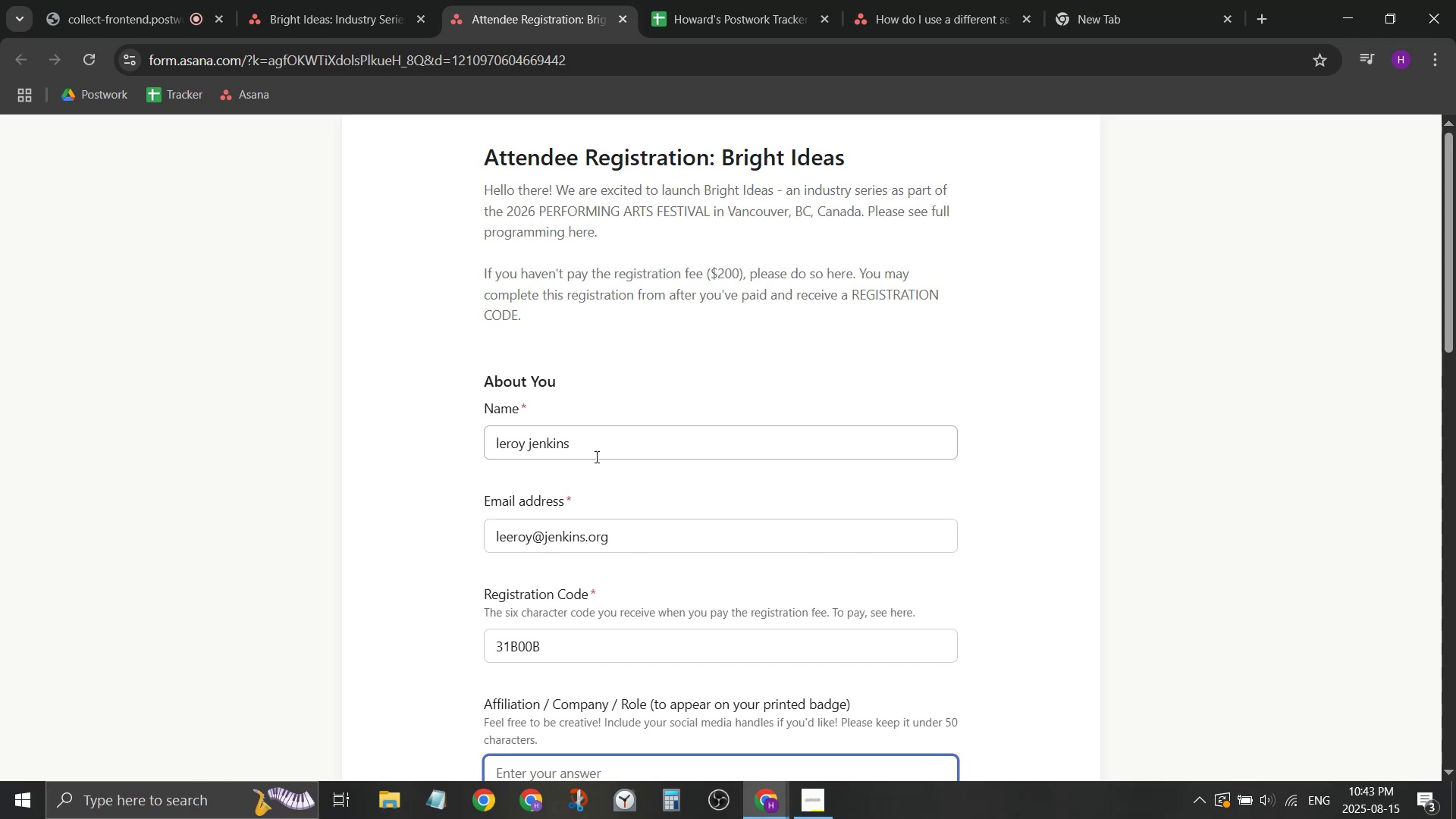 
scroll: coordinate [604, 457], scroll_direction: down, amount: 2.0
 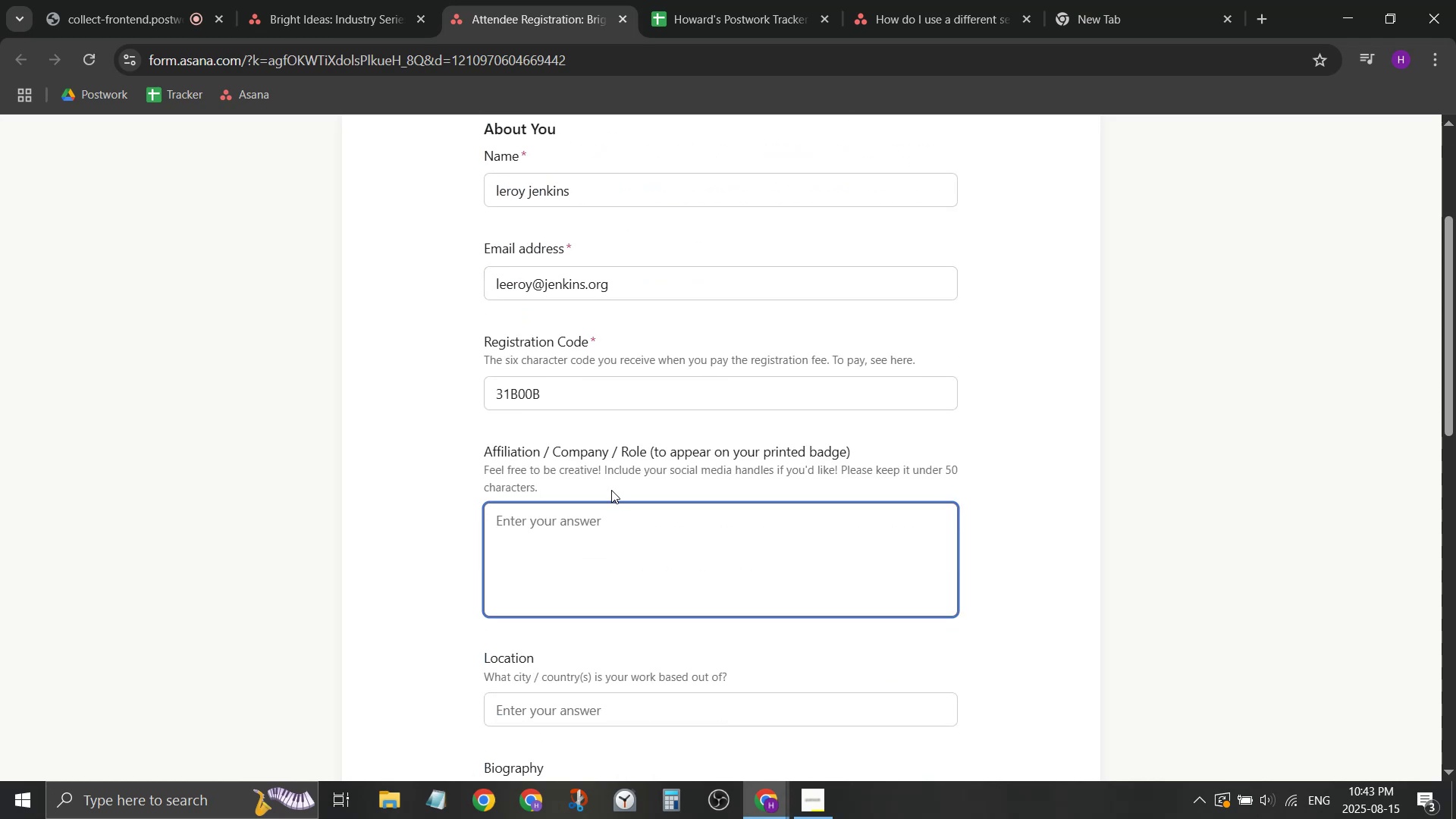 
left_click([606, 512])
 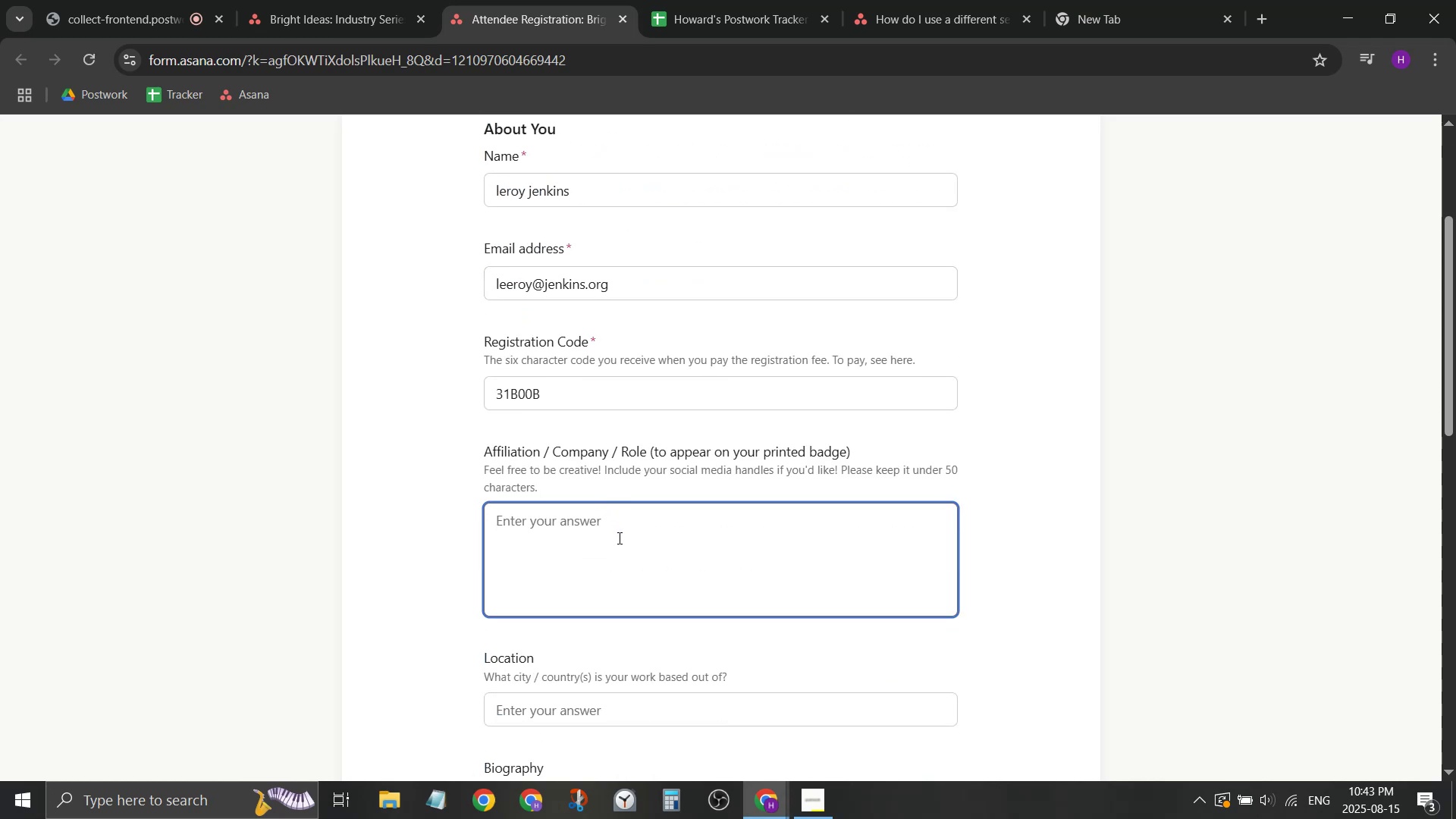 
type(VIDEO gam)
key(Backspace)
key(Backspace)
 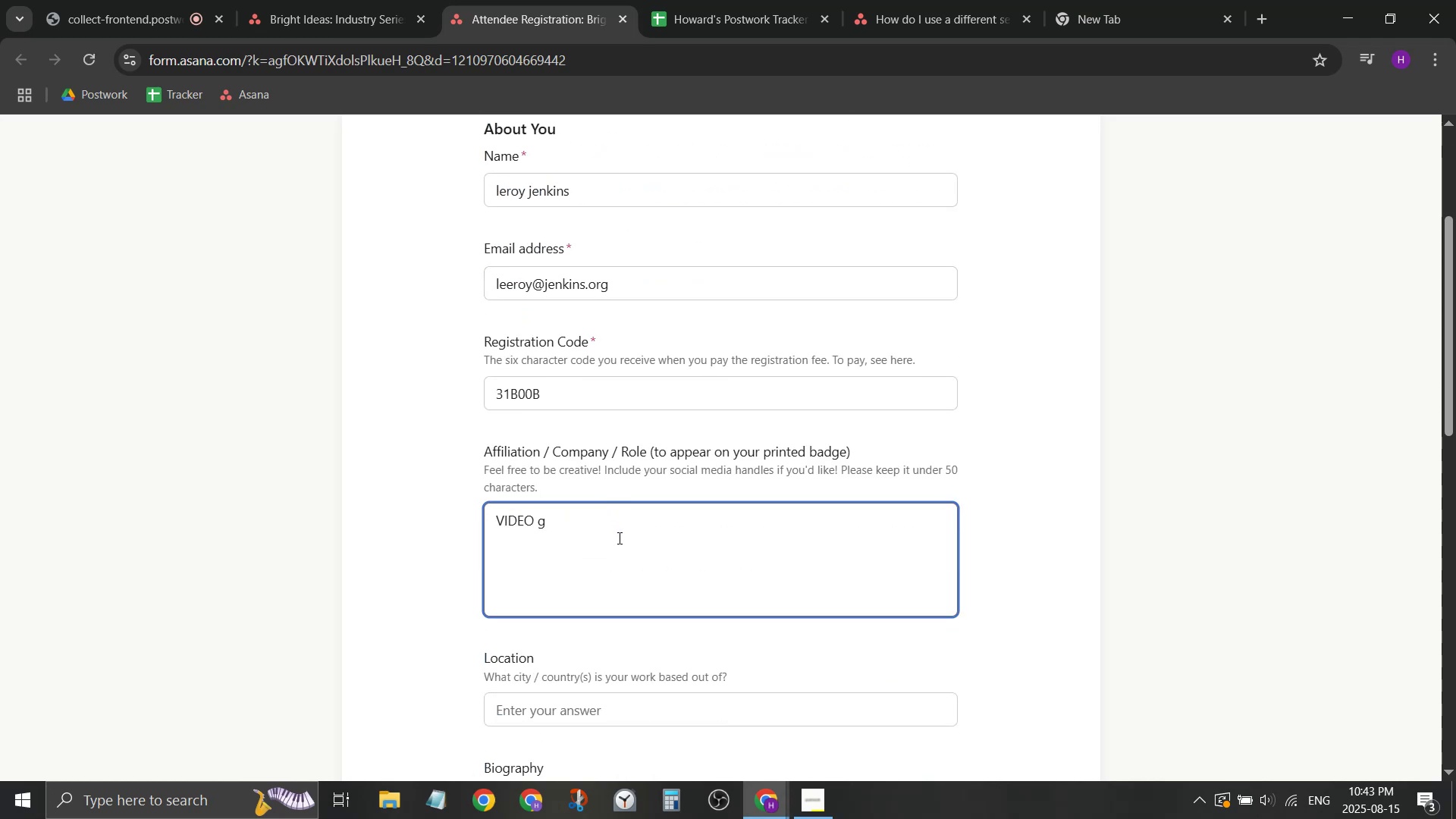 
key(Control+ControlLeft)
 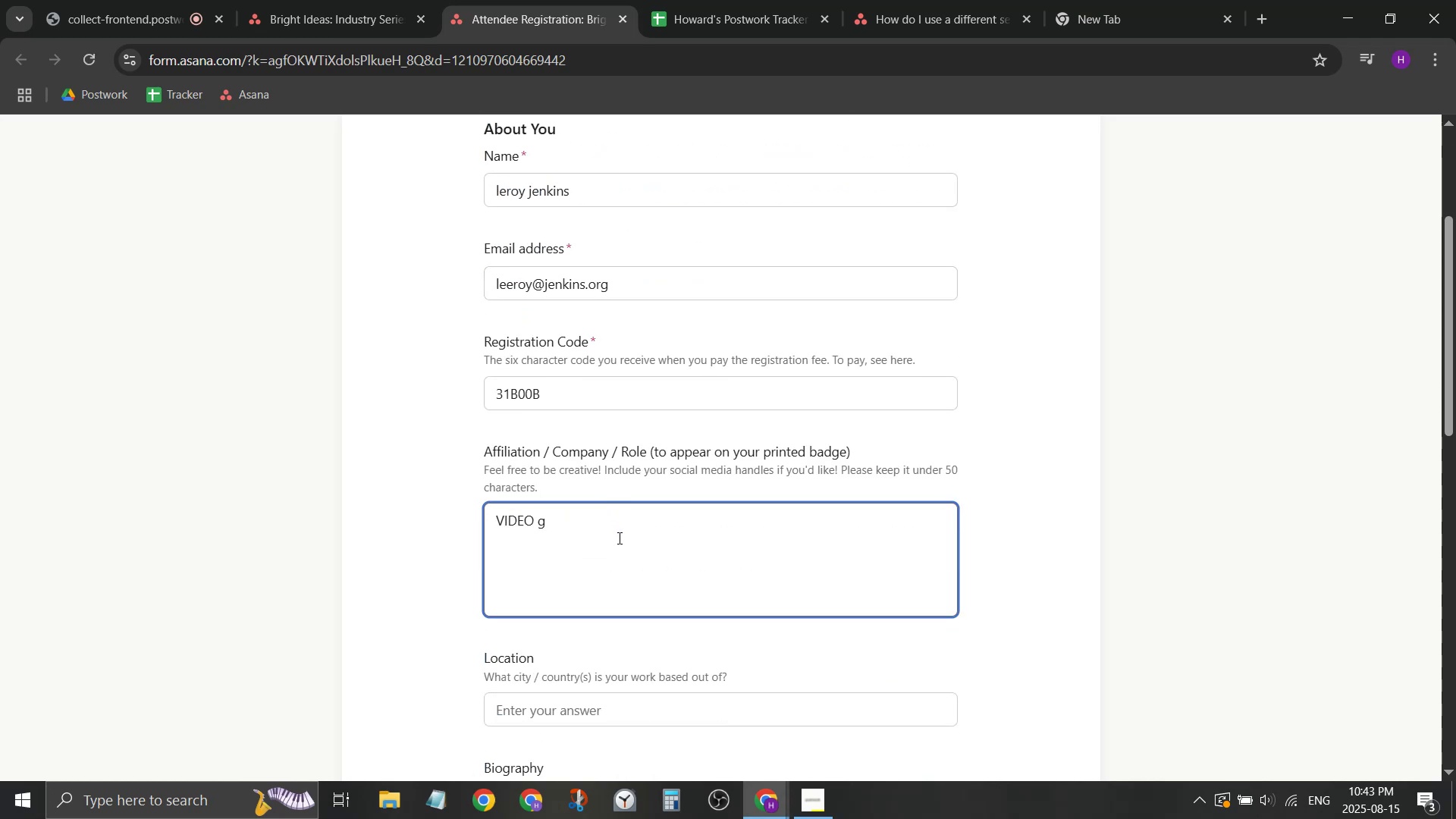 
key(Control+A)
 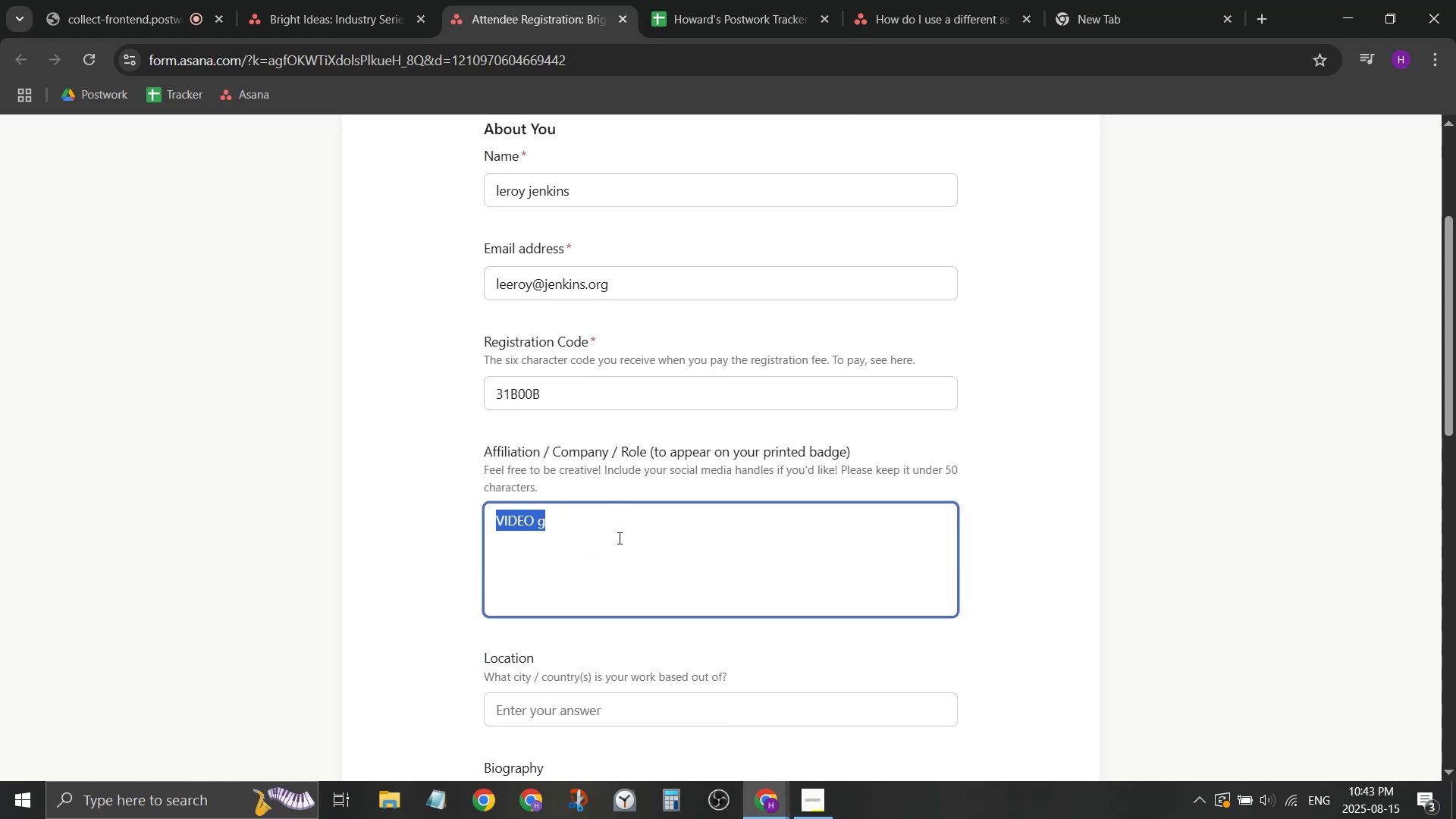 
type(game tester @ a )
key(Backspace)
type( reputatble vi)
key(Backspace)
key(Backspace)
key(Backspace)
key(Backspace)
key(Backspace)
key(Backspace)
key(Backspace)
type(ble vid gam)
key(Backspace)
type(ame )
key(Backspace)
key(Backspace)
key(Backspace)
key(Backspace)
type(me company. follow me @leeroy)
key(Tab)
type(s)
key(Backspace)
key(Backspace)
type(miami)
 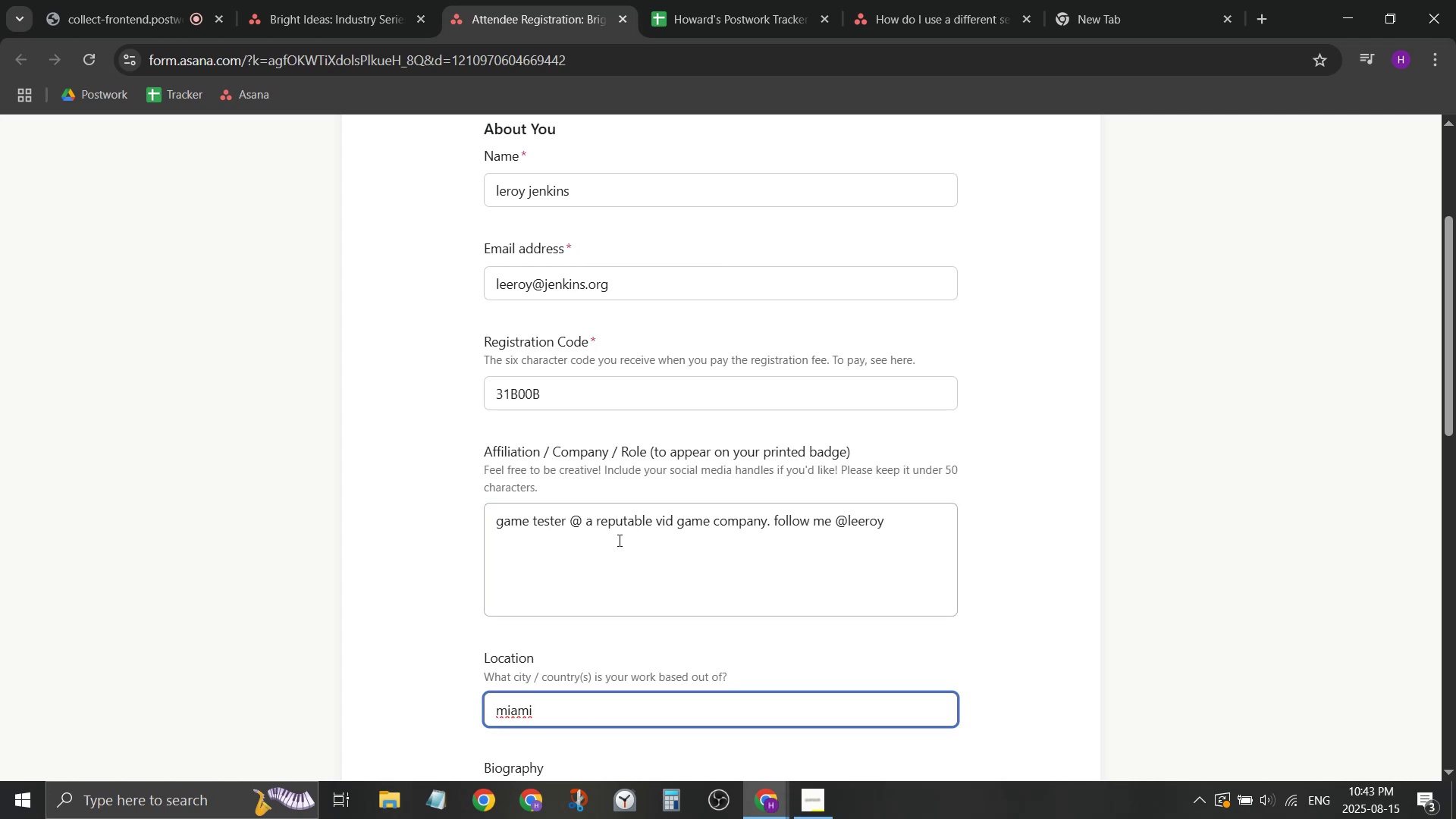 
type(, tax)
key(Backspace)
key(Backspace)
type(x)
key(Tab)
type(i like to have fun and walk aron)
key(Backspace)
key(Backspace)
type(l)
key(Backspace)
key(Backspace)
type(long the beach and hurl ch)
key(Backspace)
key(Backspace)
type(shells at children)
key(Tab)
type(@leeroy on insata)
key(Backspace)
key(Backspace)
key(Backspace)
type(ta nad )
key(Backspace)
key(Backspace)
key(Backspace)
key(Backspace)
type(and X)
key(Tab)
 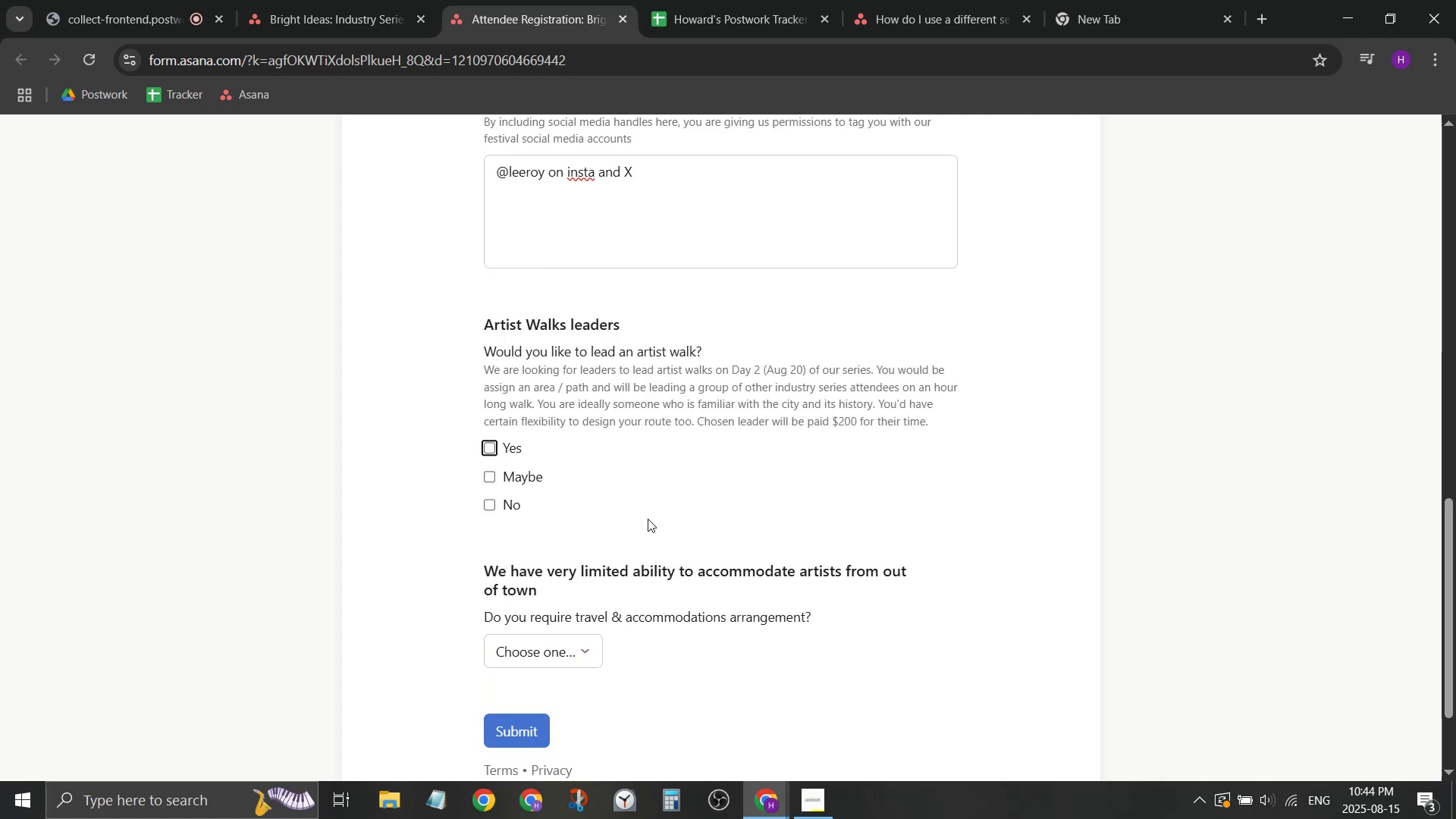 
left_click([513, 471])
 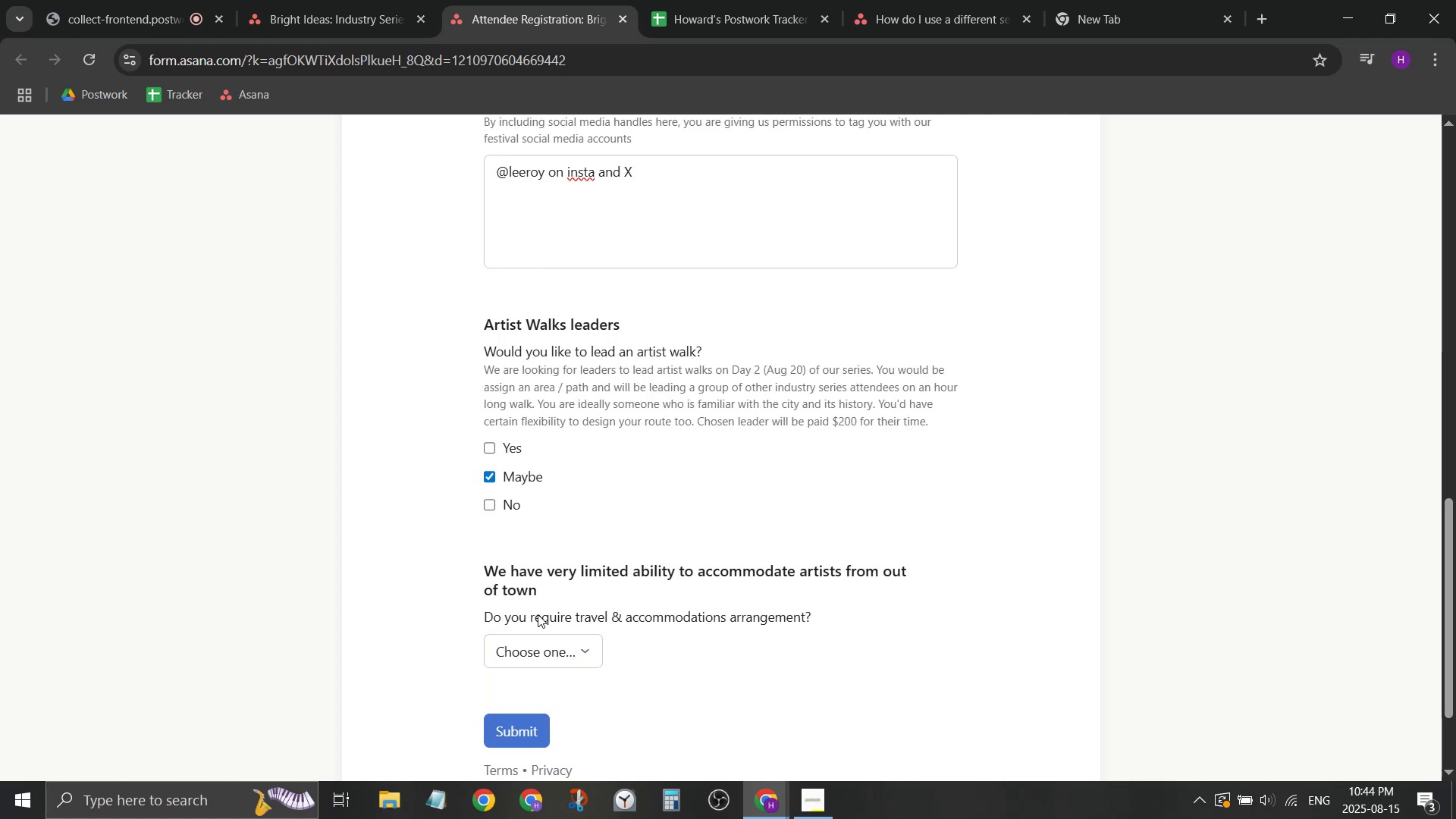 
left_click_drag(start_coordinate=[539, 666], to_coordinate=[541, 662])
 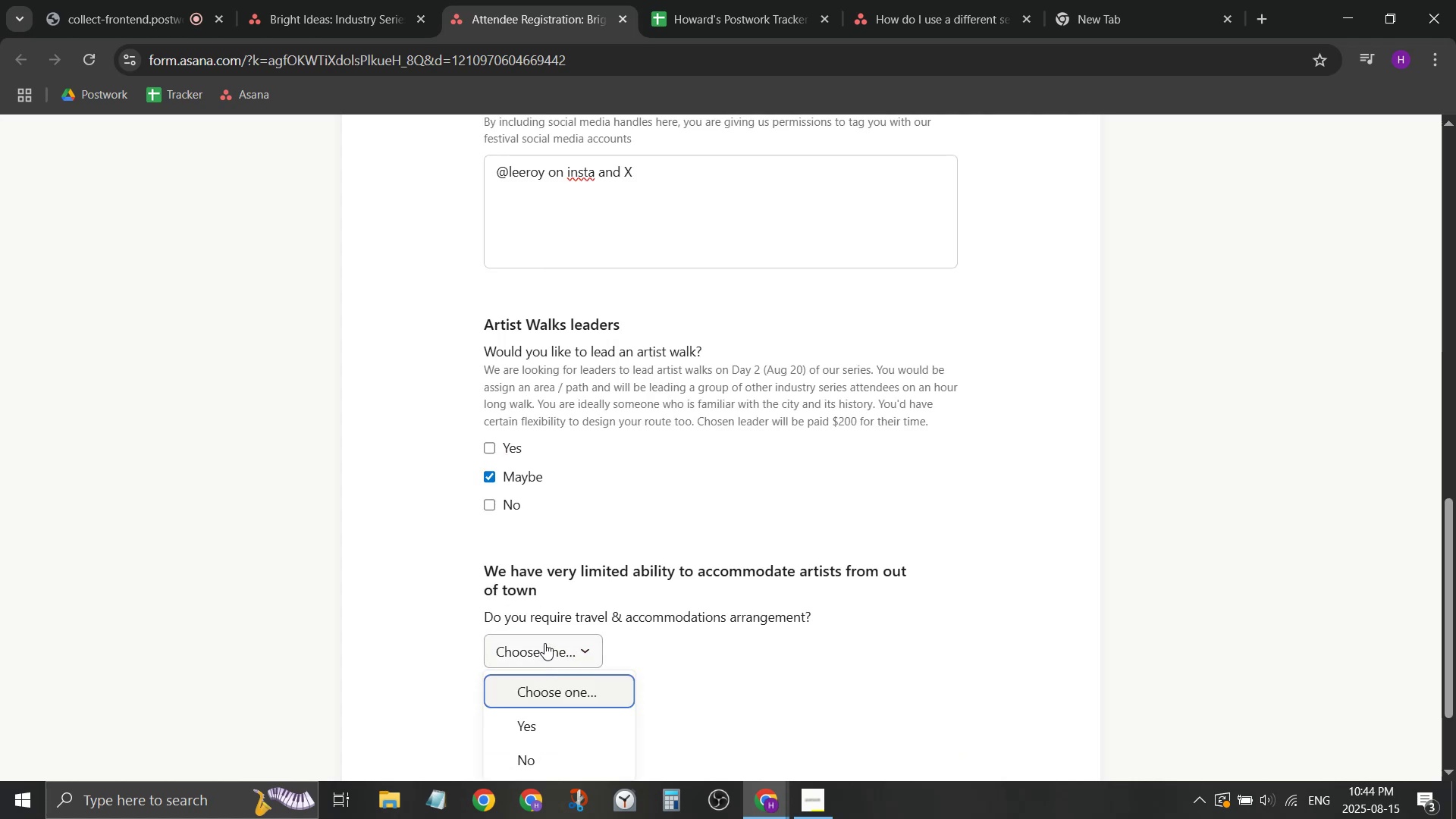 
double_click([545, 643])
 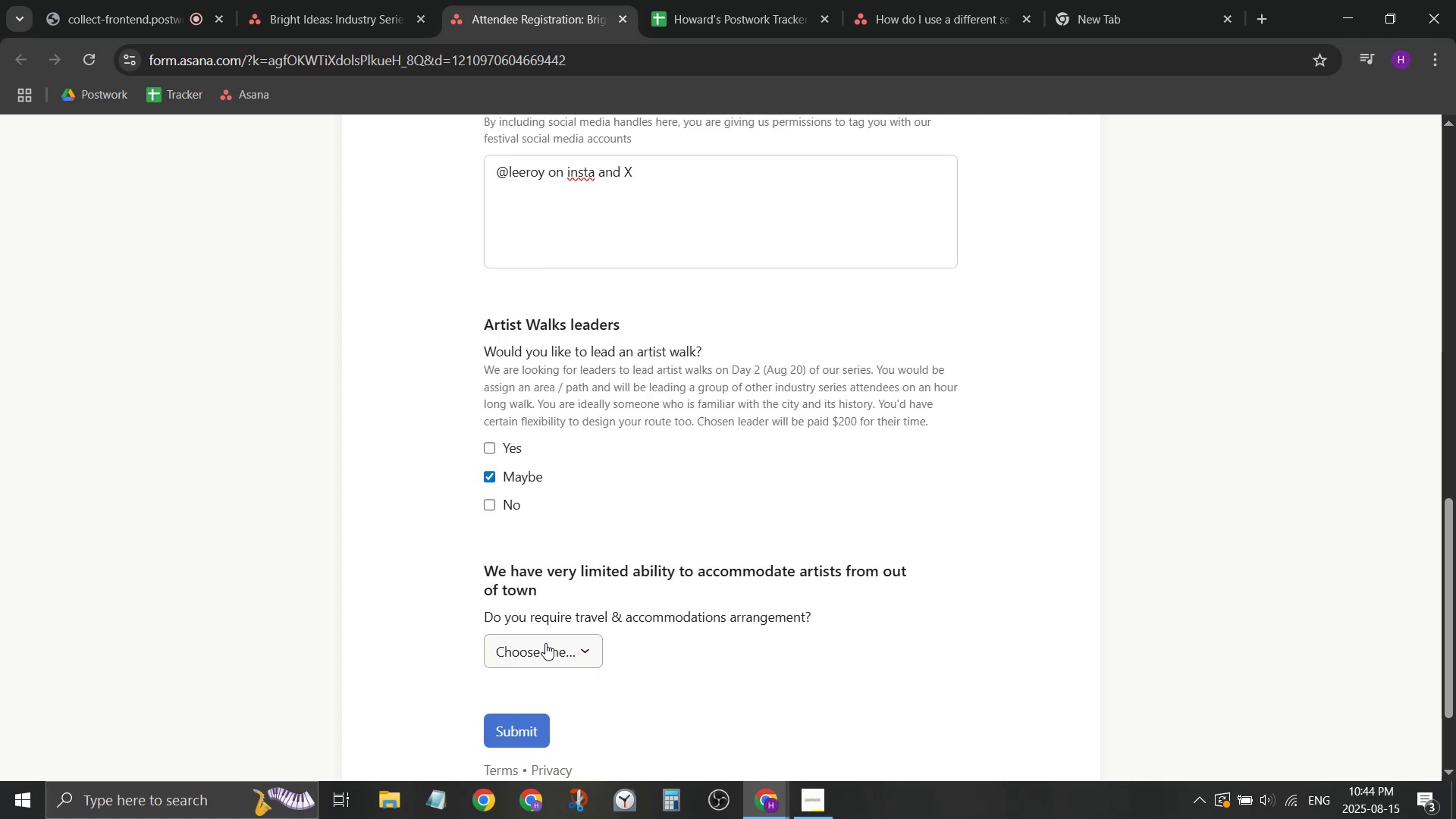 
triple_click([544, 643])
 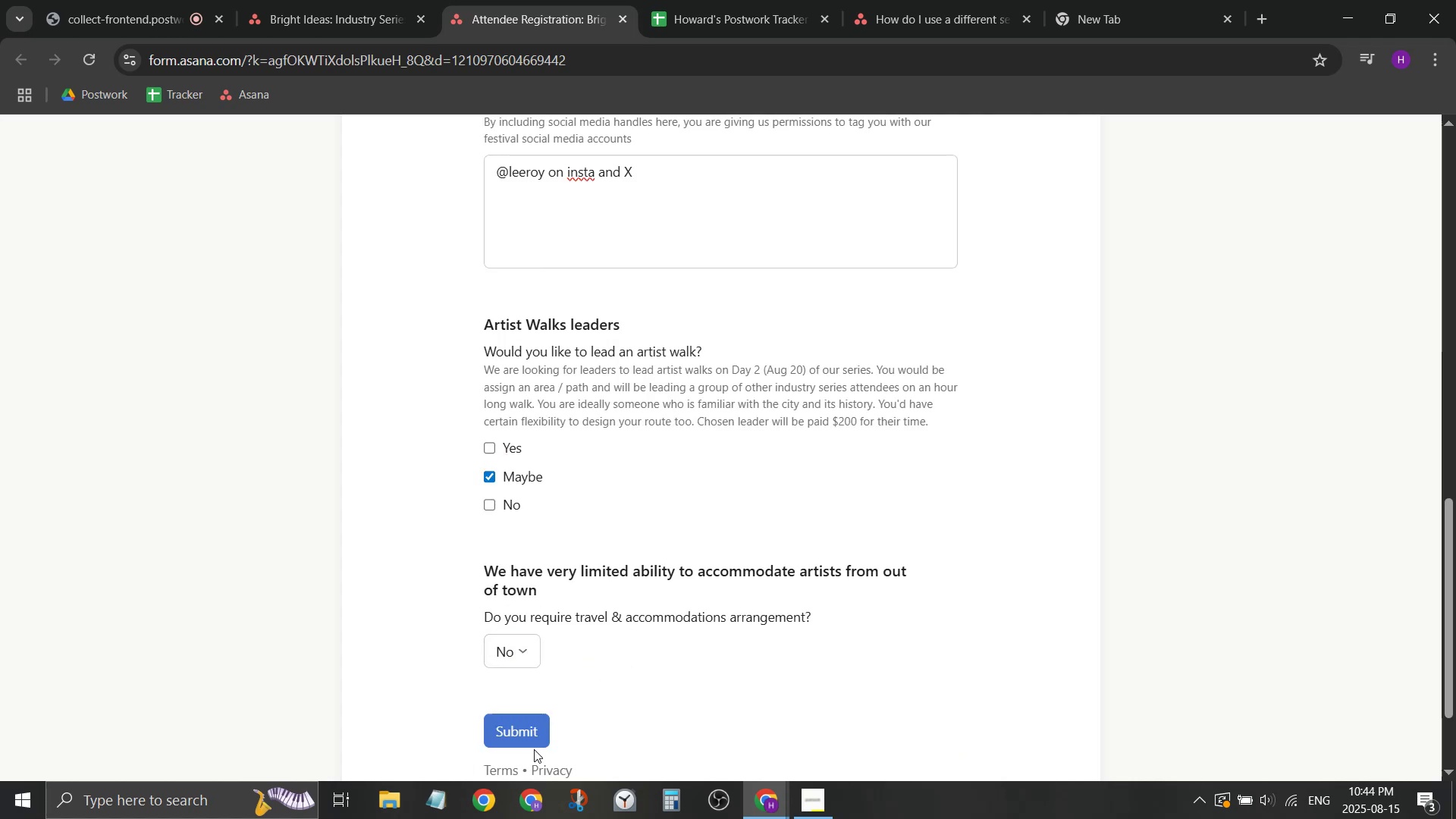 
double_click([531, 726])
 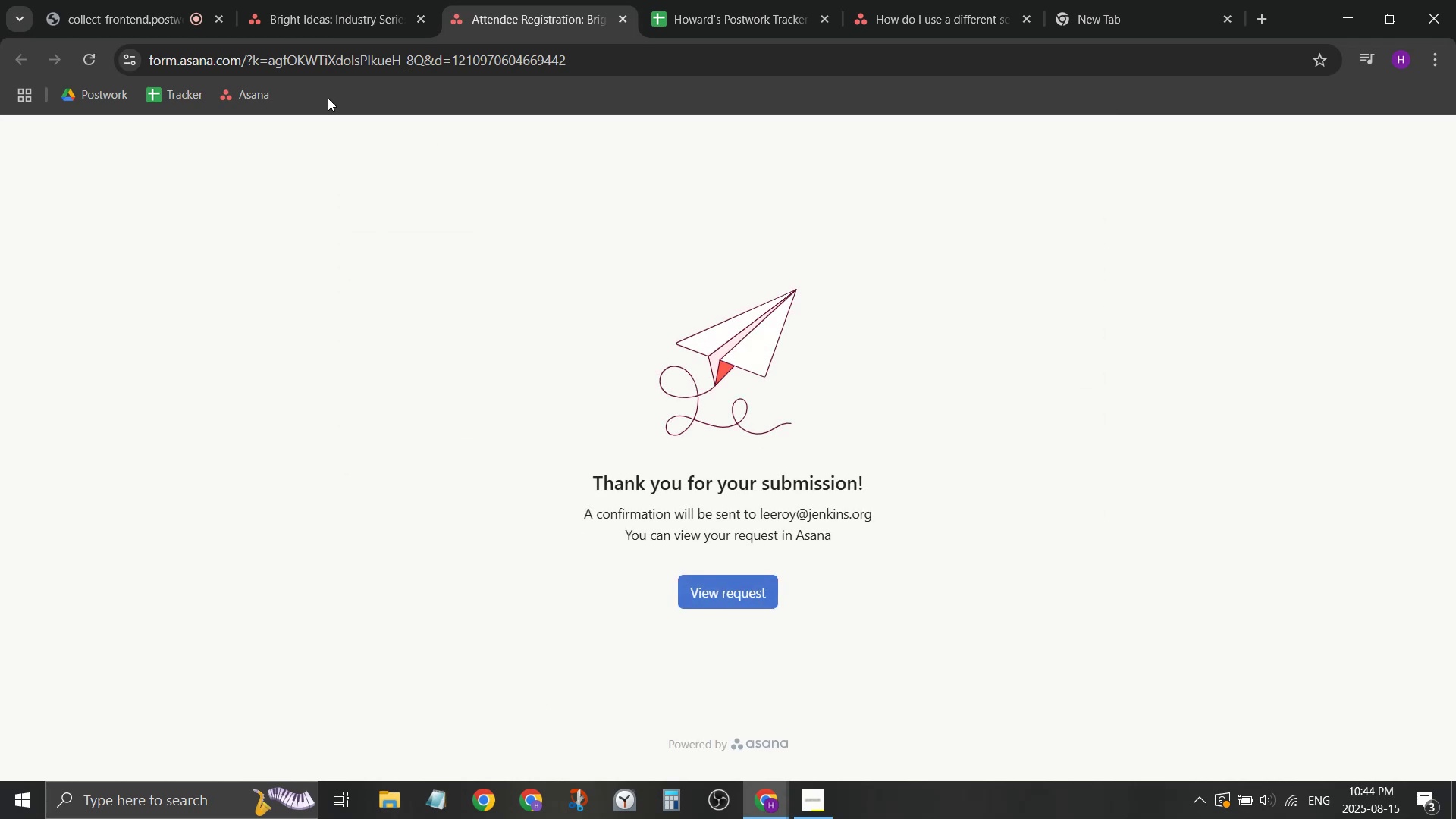 
left_click([733, 239])
 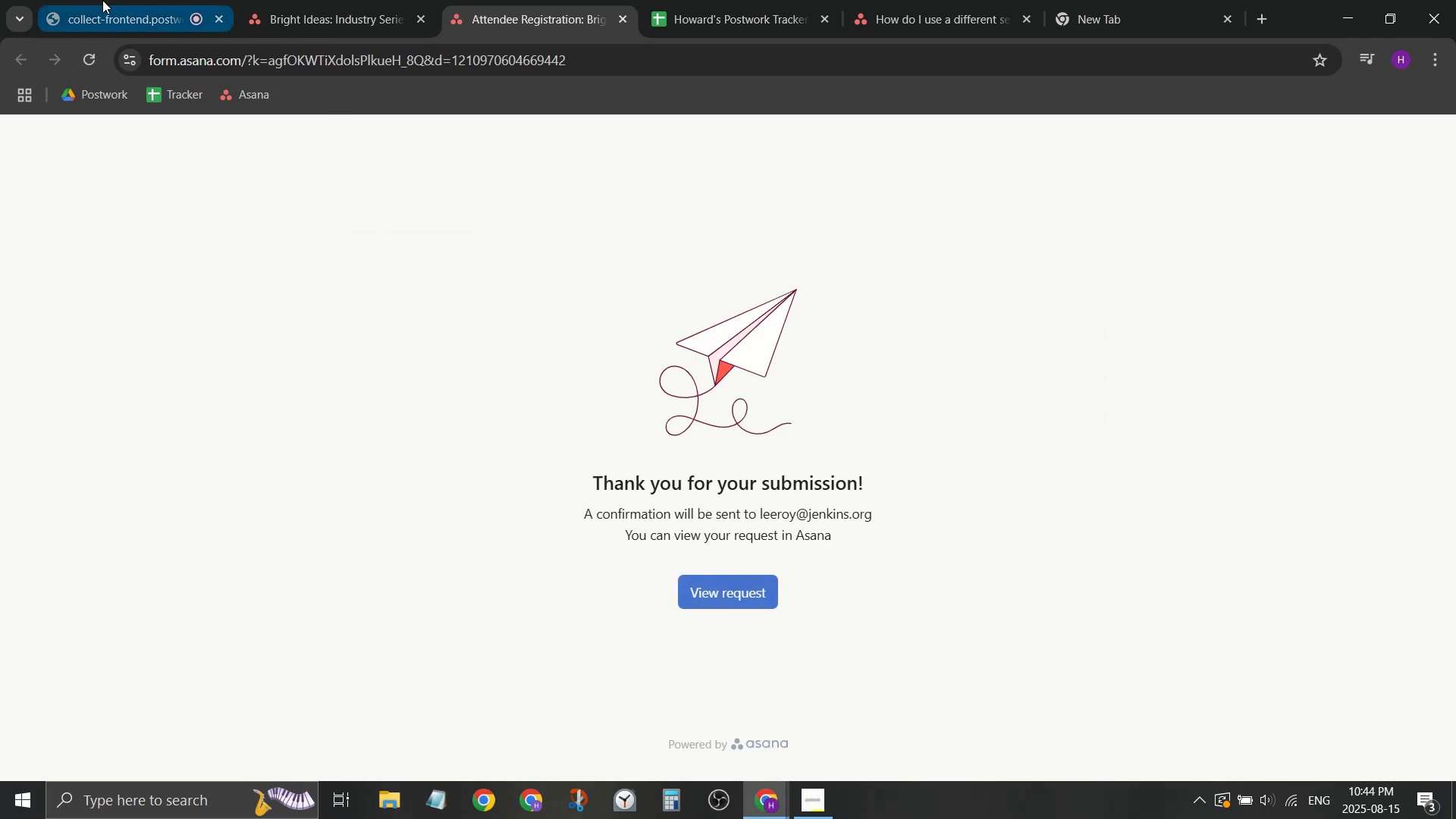 
left_click([122, 0])
 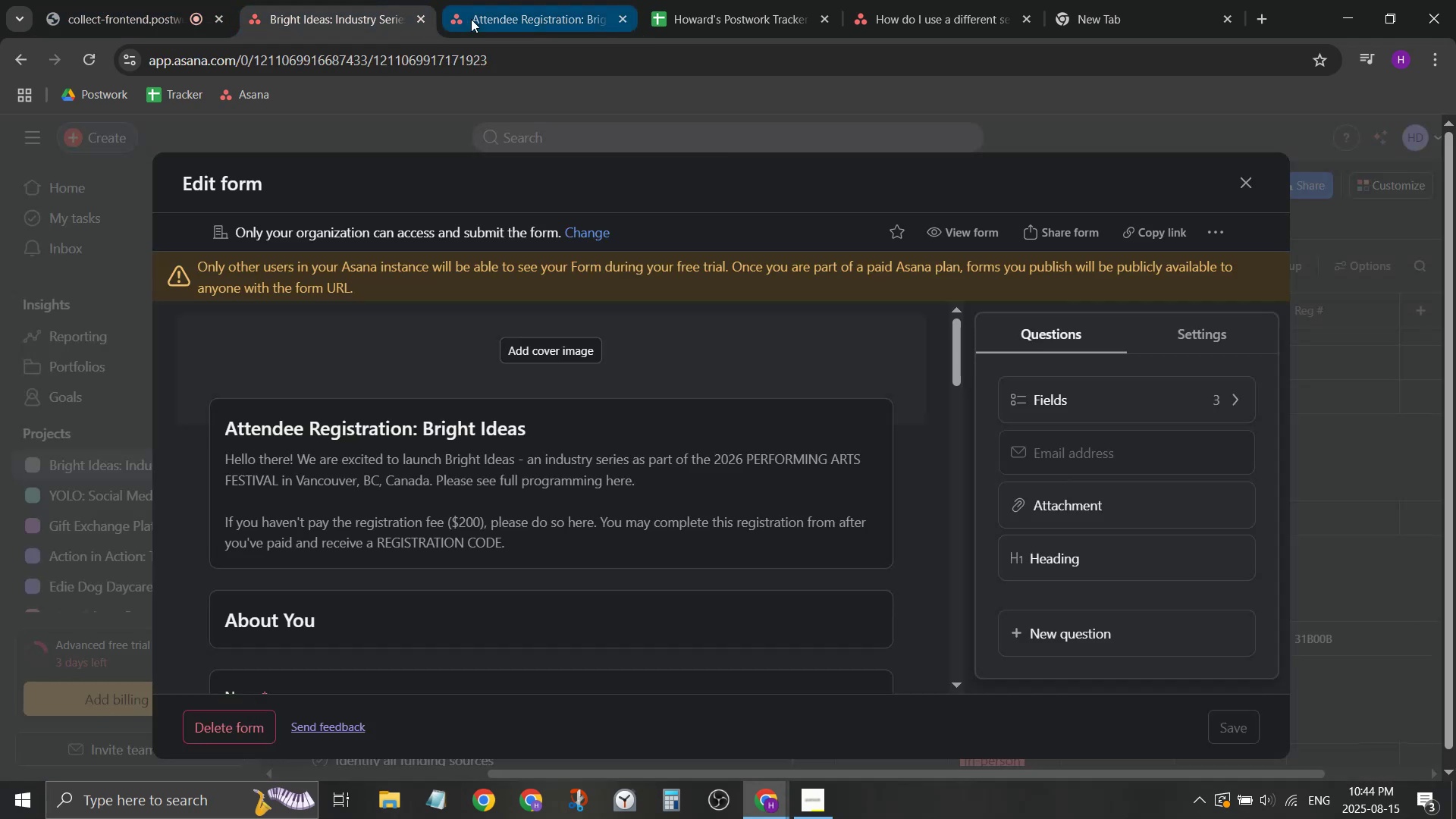 
left_click([471, 19])
 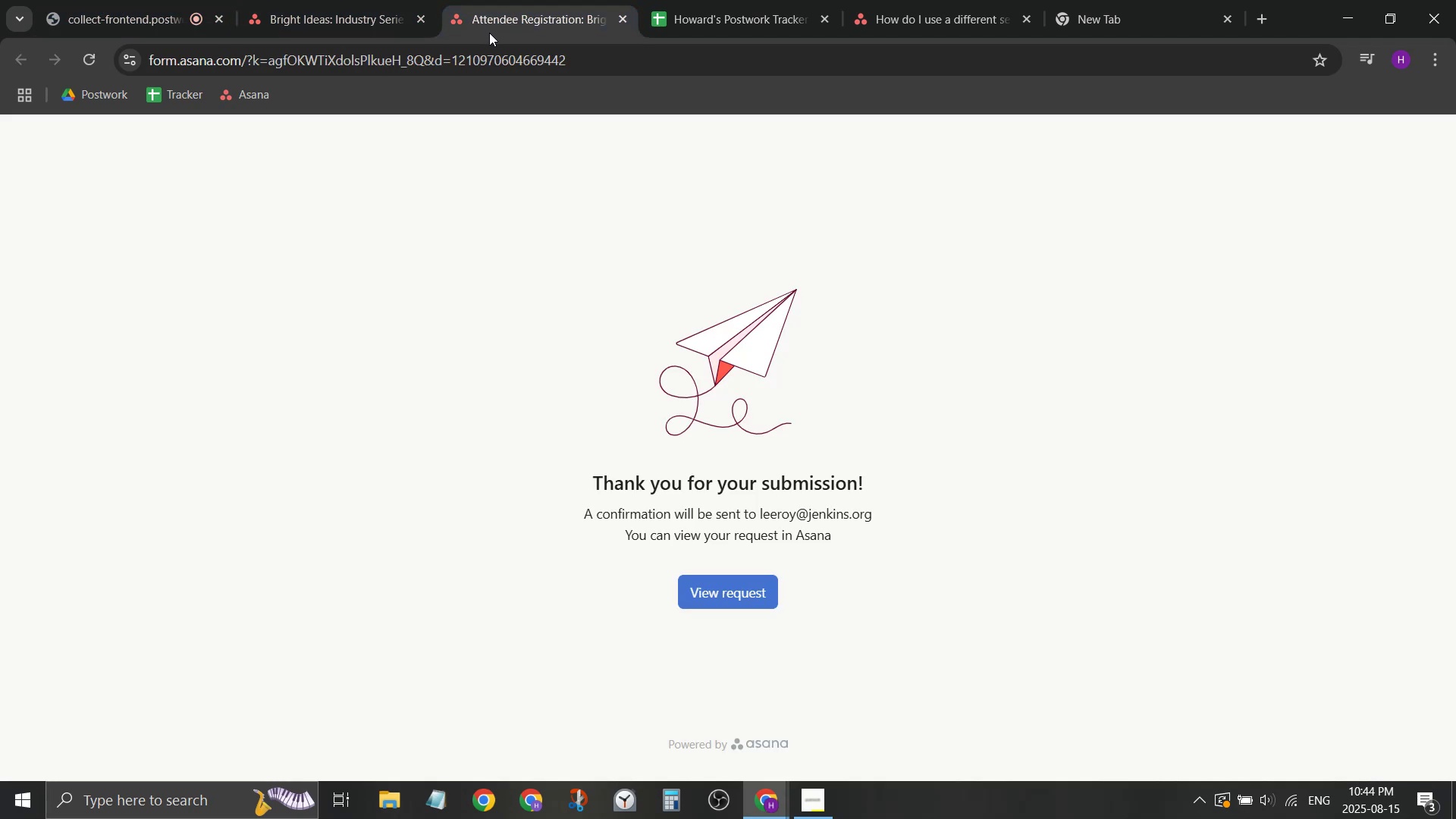 
left_click([297, 0])
 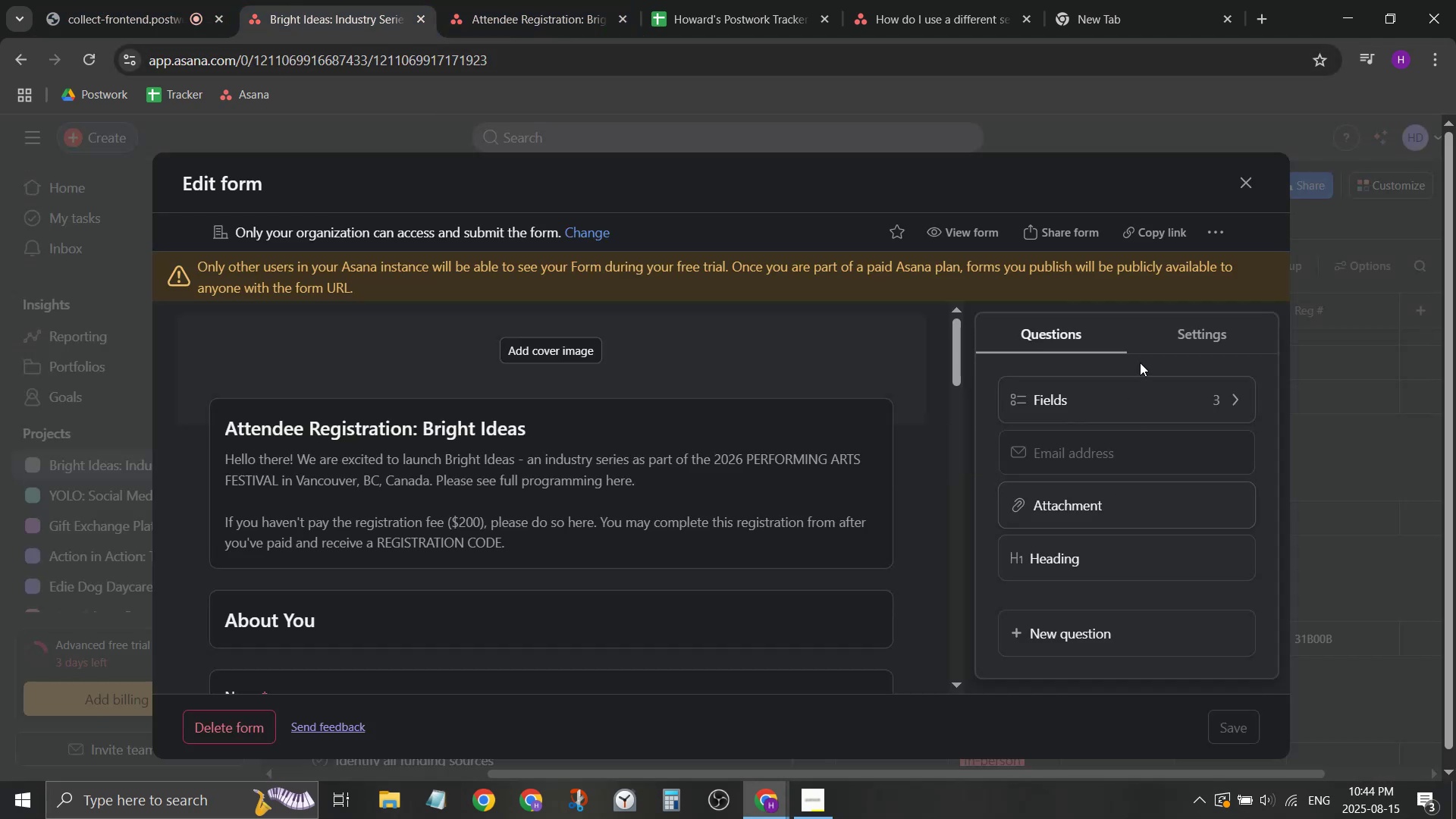 
left_click([1166, 338])
 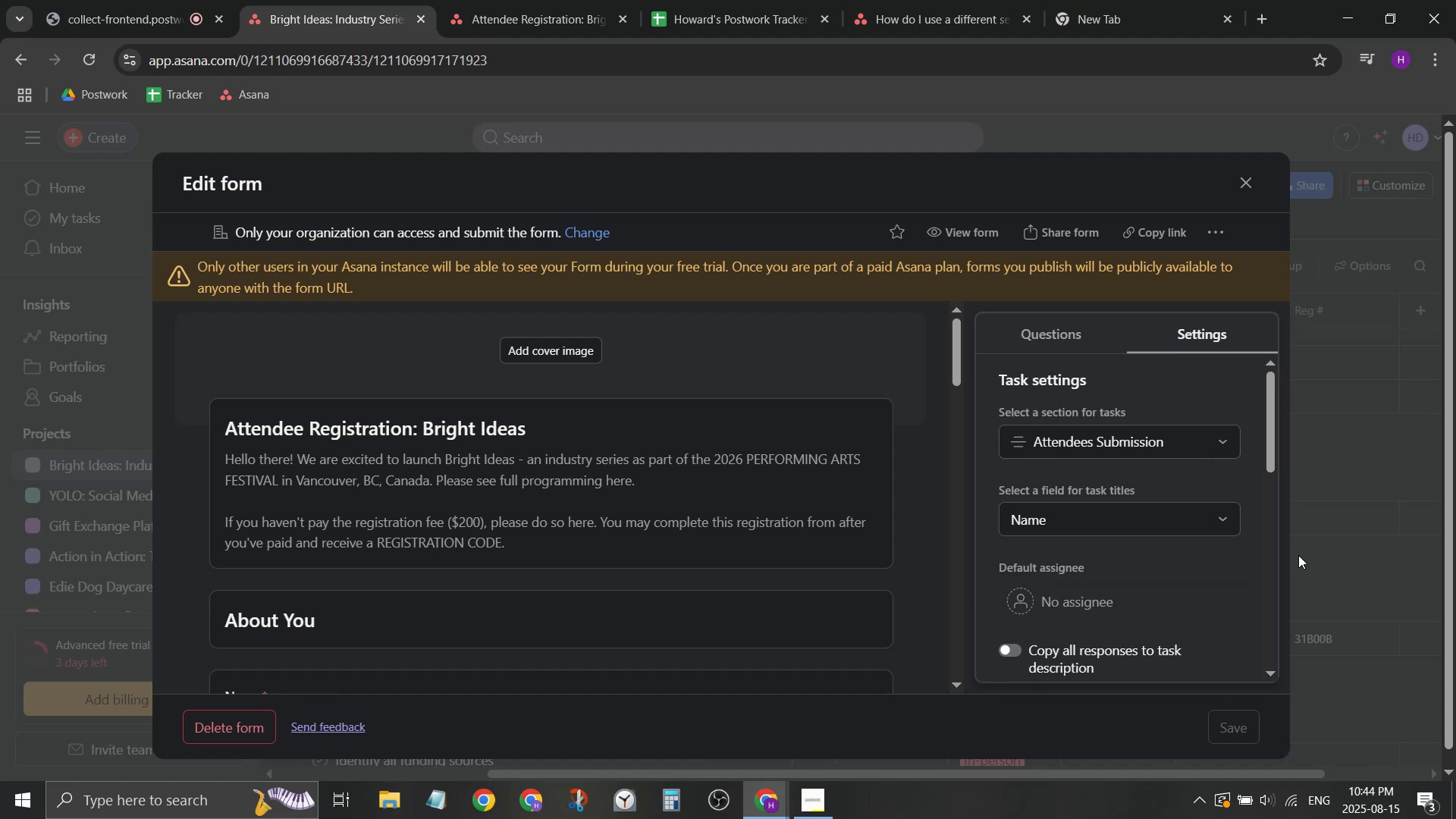 
scroll: coordinate [1197, 559], scroll_direction: down, amount: 2.0
 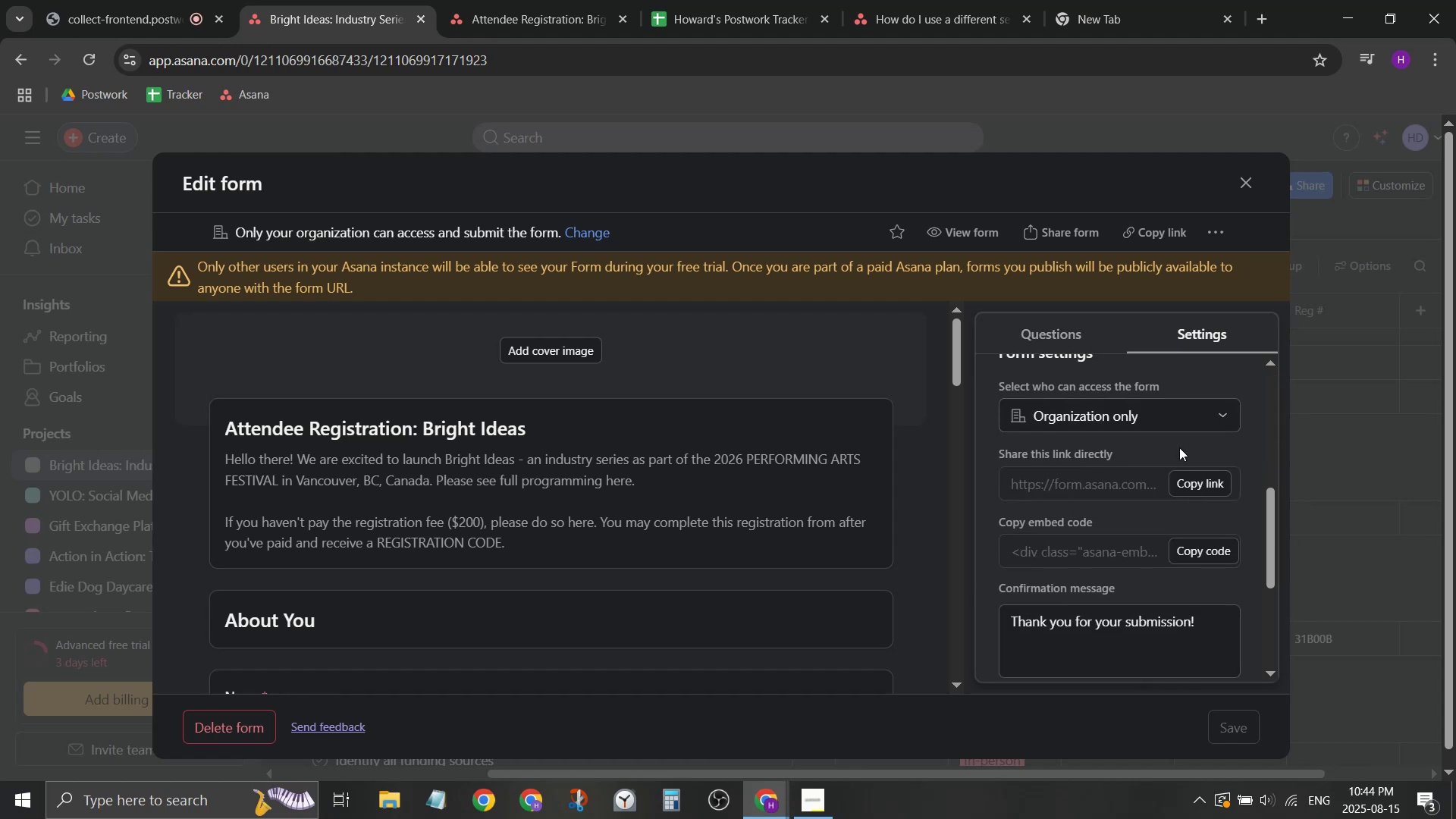 
left_click([1180, 431])
 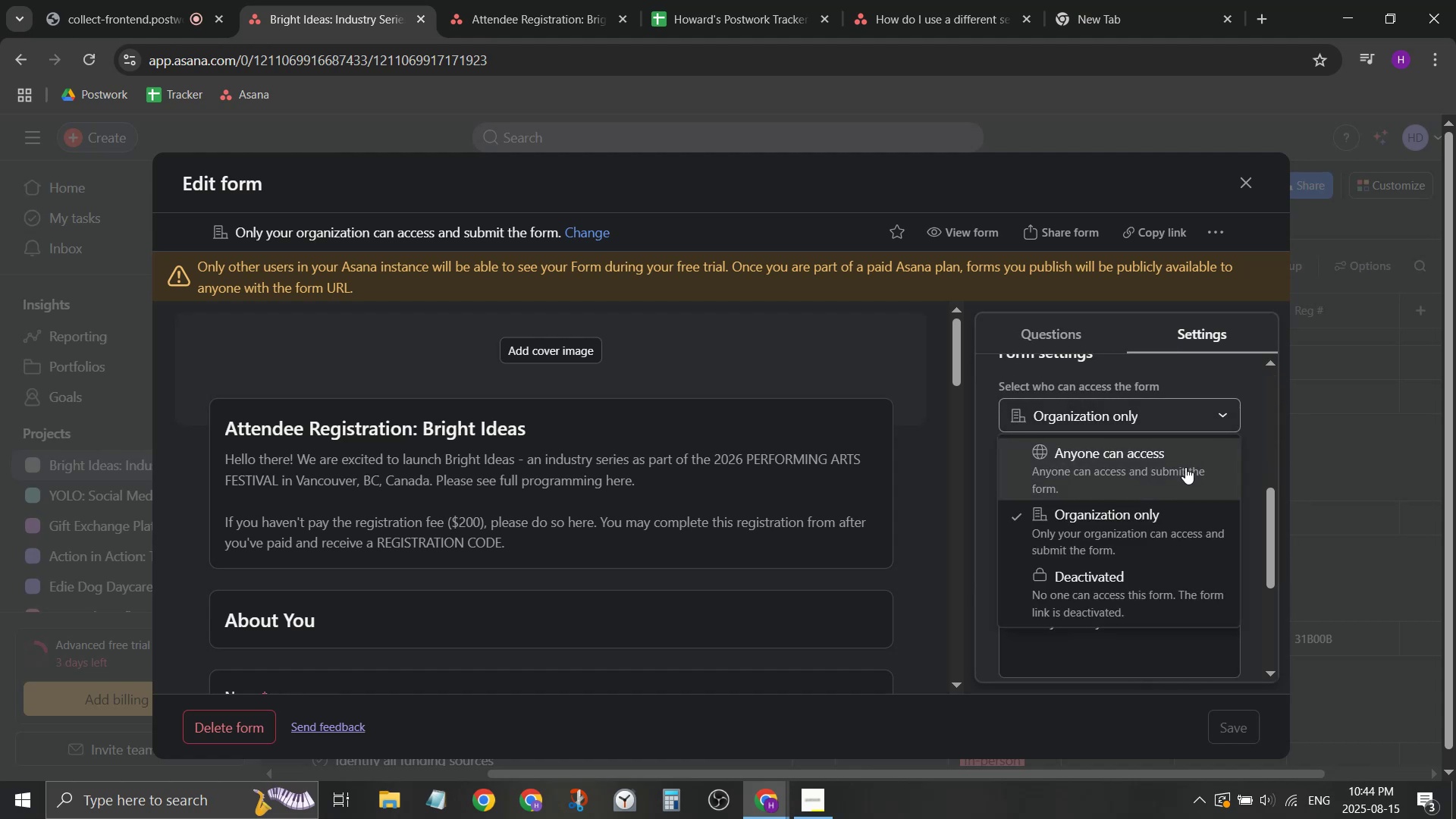 
left_click([1185, 467])
 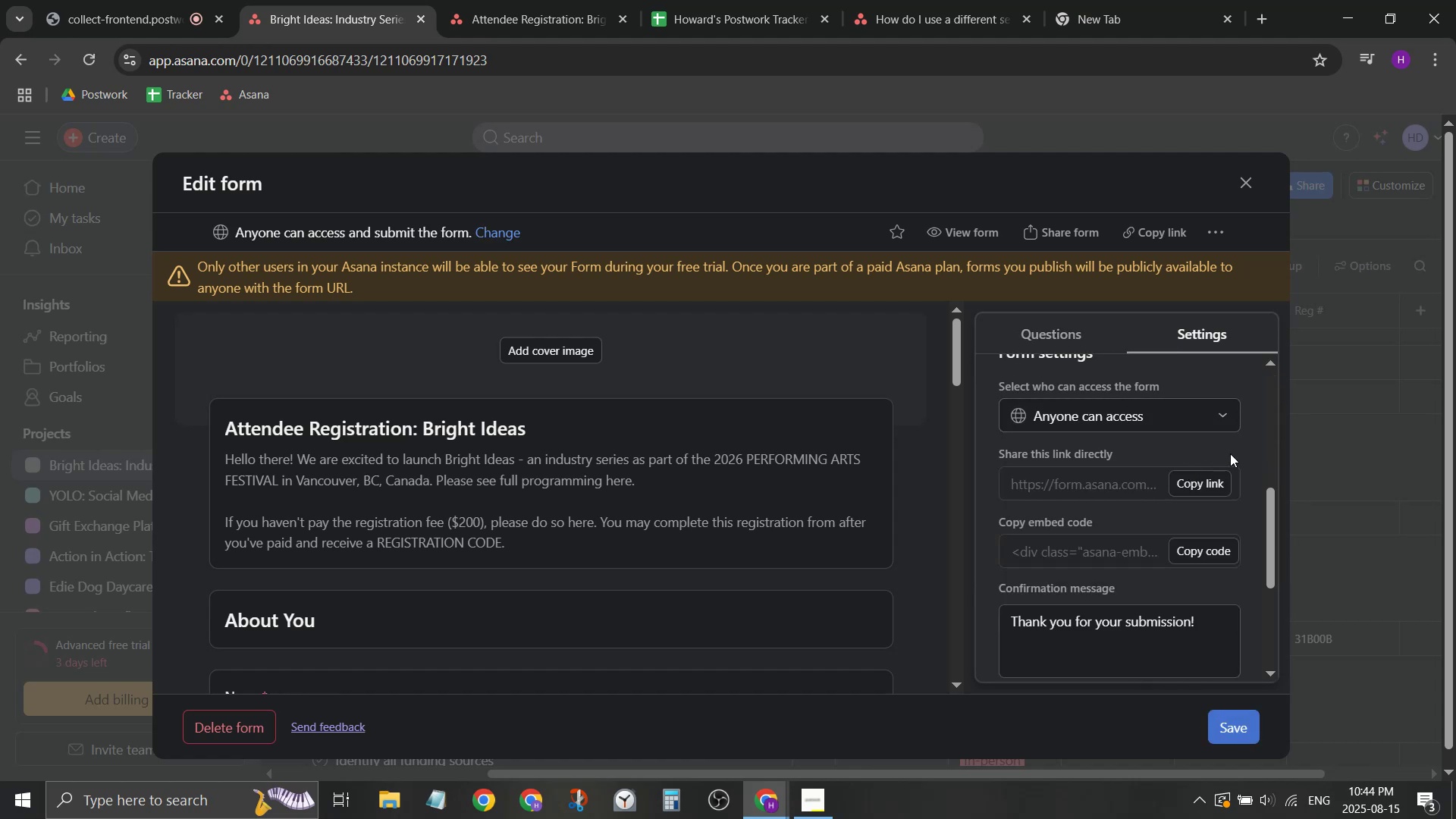 
left_click([1239, 451])
 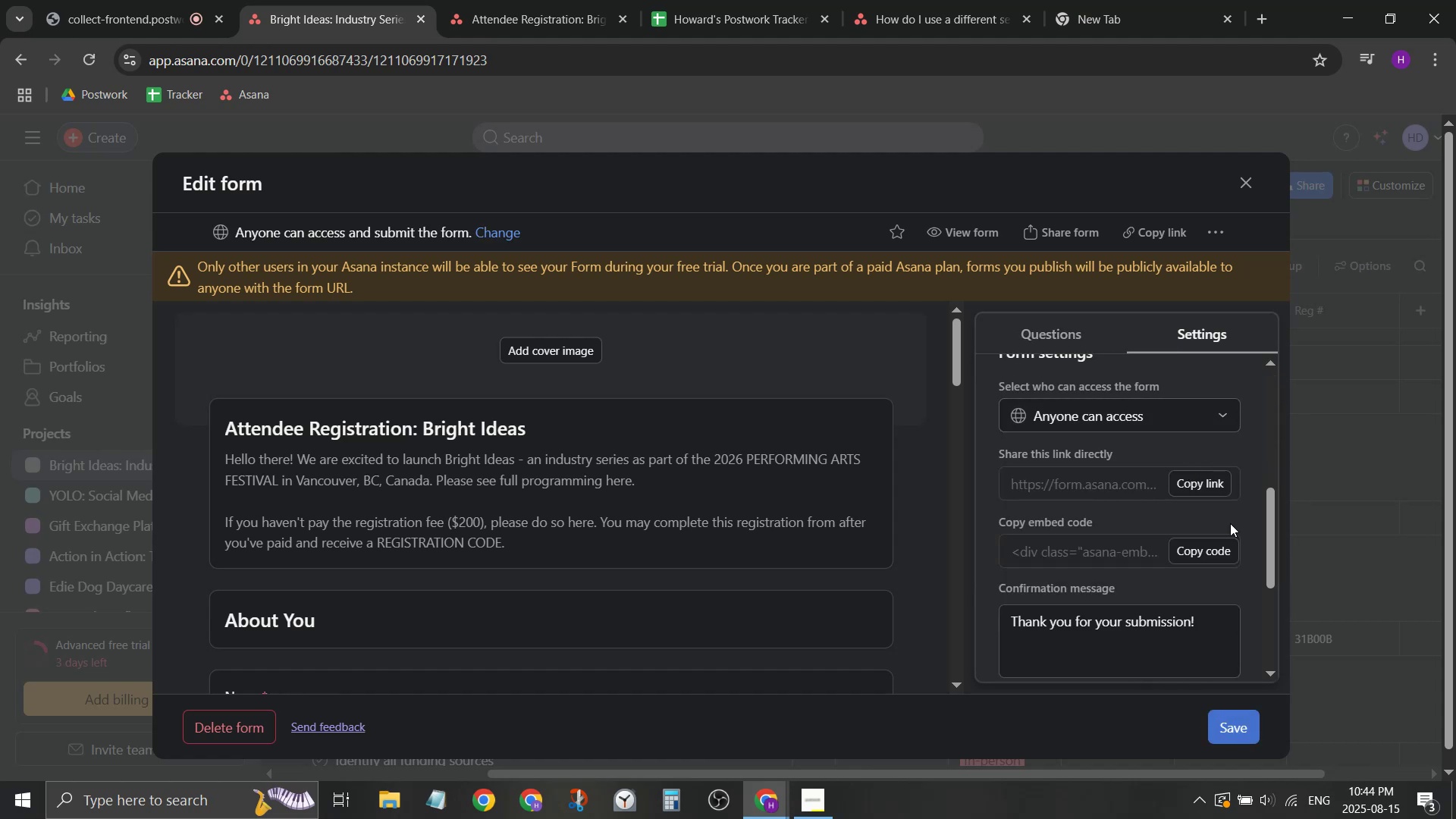 
scroll: coordinate [1225, 548], scroll_direction: down, amount: 1.0
 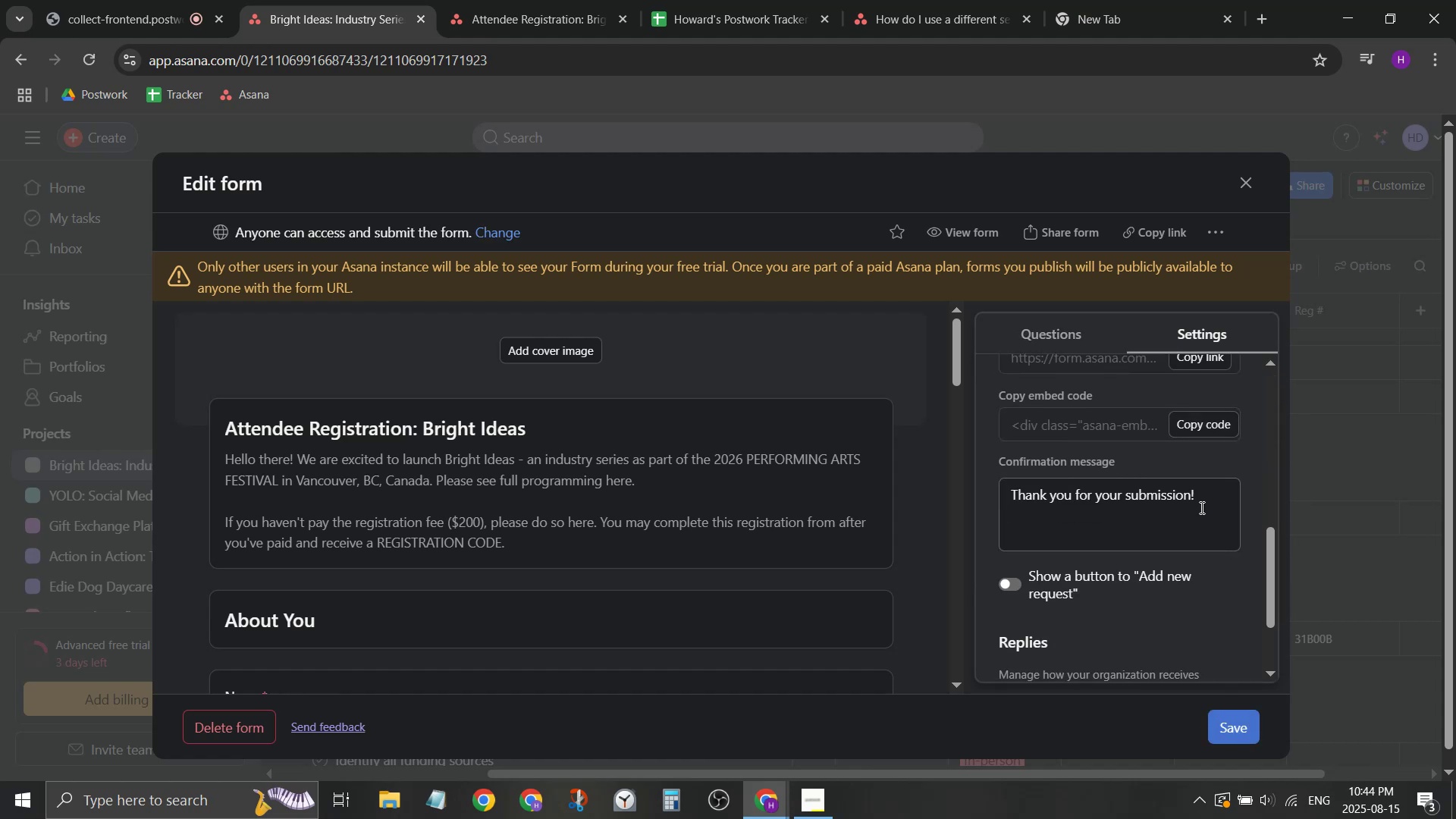 
left_click([1201, 507])
 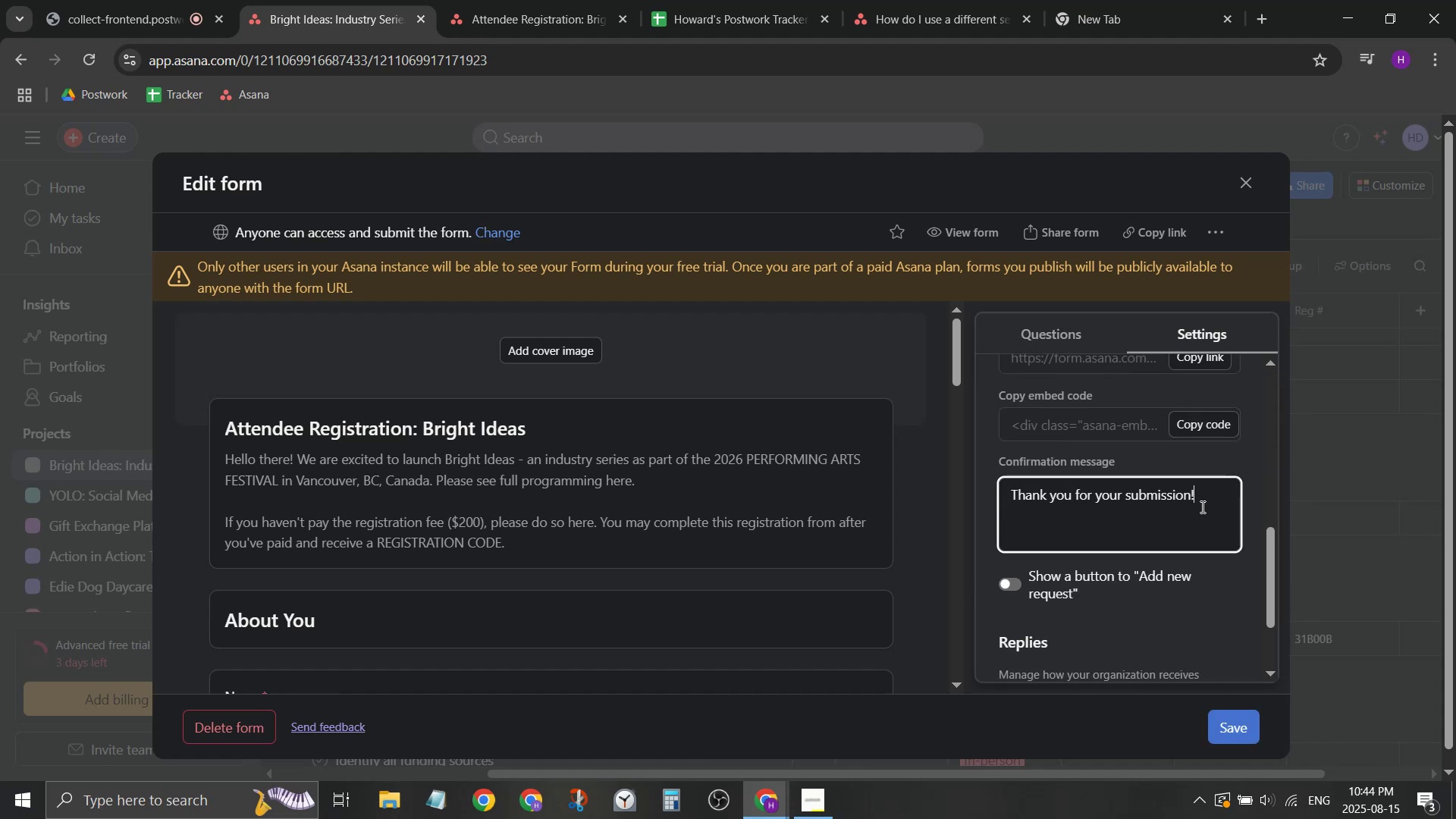 
scroll: coordinate [1201, 522], scroll_direction: down, amount: 2.0
 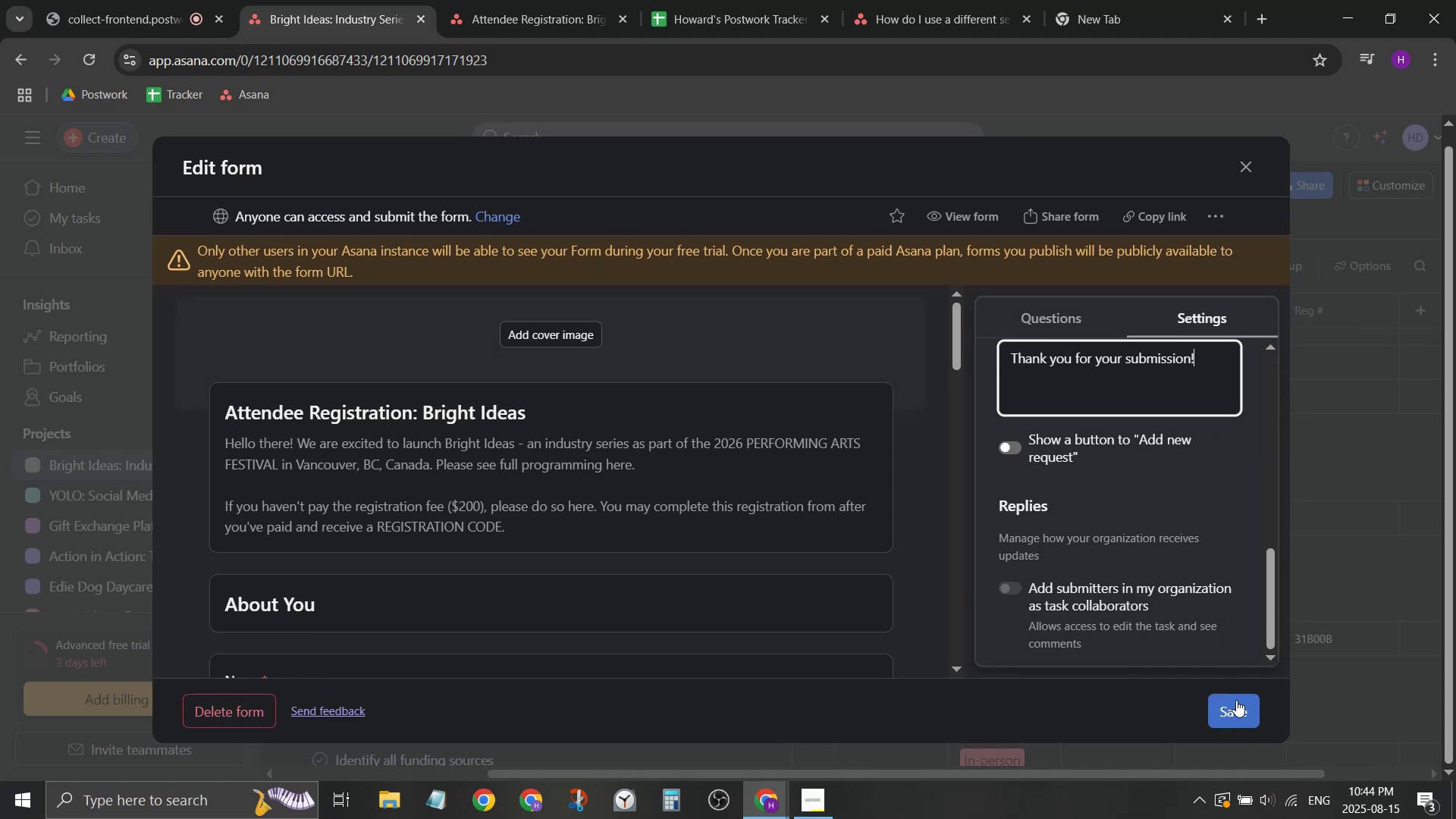 
left_click([1236, 700])
 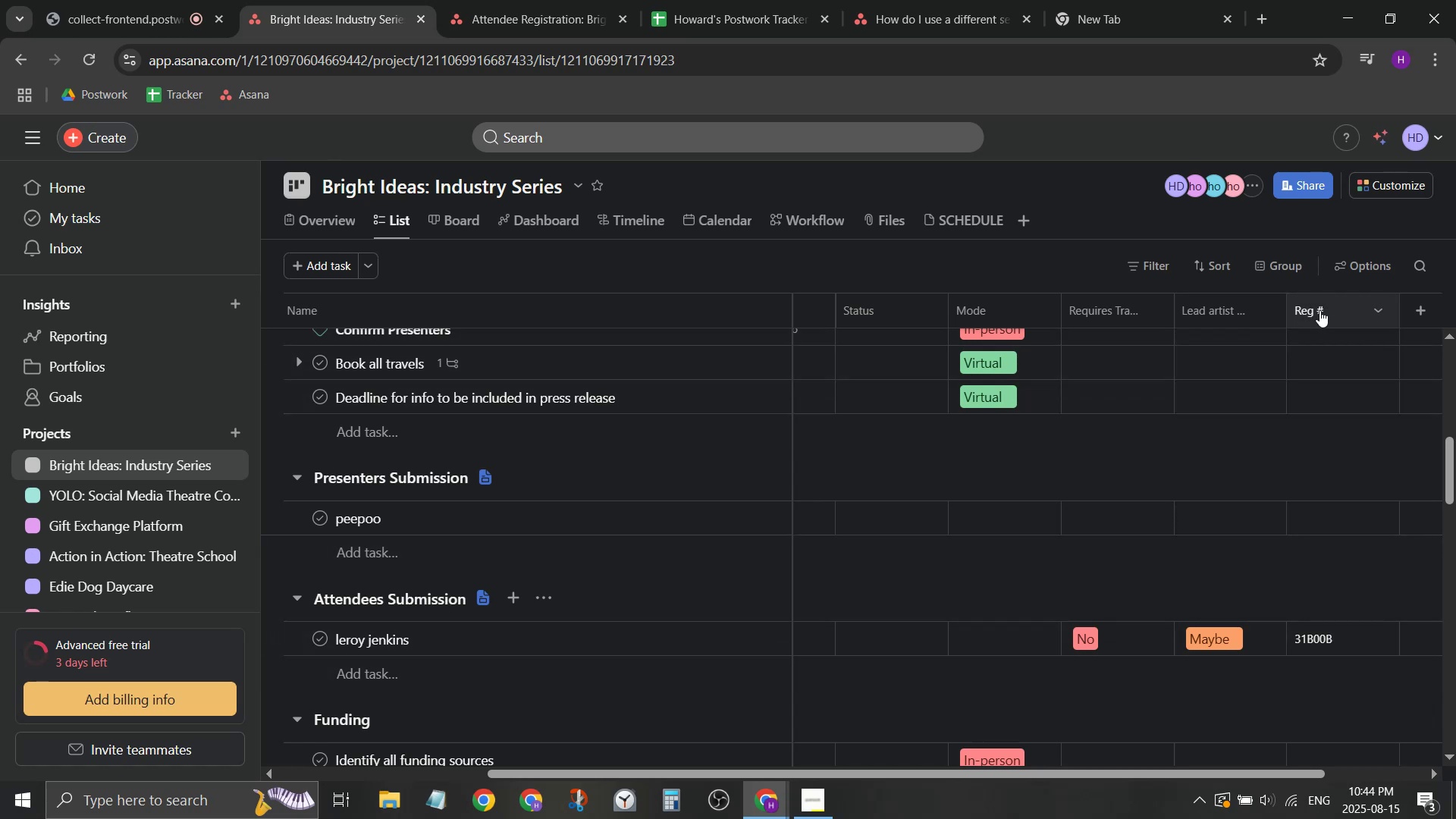 
wait(5.56)
 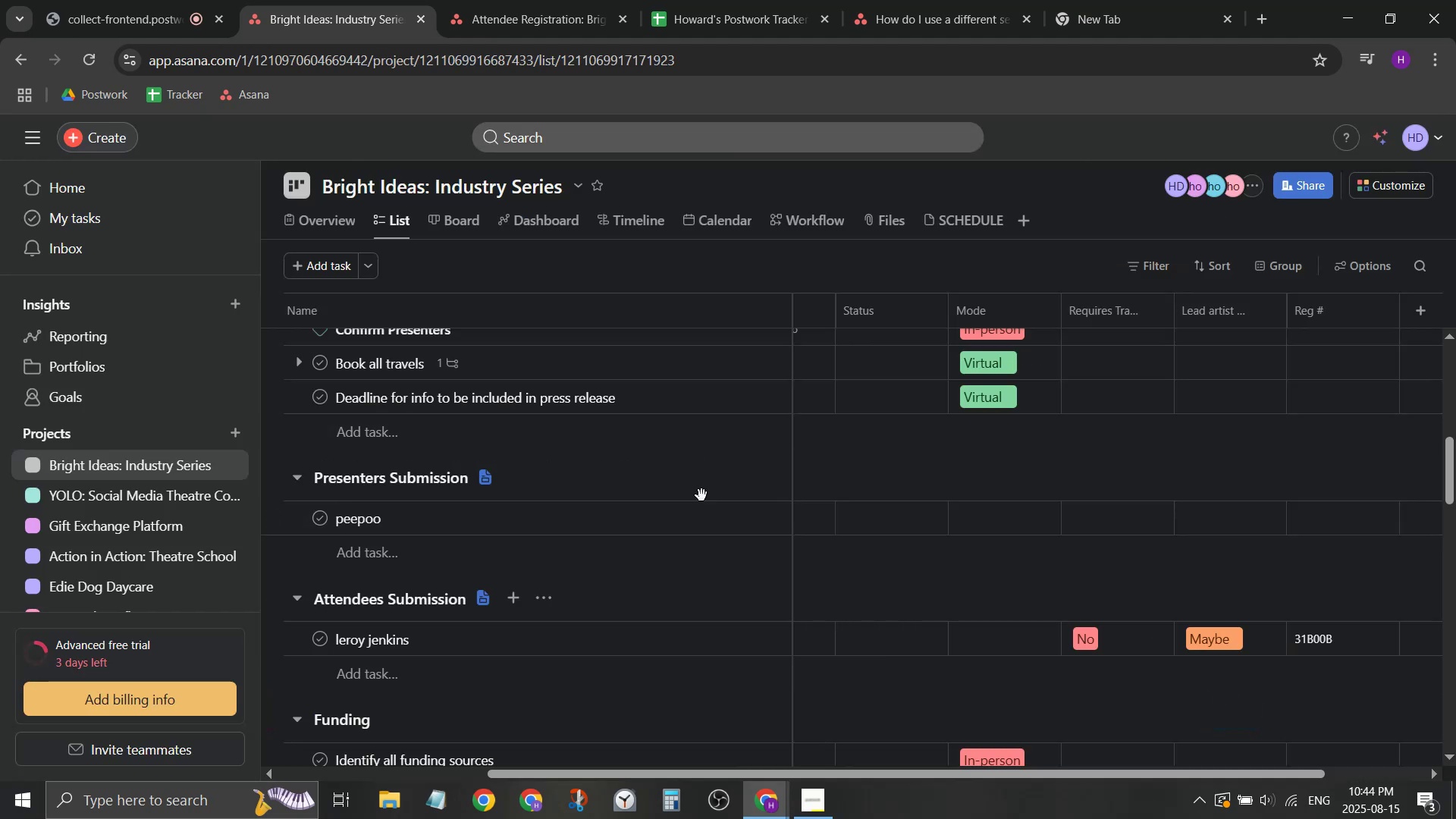 
scroll: coordinate [1291, 654], scroll_direction: down, amount: 1.0
 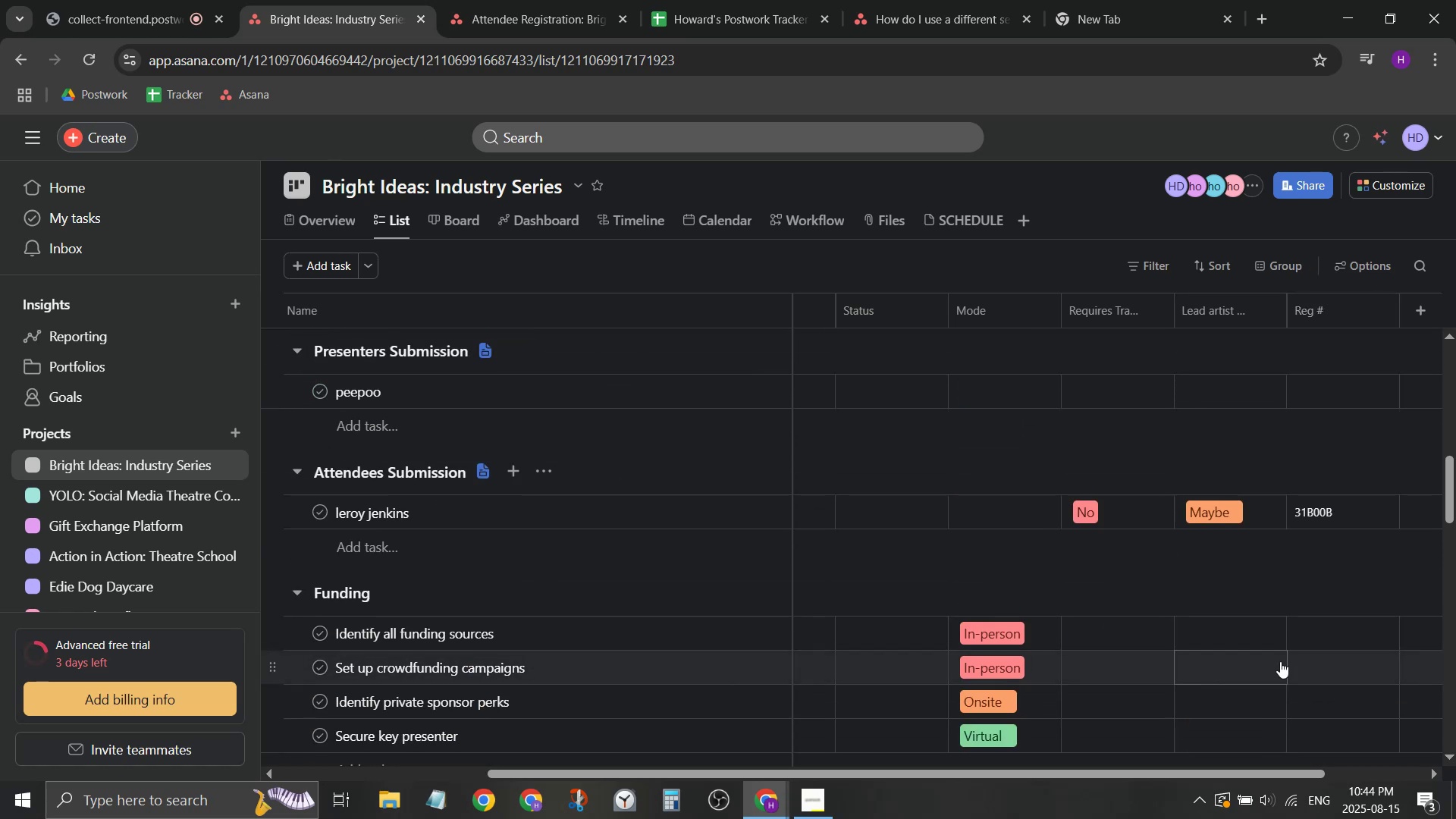 
scroll: coordinate [1207, 633], scroll_direction: up, amount: 3.0
 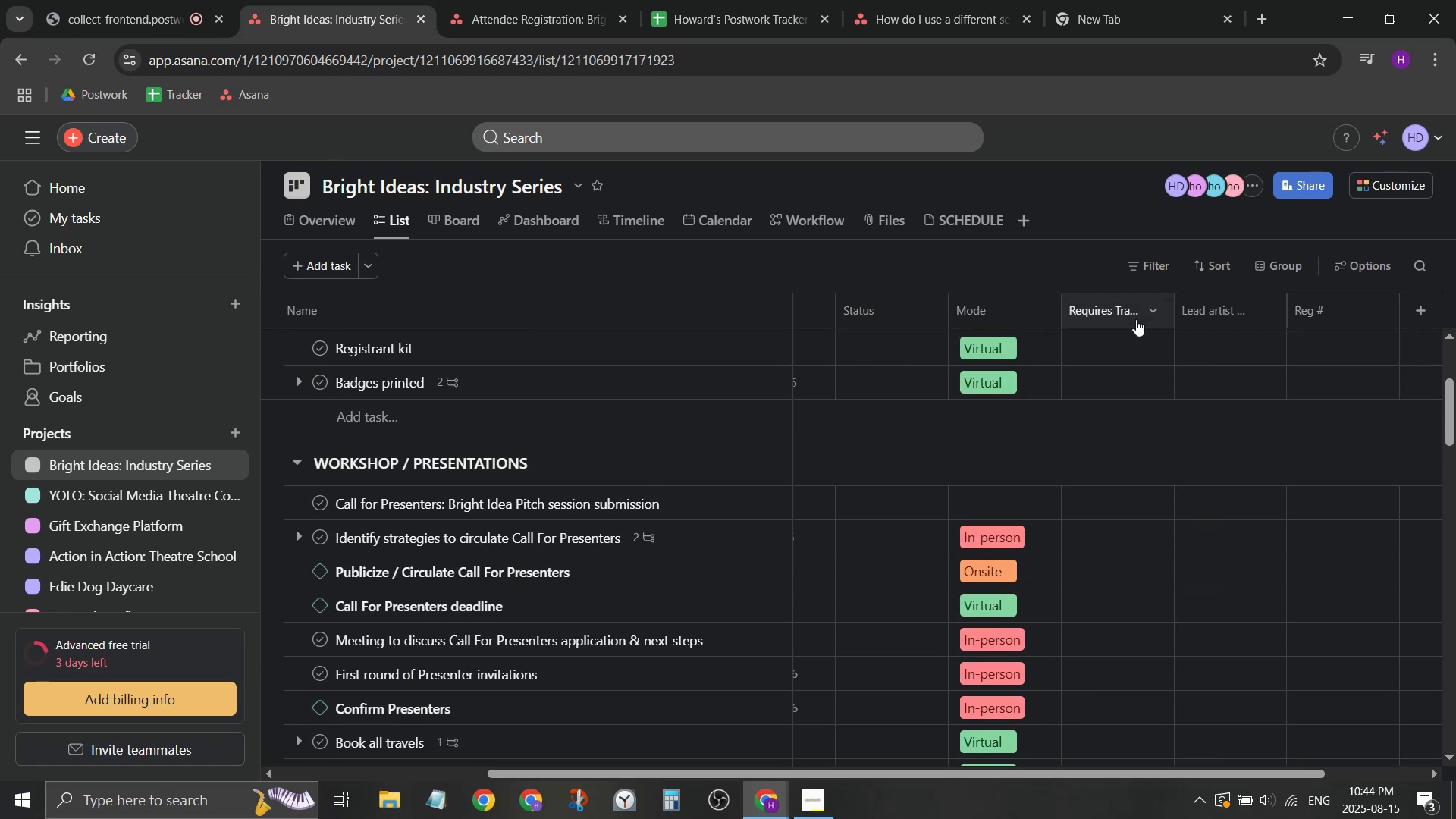 
scroll: coordinate [1144, 557], scroll_direction: down, amount: 5.0
 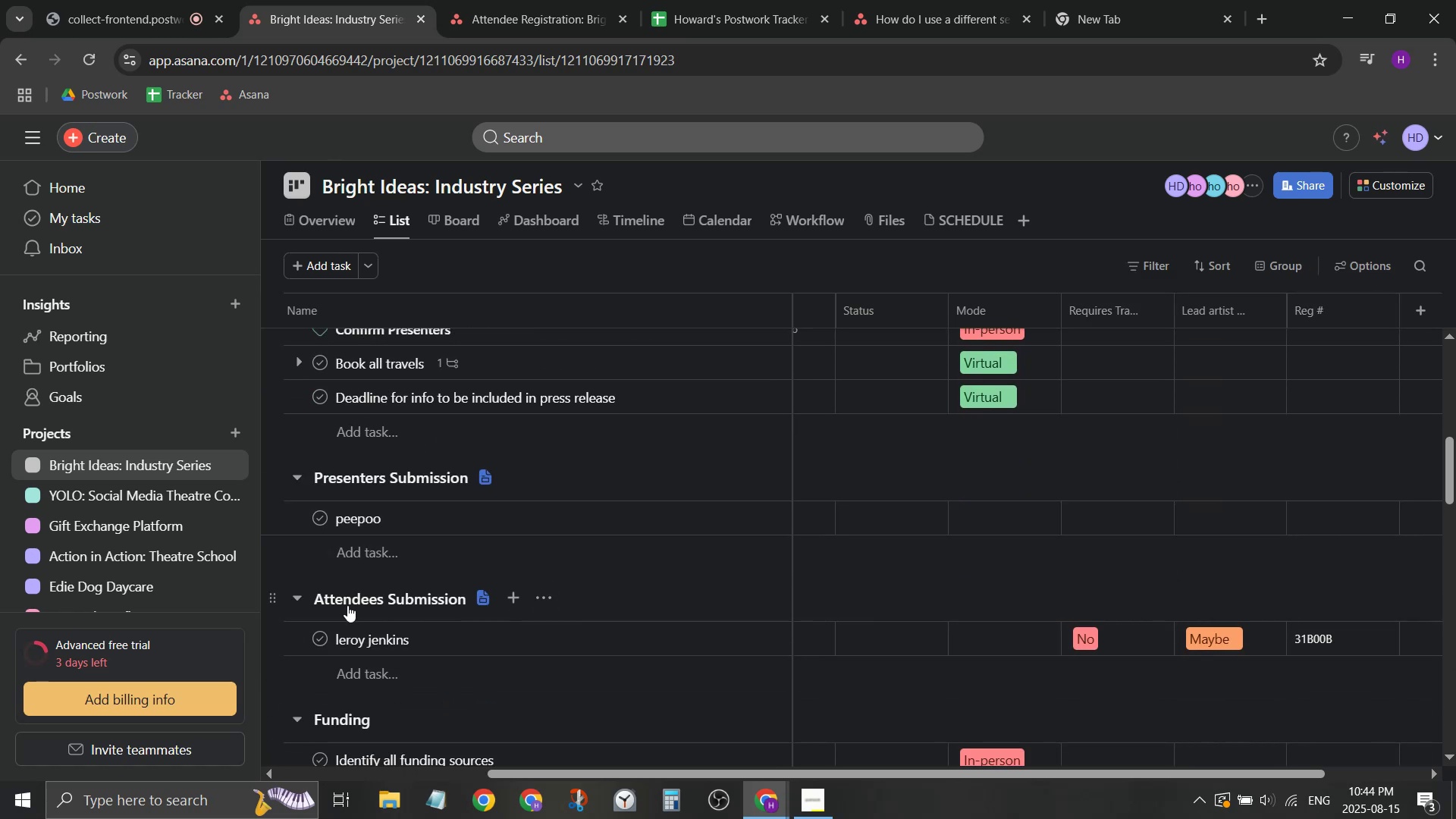 
left_click([299, 604])
 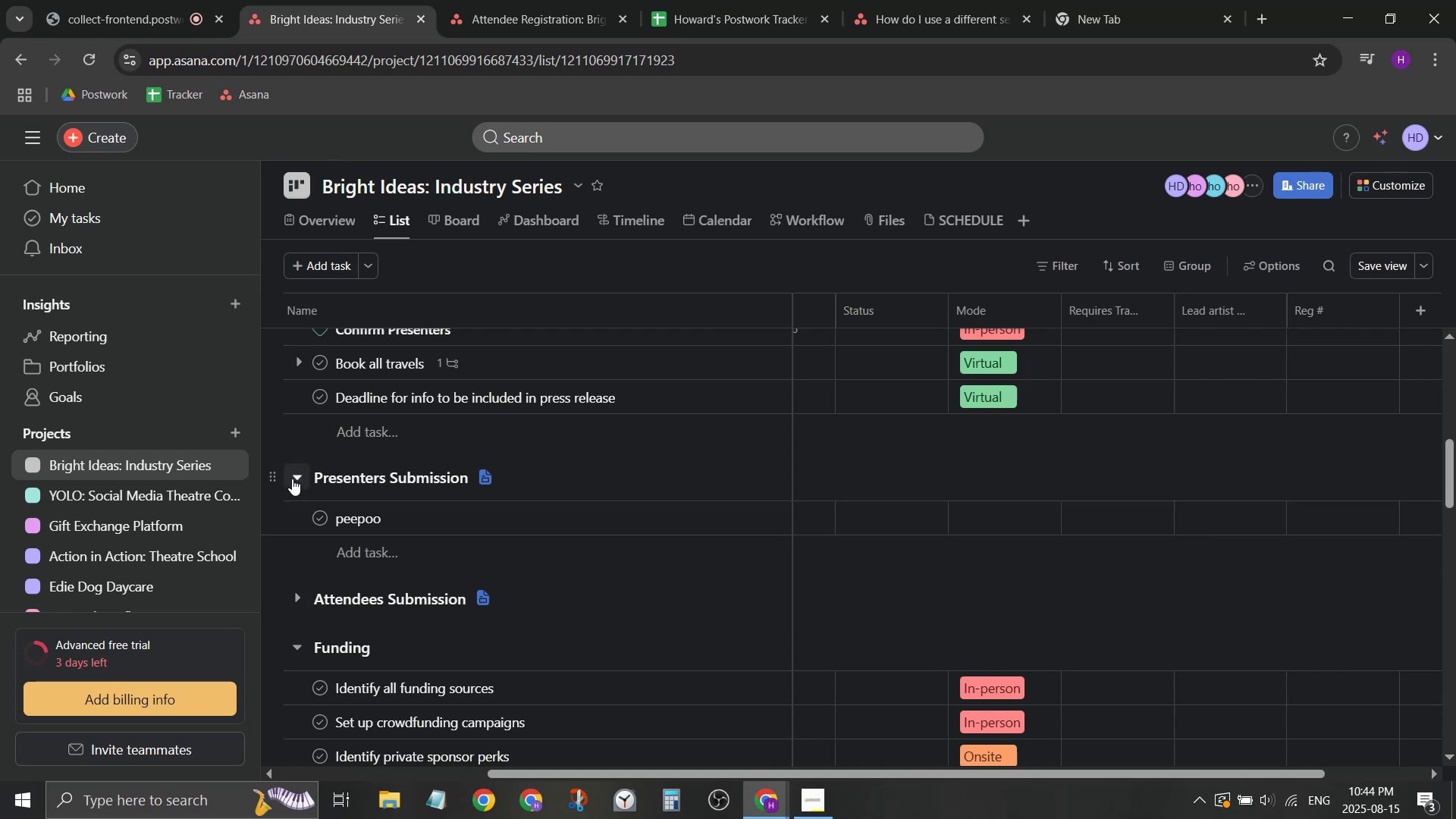 
left_click([292, 479])
 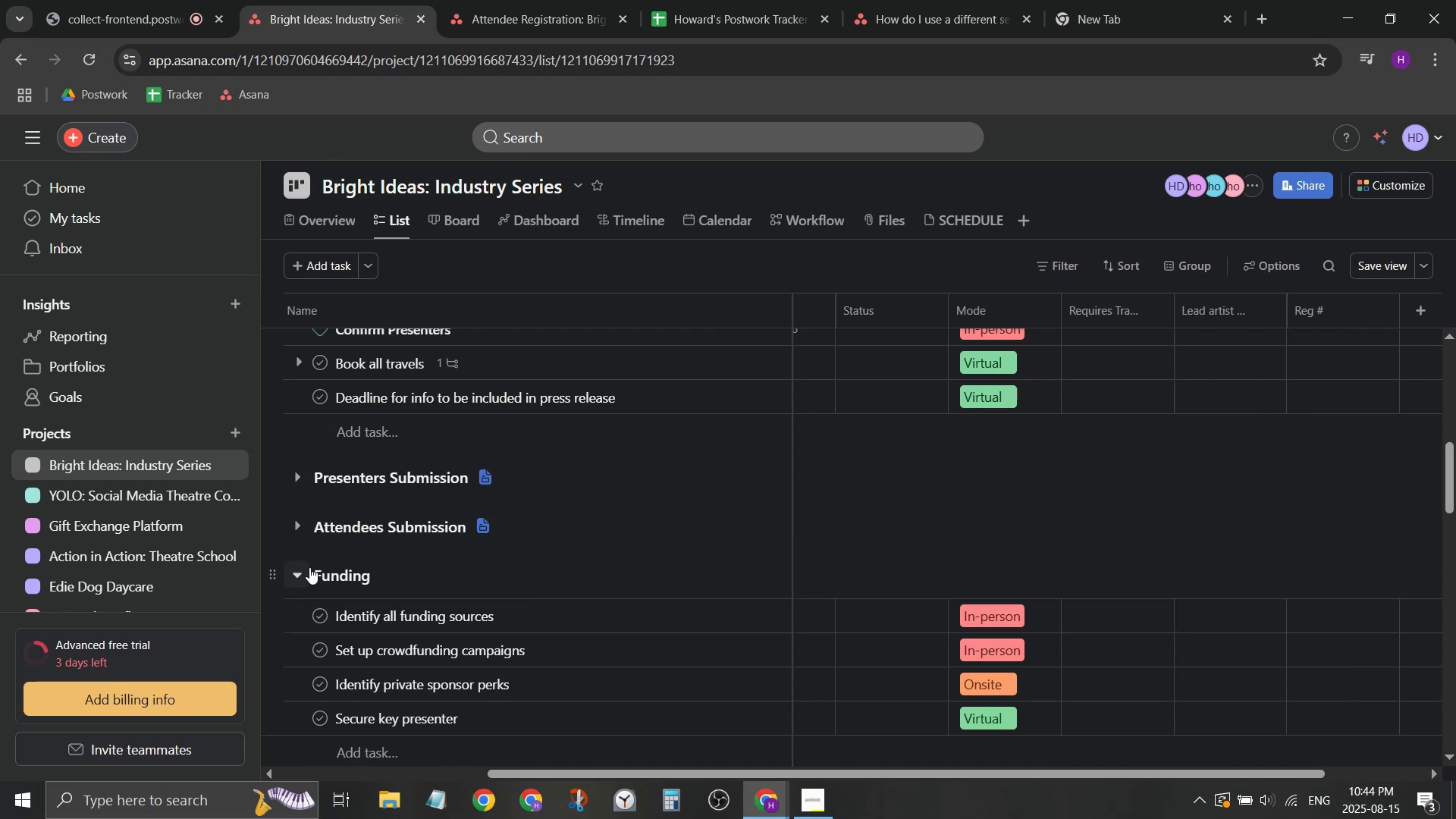 
left_click([298, 529])
 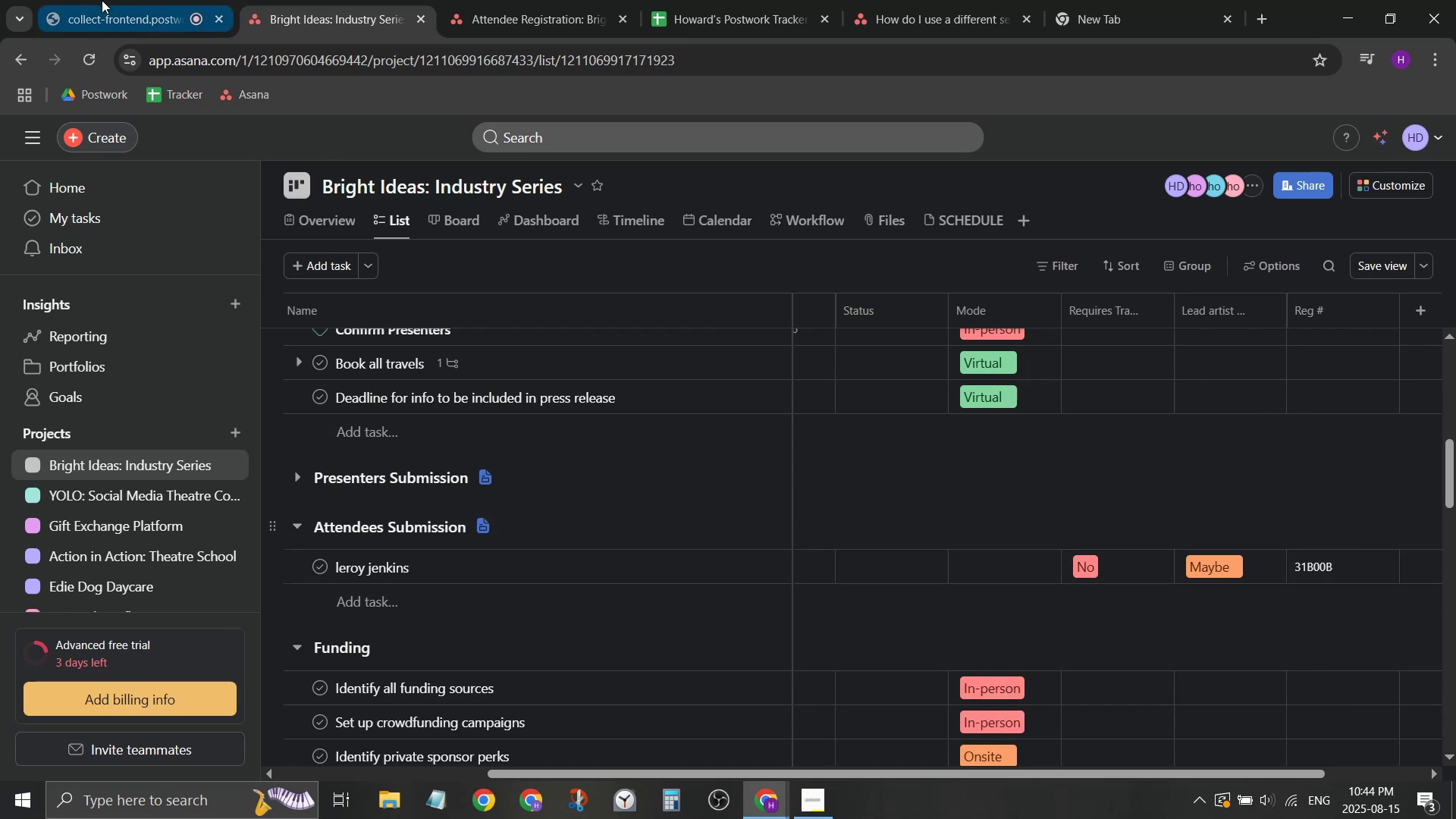 
left_click([102, 0])
 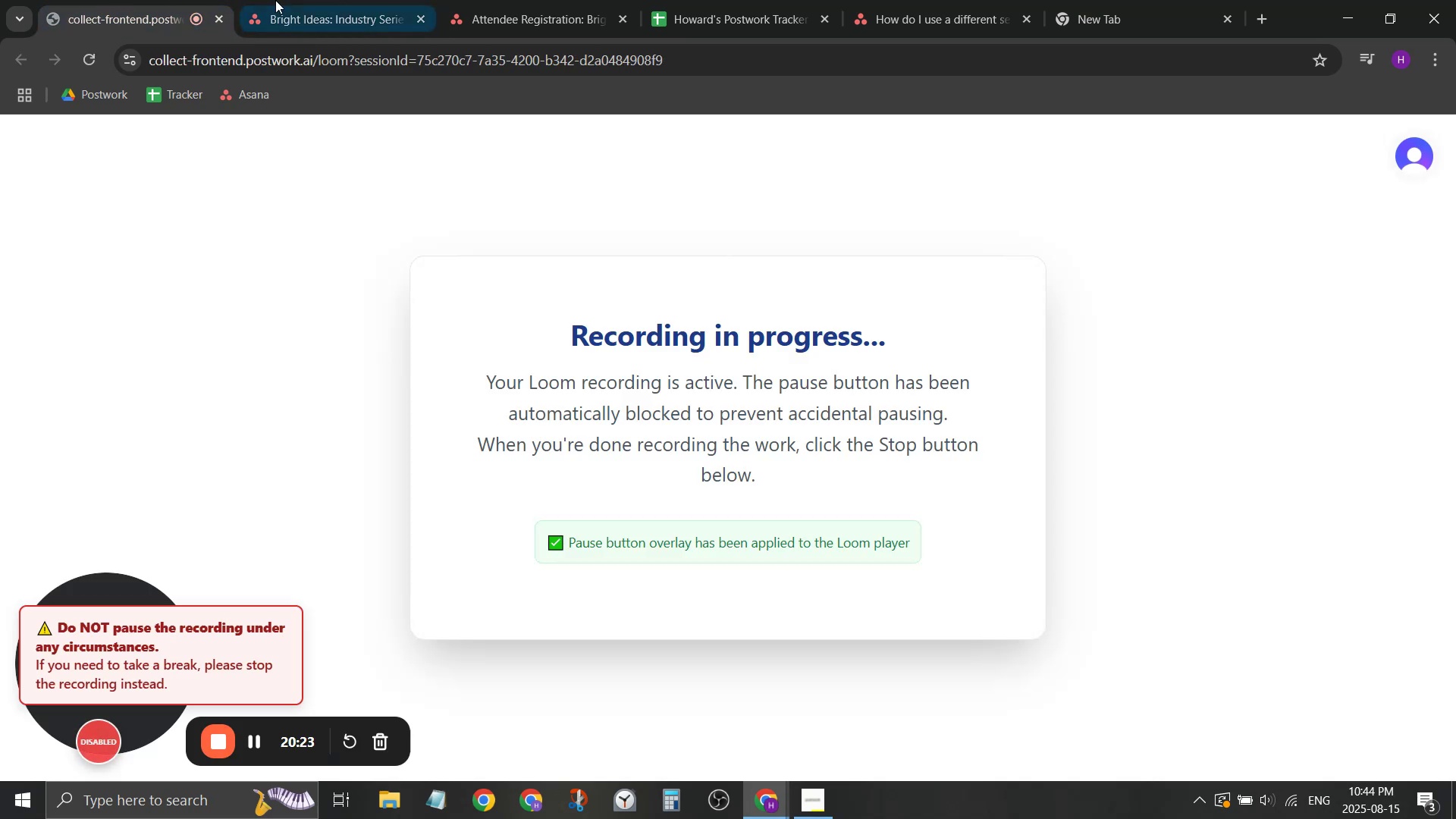 
left_click([276, 0])
 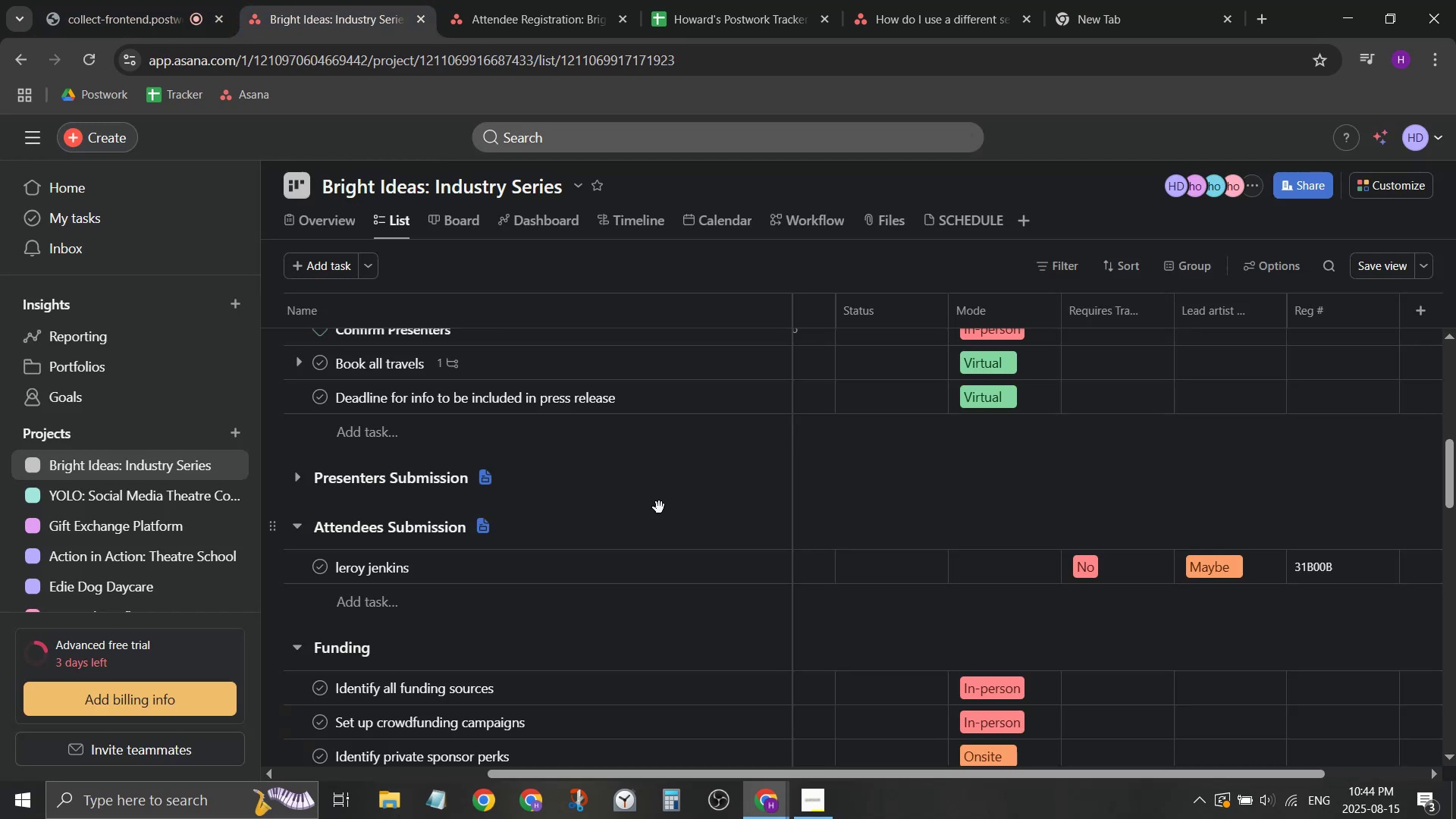 
wait(6.48)
 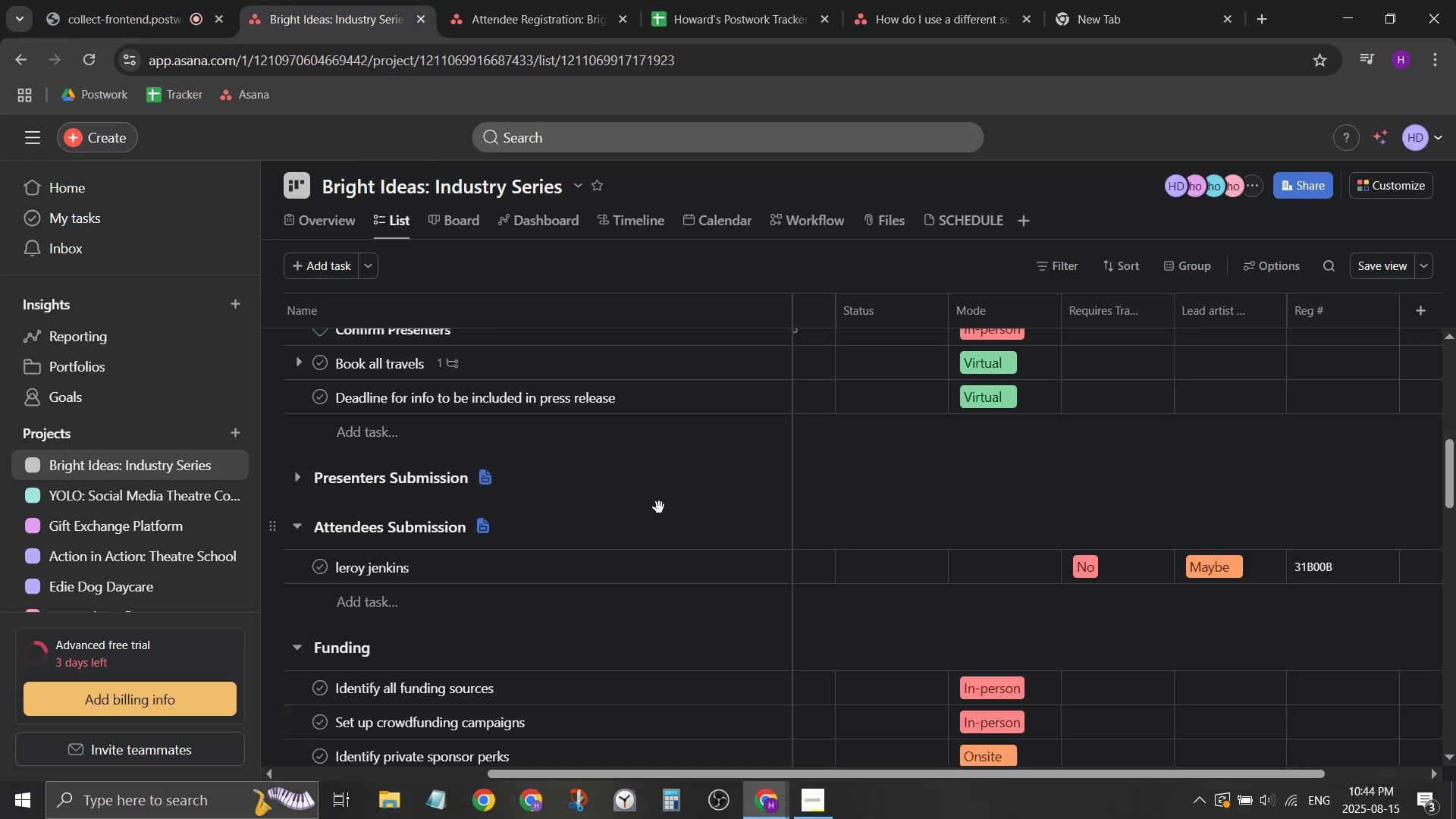 
left_click([461, 223])
 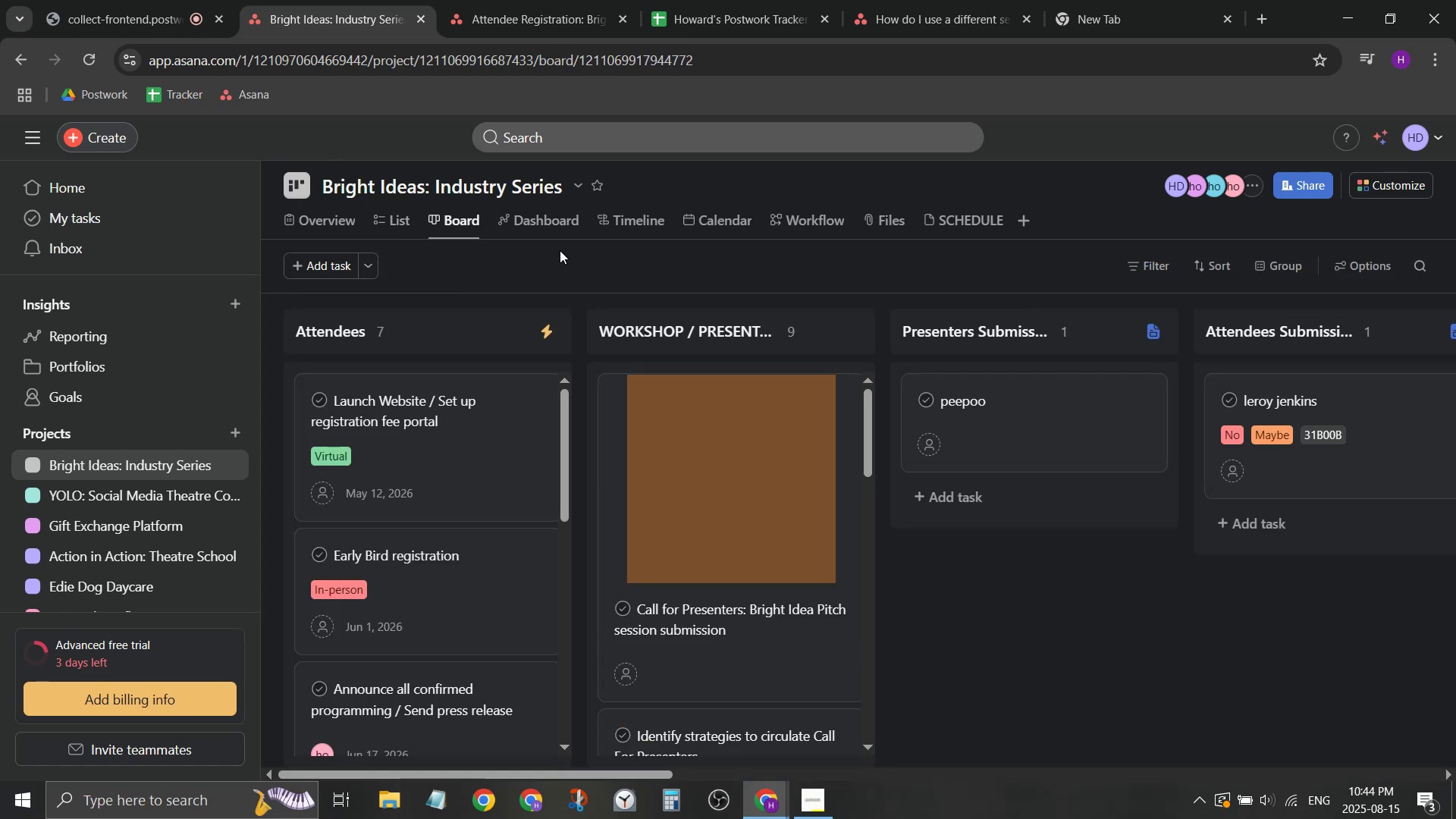 
scroll: coordinate [791, 501], scroll_direction: down, amount: 1.0
 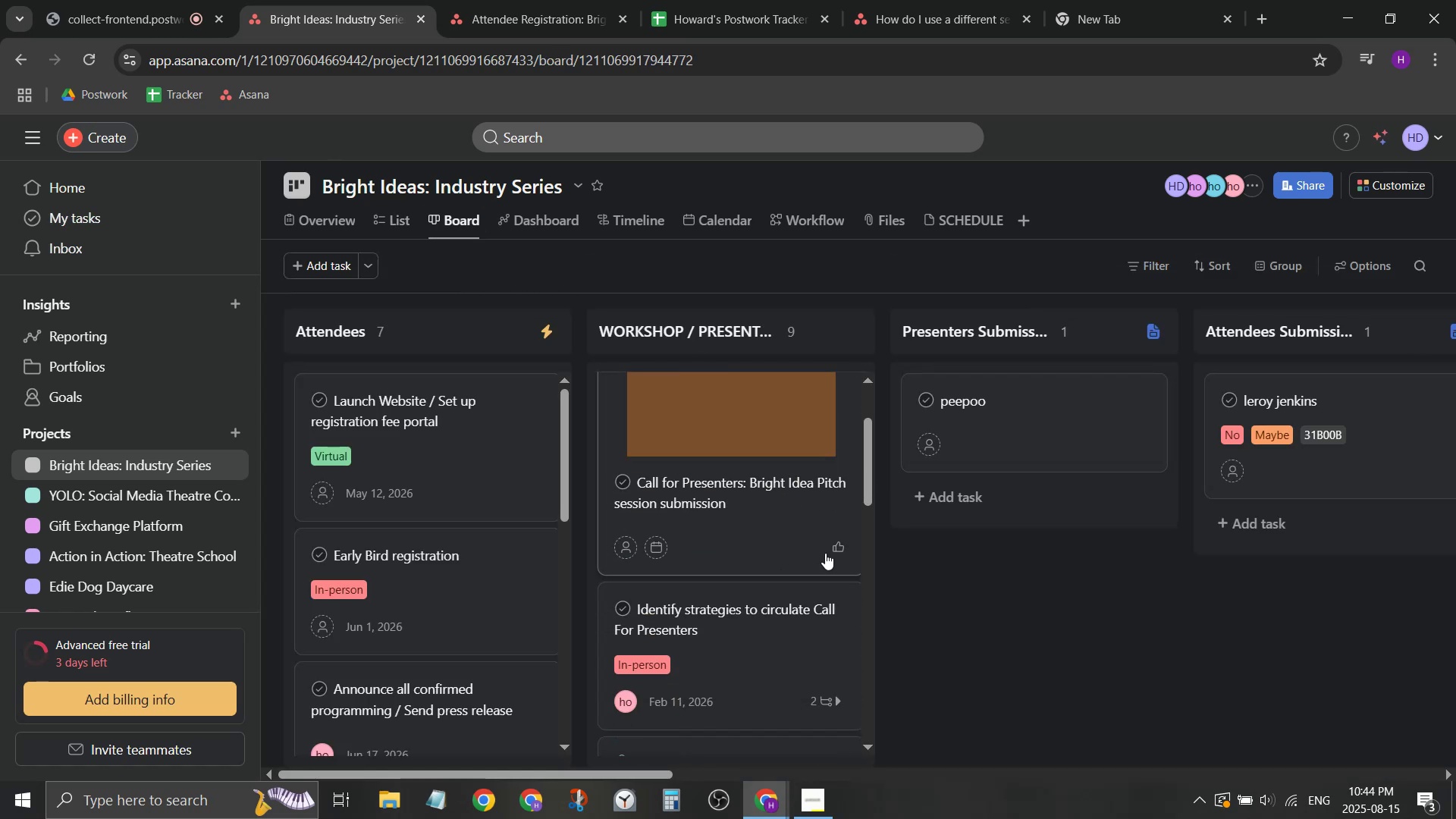 
right_click([788, 525])
 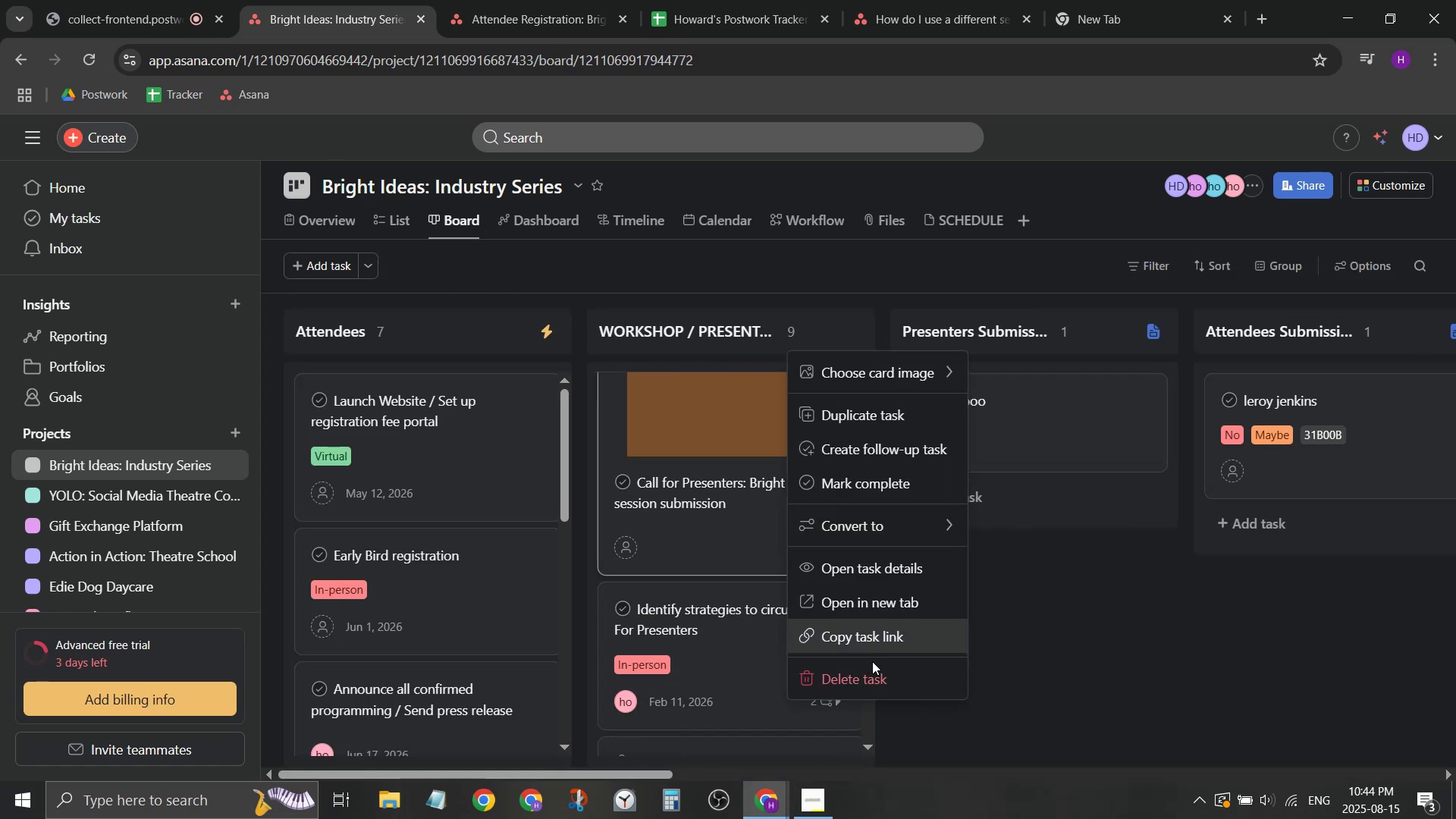 
left_click([873, 664])
 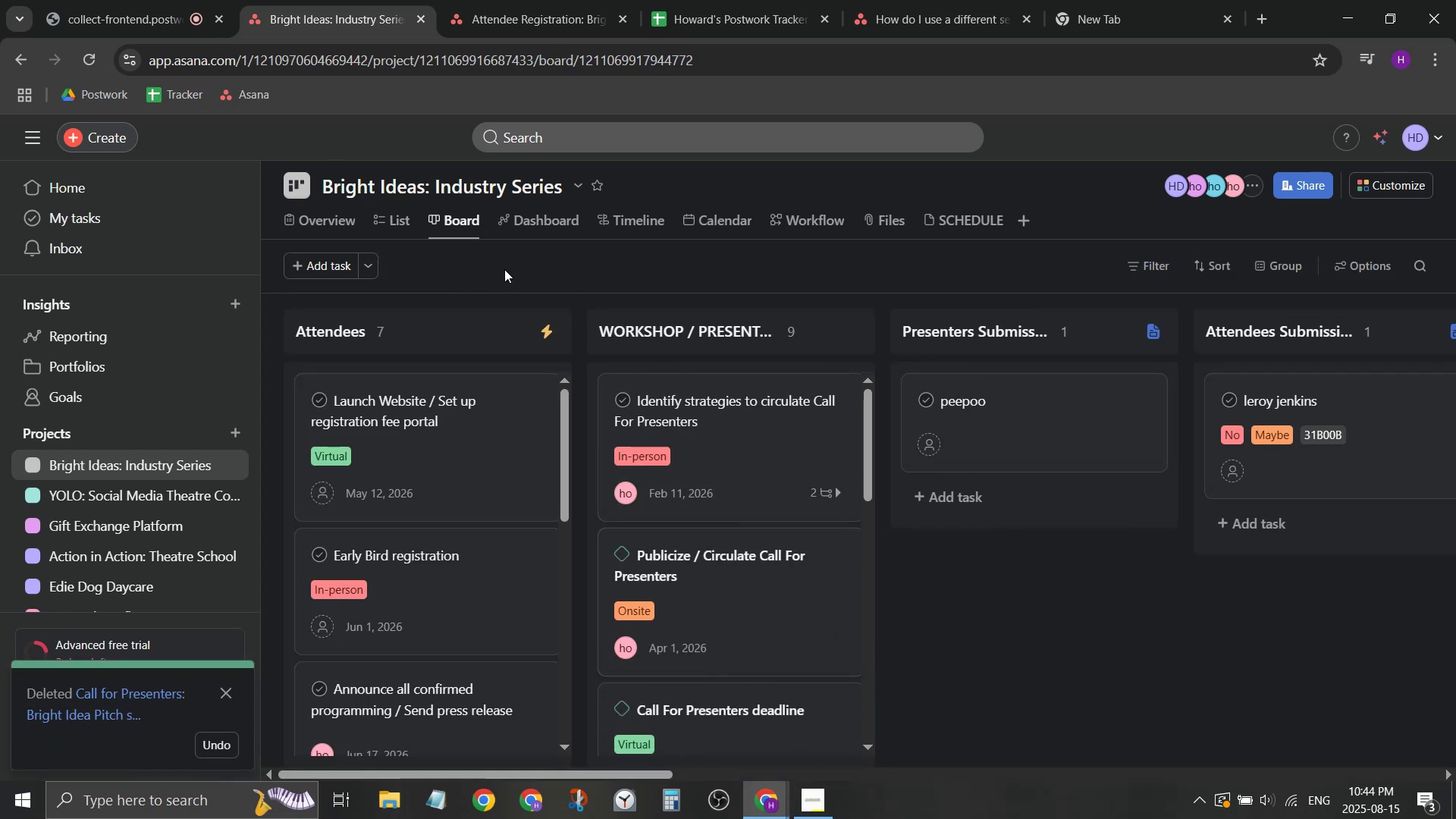 
left_click([529, 232])
 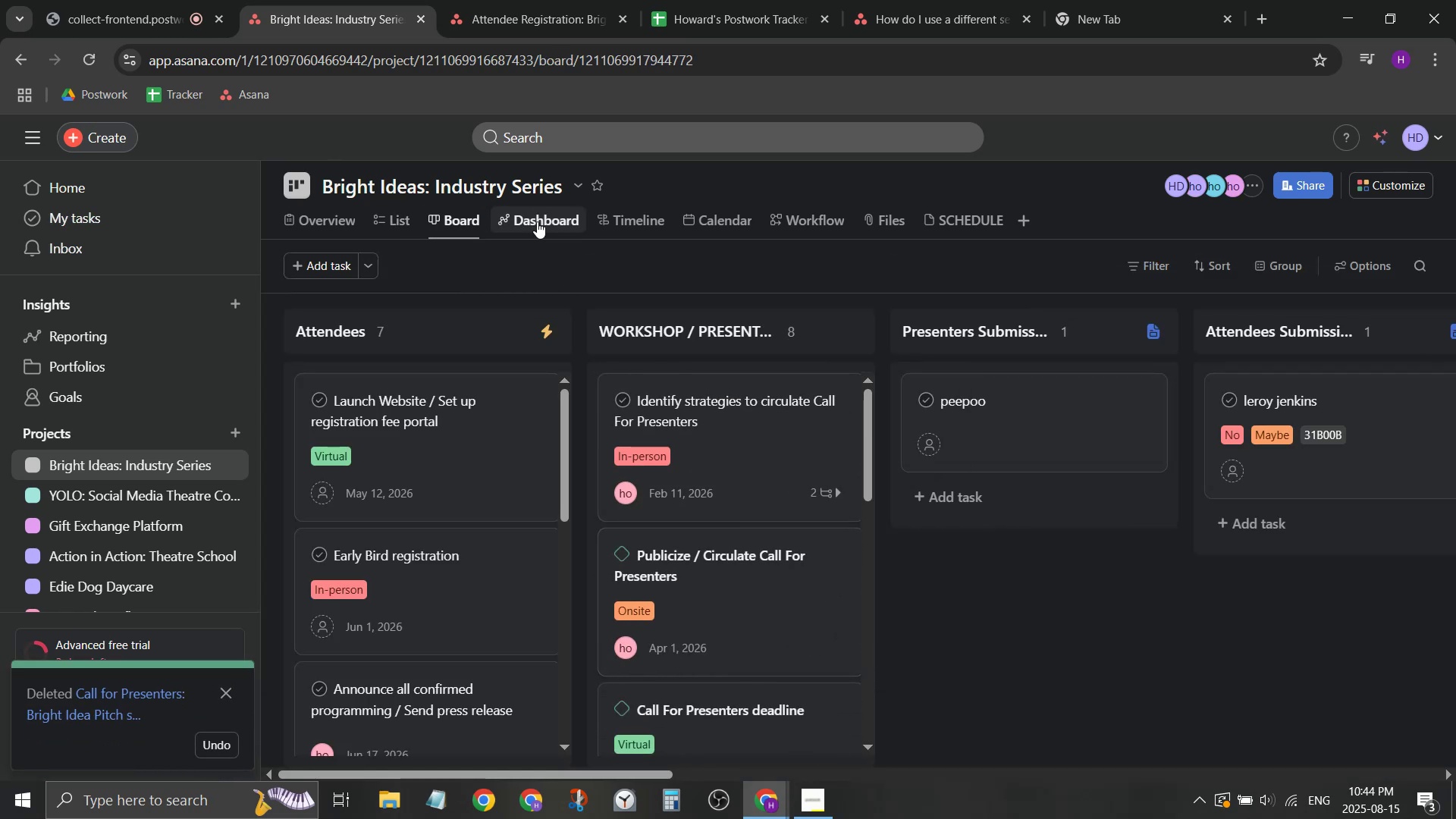 
left_click([537, 221])
 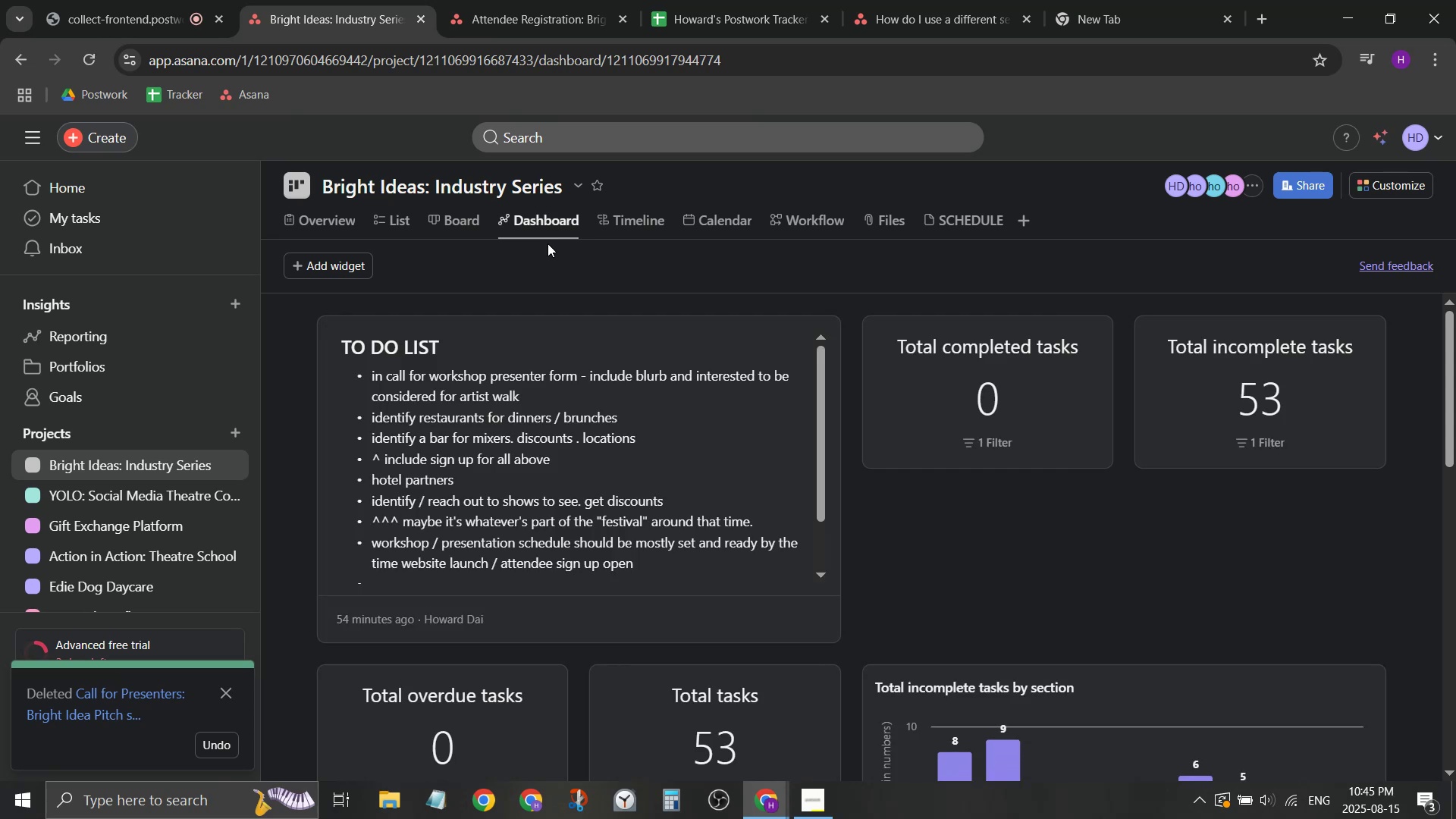 
wait(5.75)
 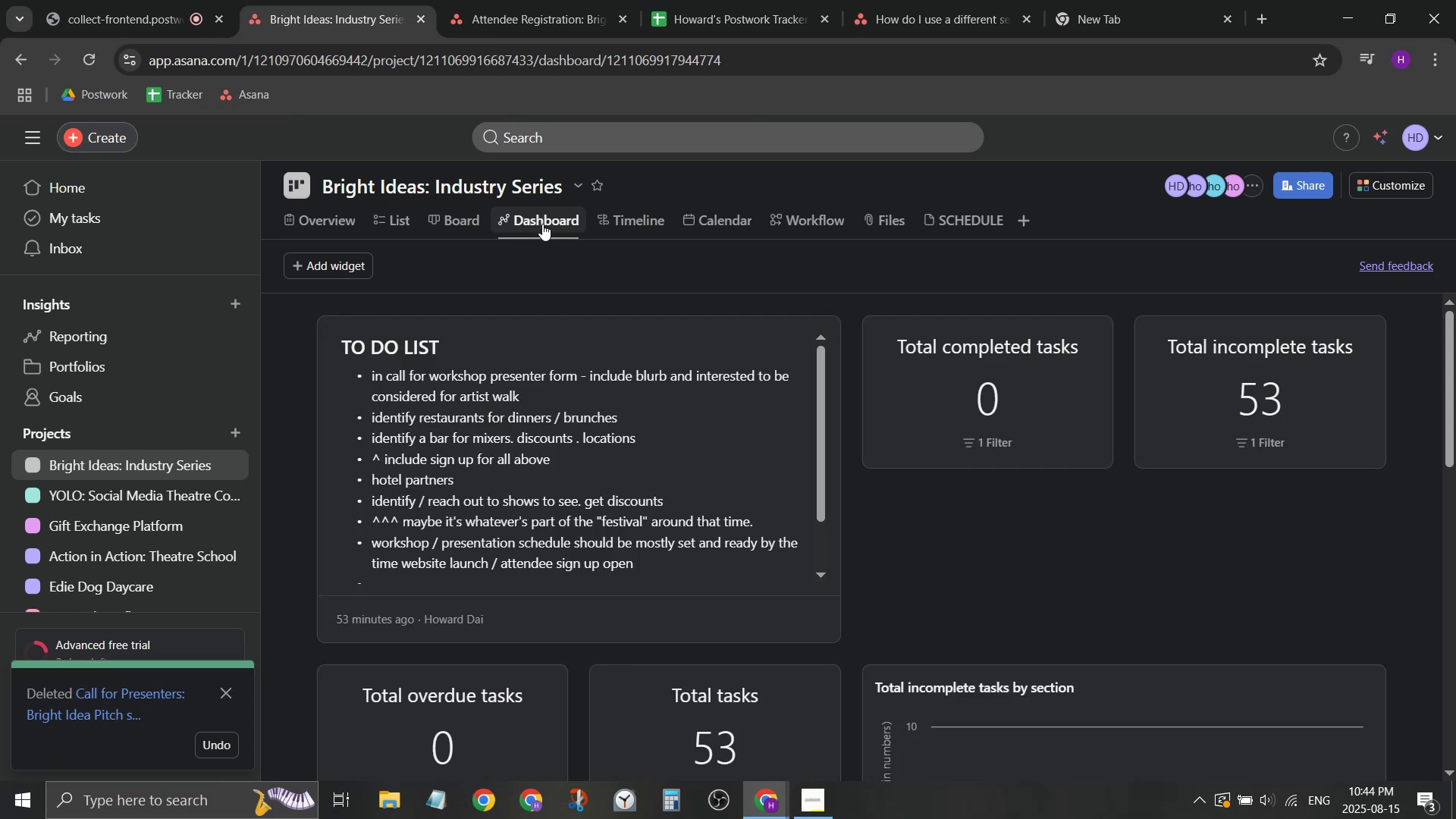 
left_click([378, 208])
 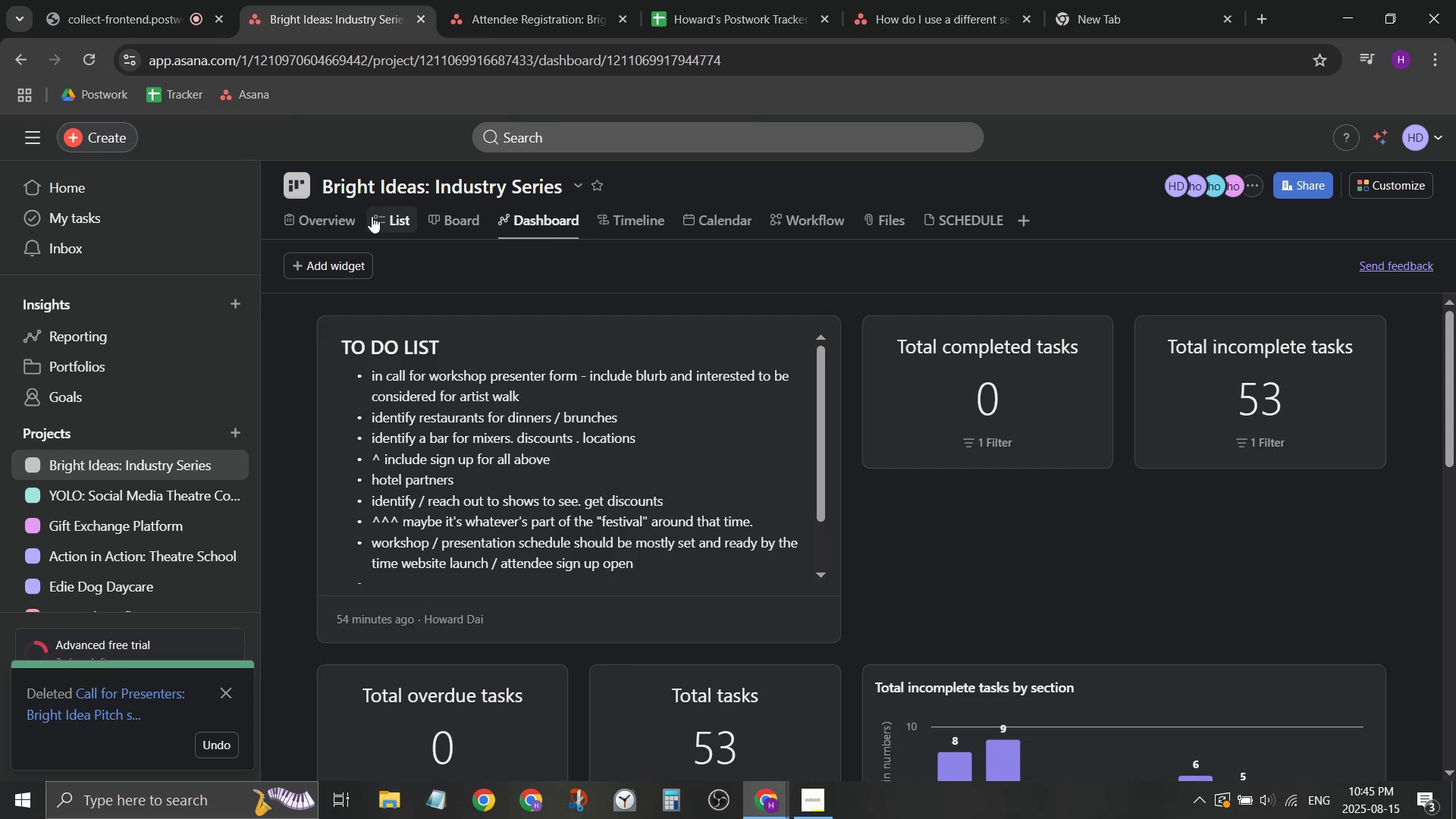 
left_click([379, 216])
 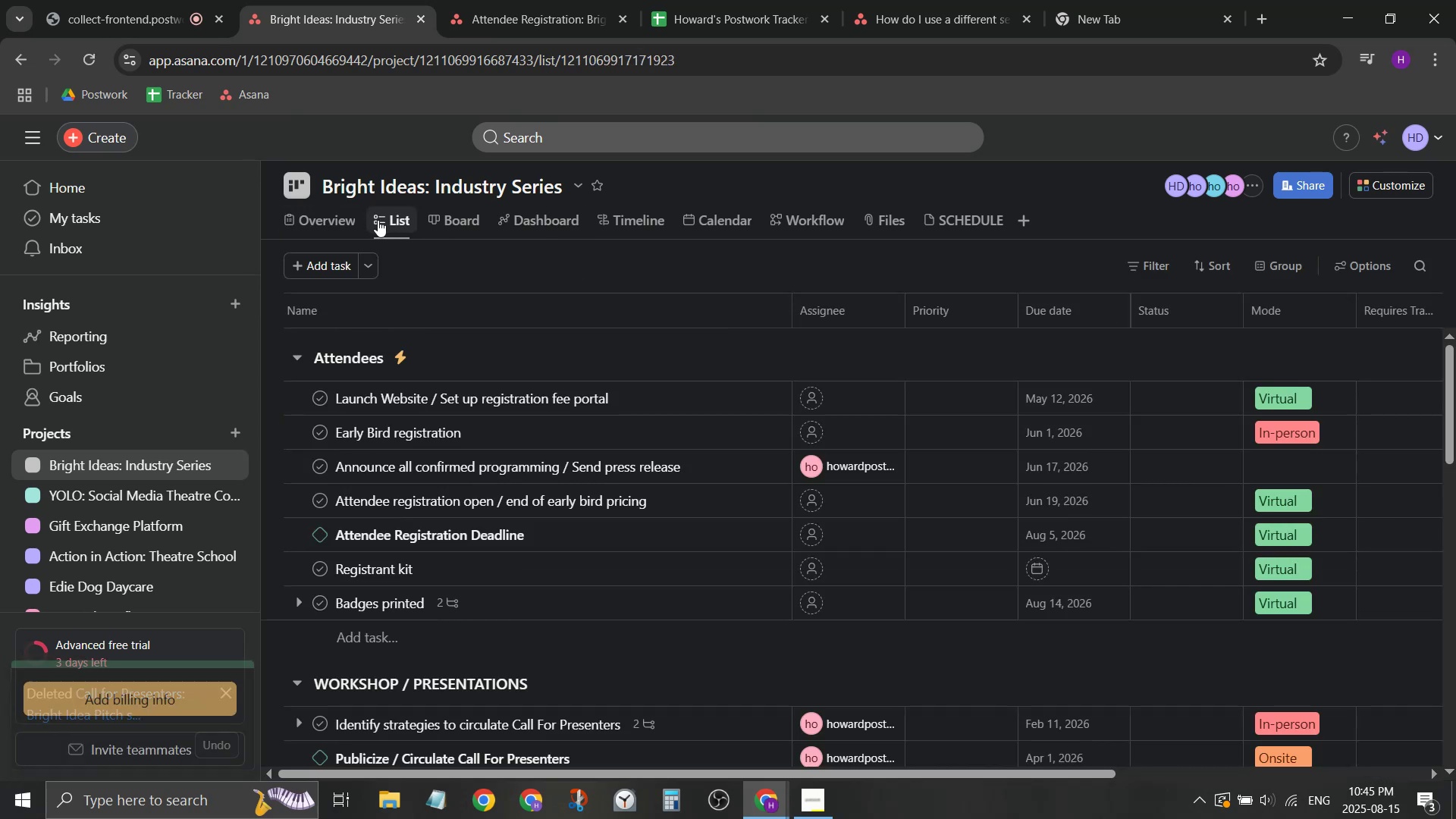 
scroll: coordinate [510, 522], scroll_direction: down, amount: 8.0
 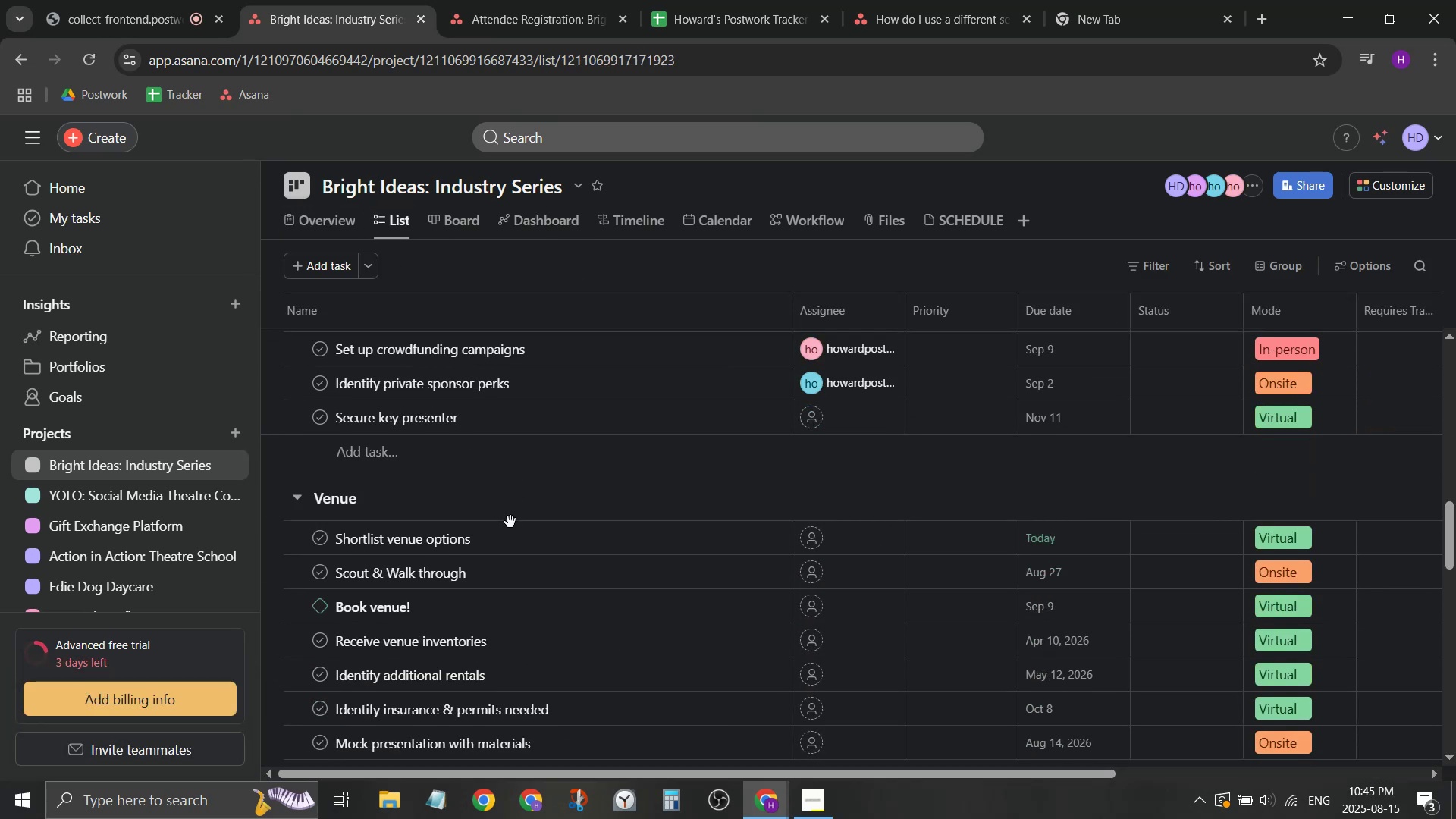 
scroll: coordinate [510, 522], scroll_direction: up, amount: 1.0
 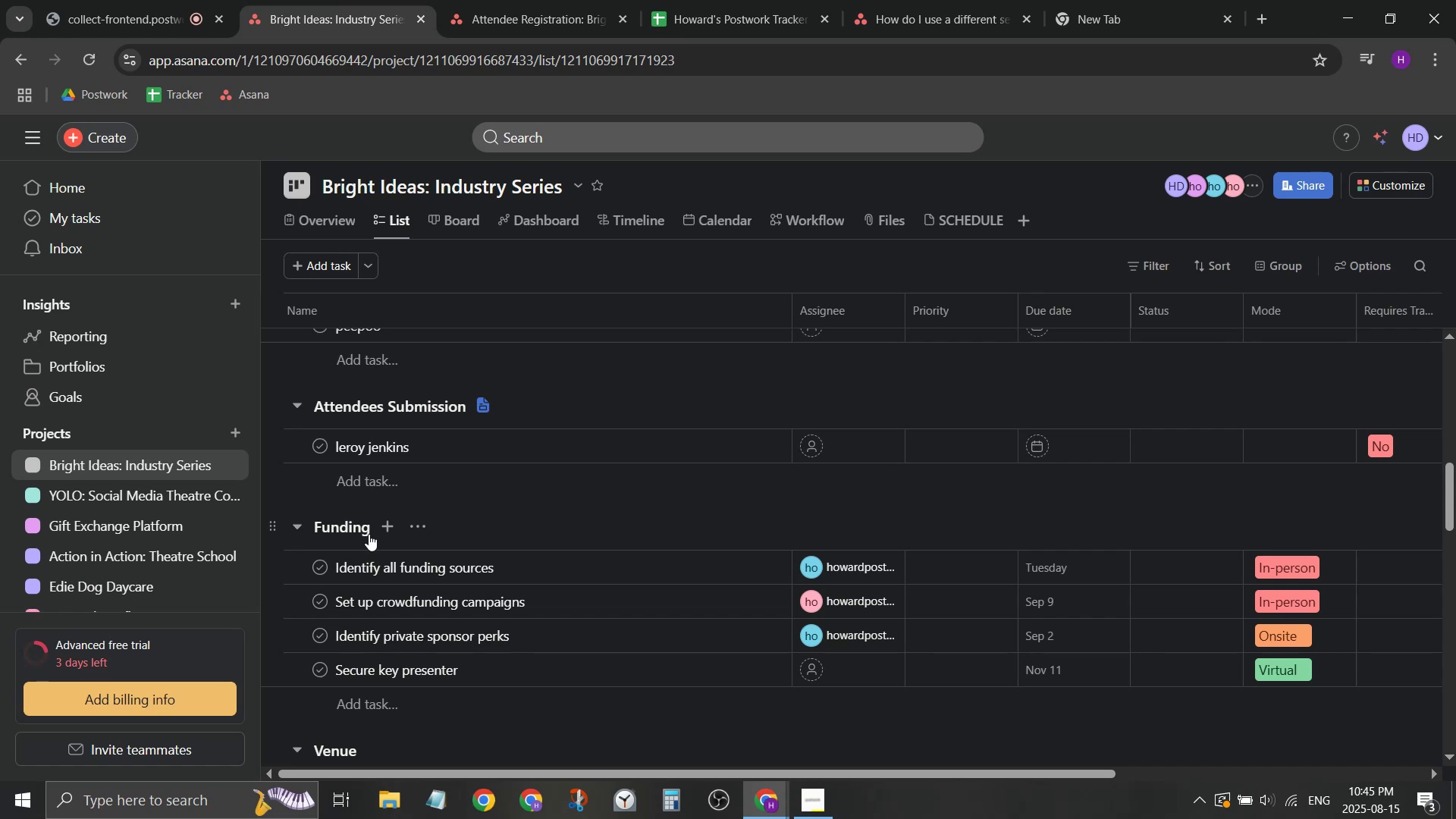 
left_click([370, 532])
 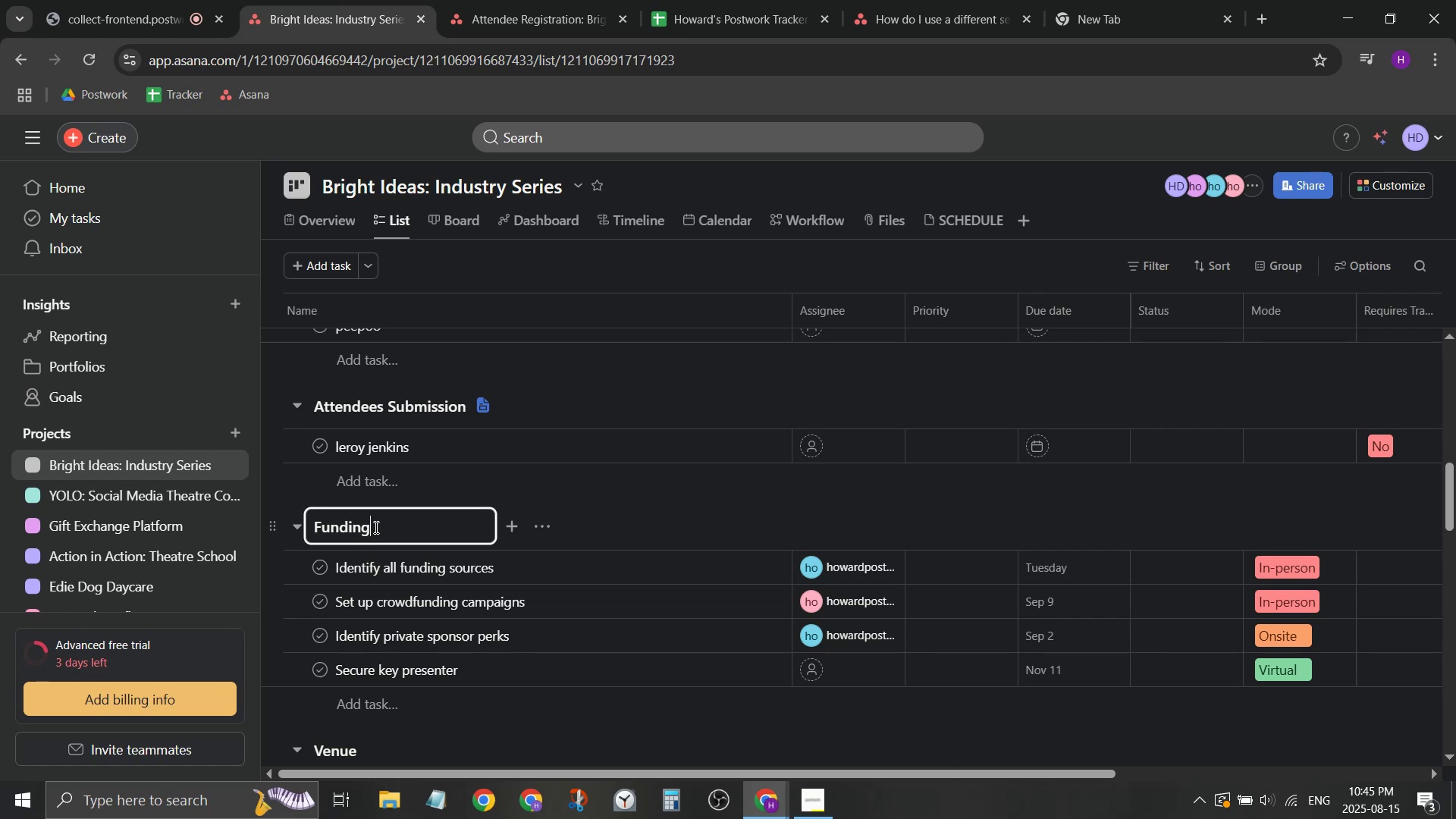 
left_click([378, 522])
 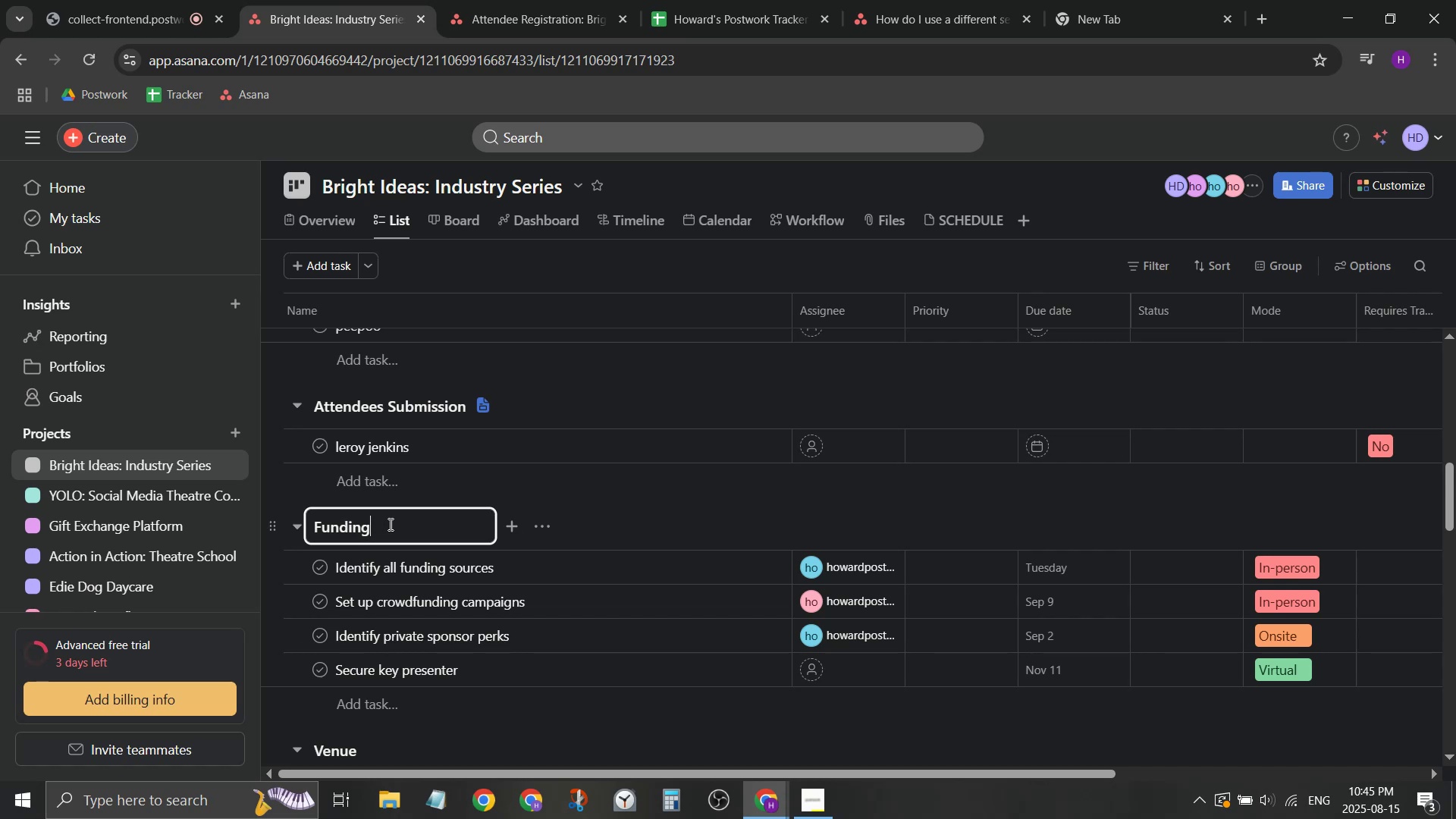 
type( P)
key(Backspace)
type(/P)
key(Backspace)
type( Partm)
key(Backspace)
type(ners)
 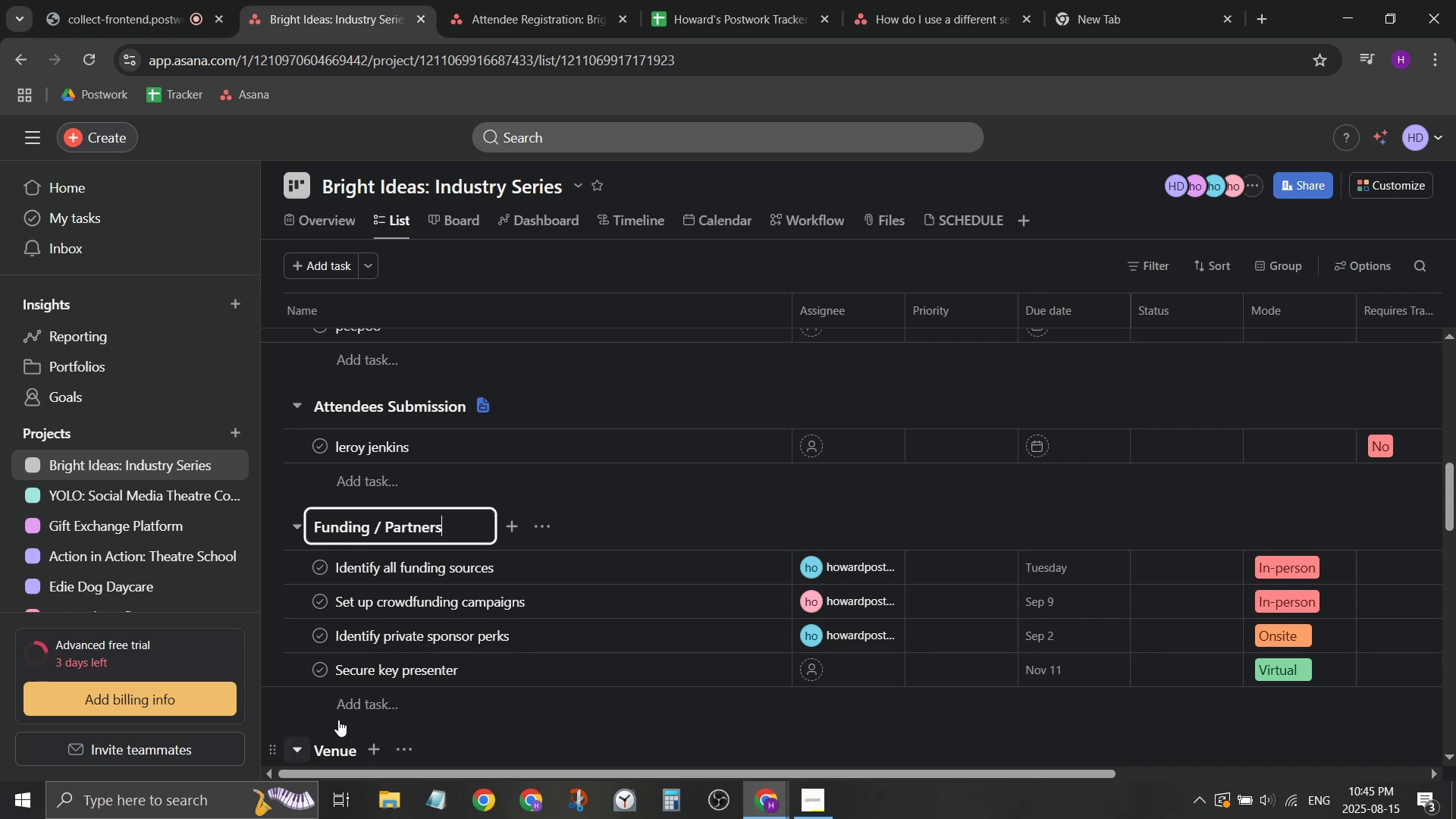 
left_click([344, 713])
 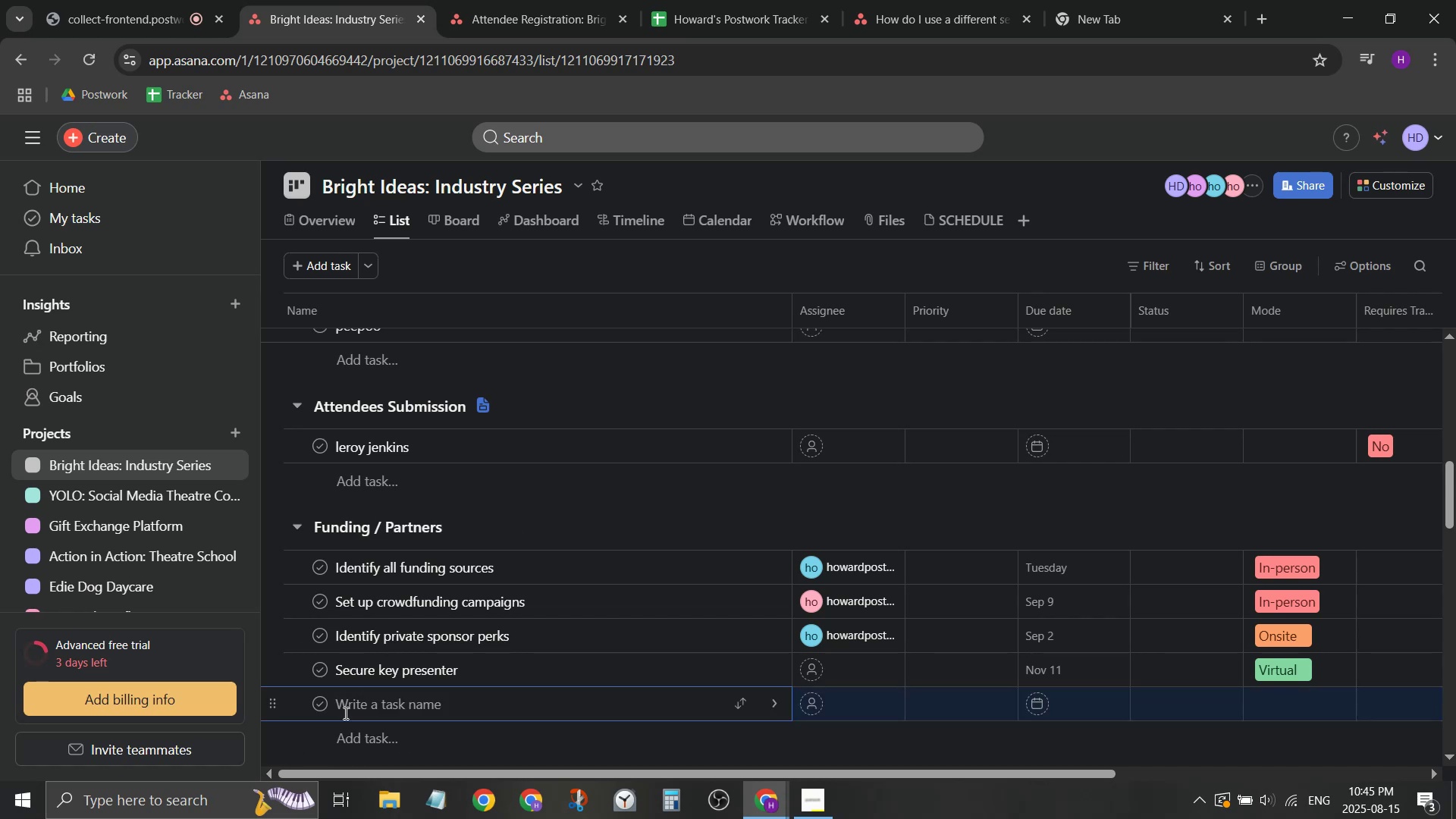 
hold_key(key=ShiftLeft, duration=0.41)
 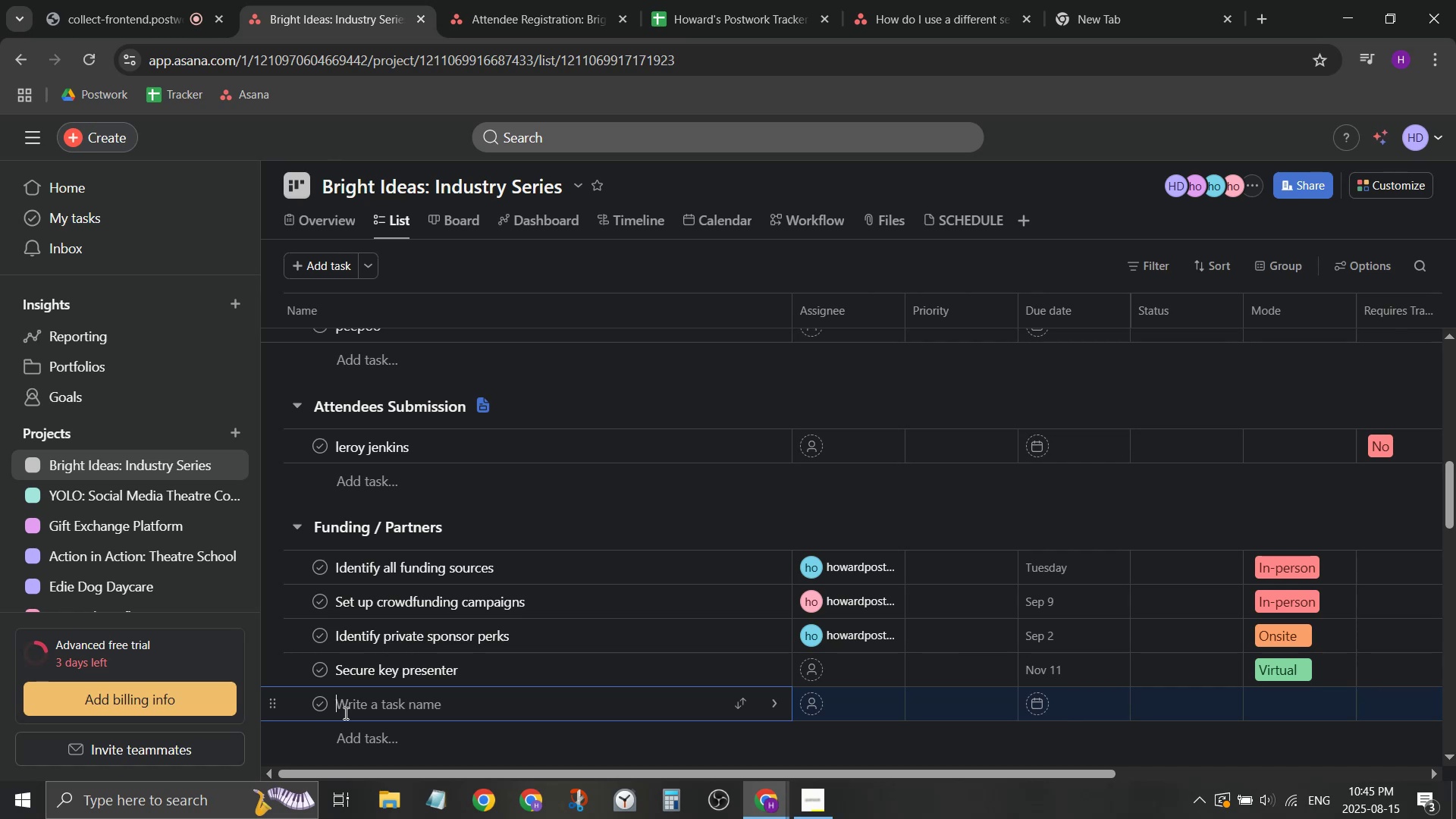 
type(o)
key(Backspace)
type(Hotel par)
key(Backspace)
key(Backspace)
key(Backspace)
key(Backspace)
key(Backspace)
key(Backspace)
key(Backspace)
key(Backspace)
type(o)
key(Backspace)
type(Identify)
 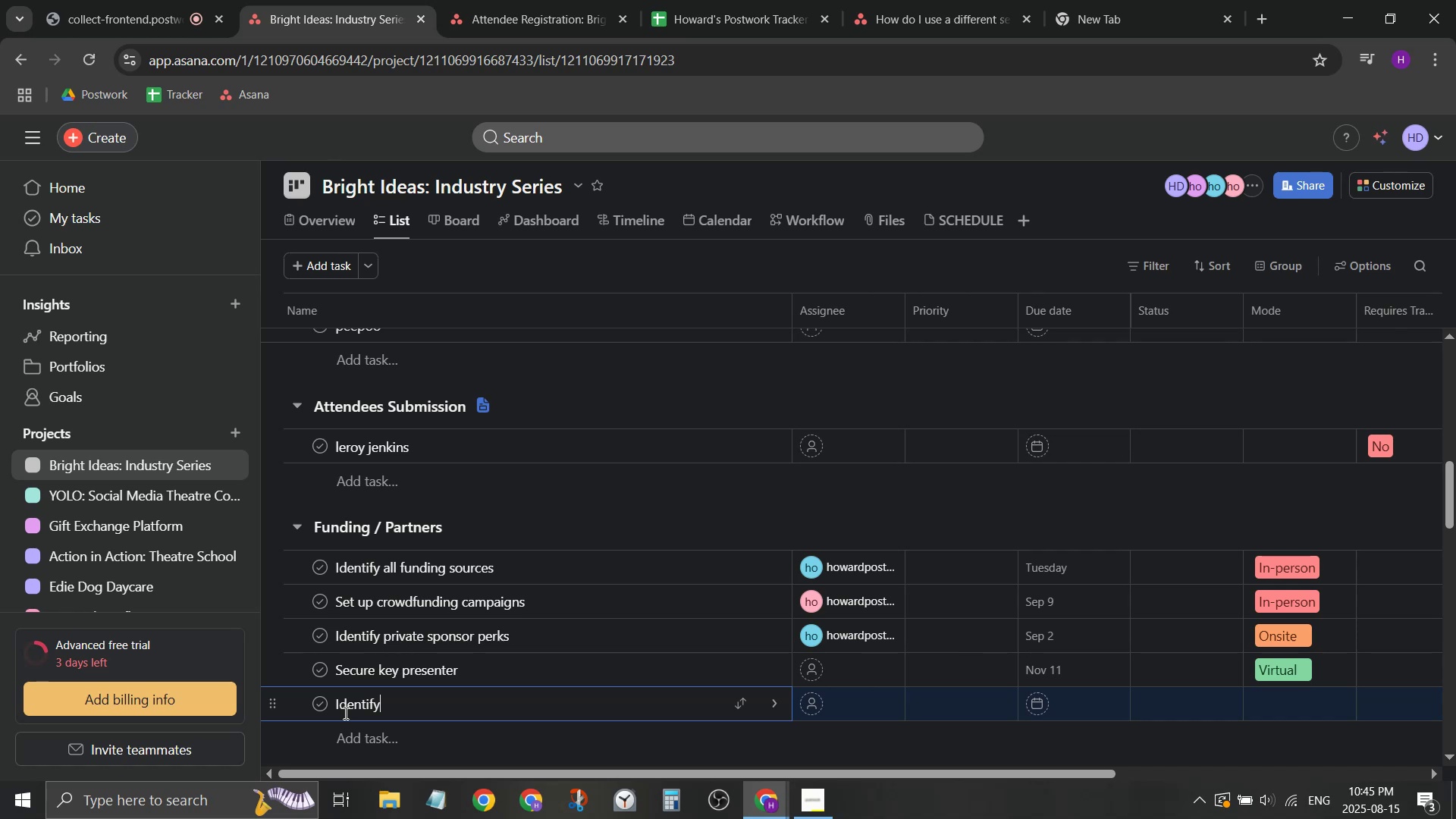 
wait(6.07)
 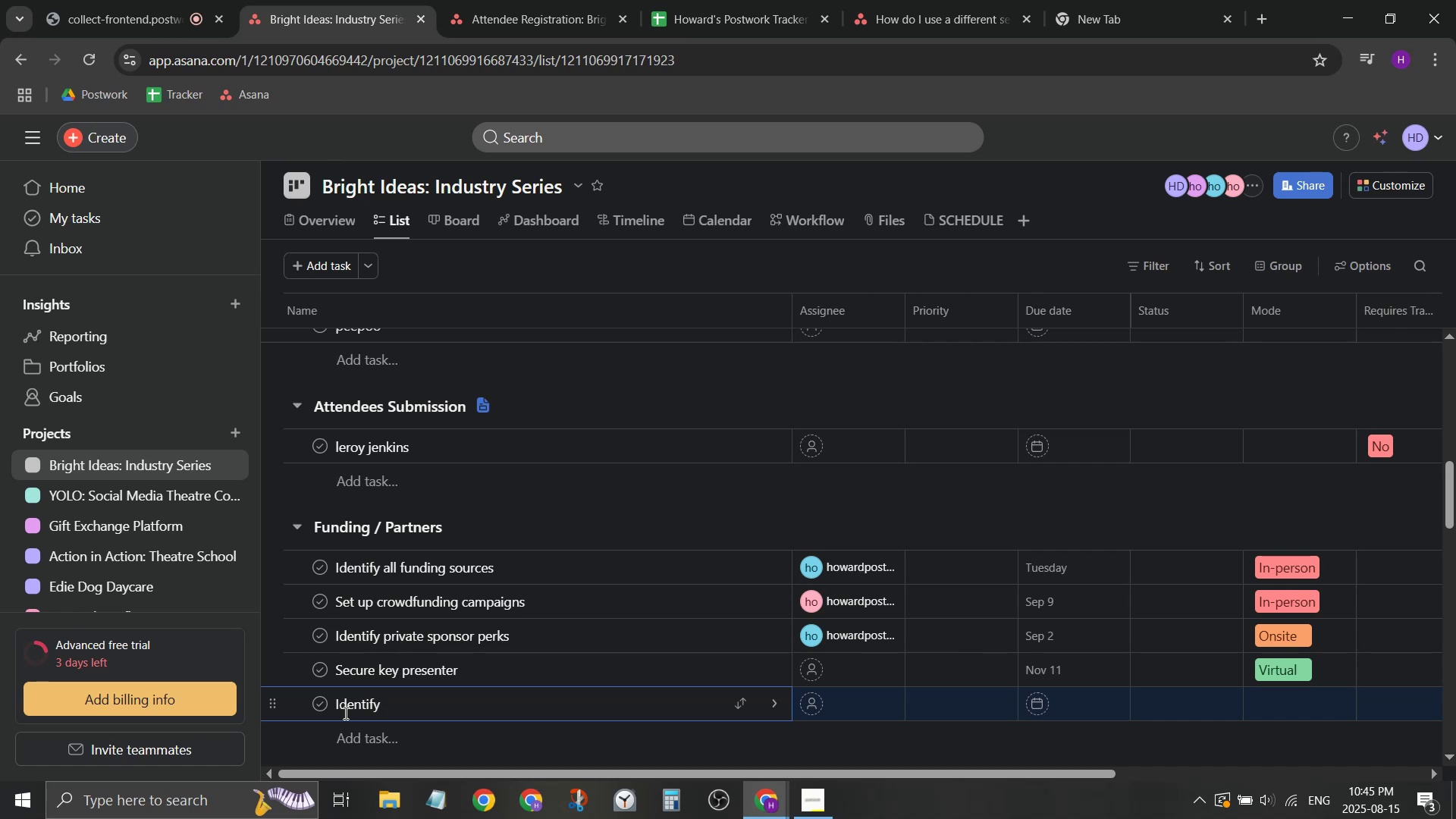 
key(Control+ControlLeft)
 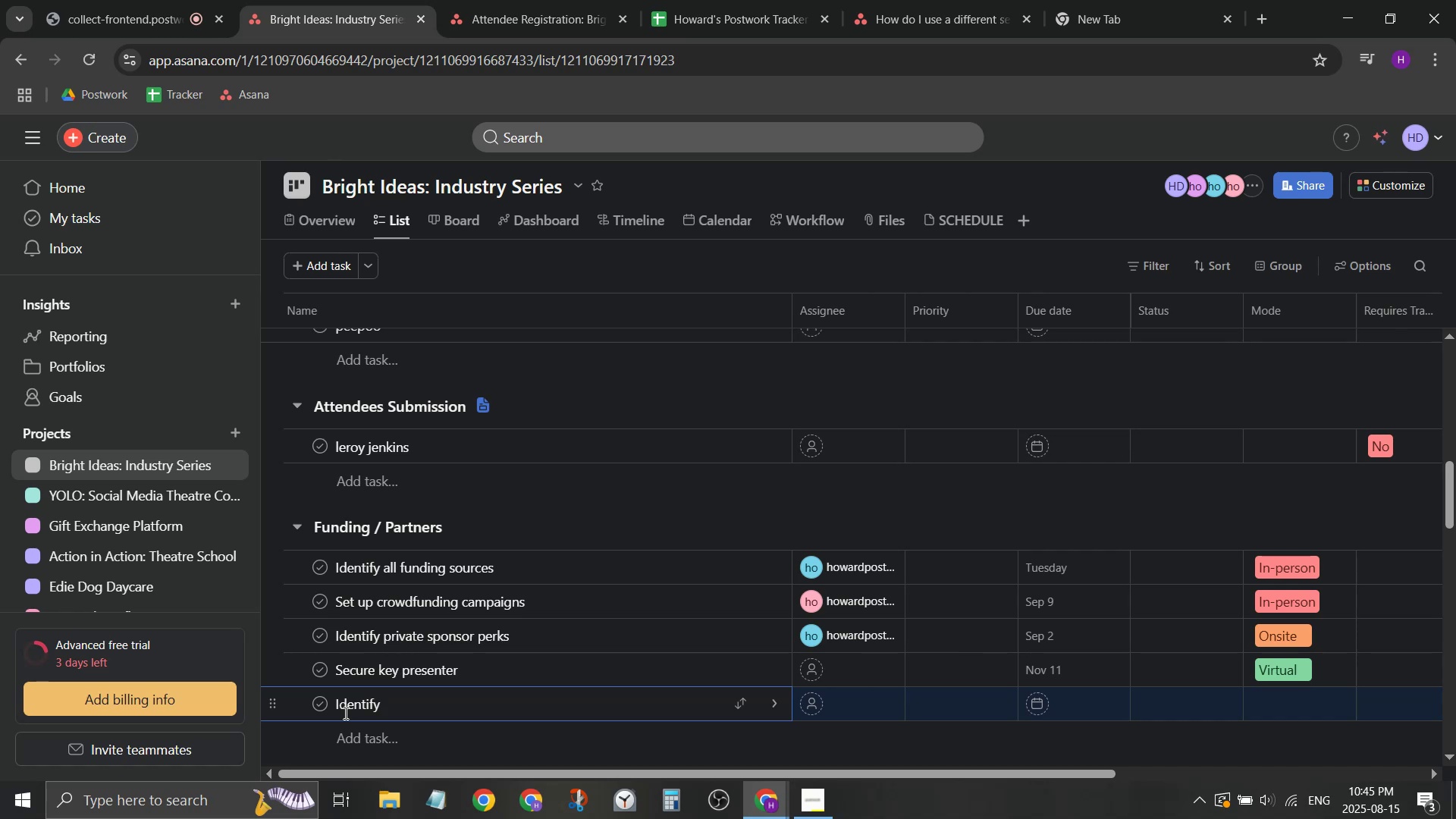 
key(Control+A)
 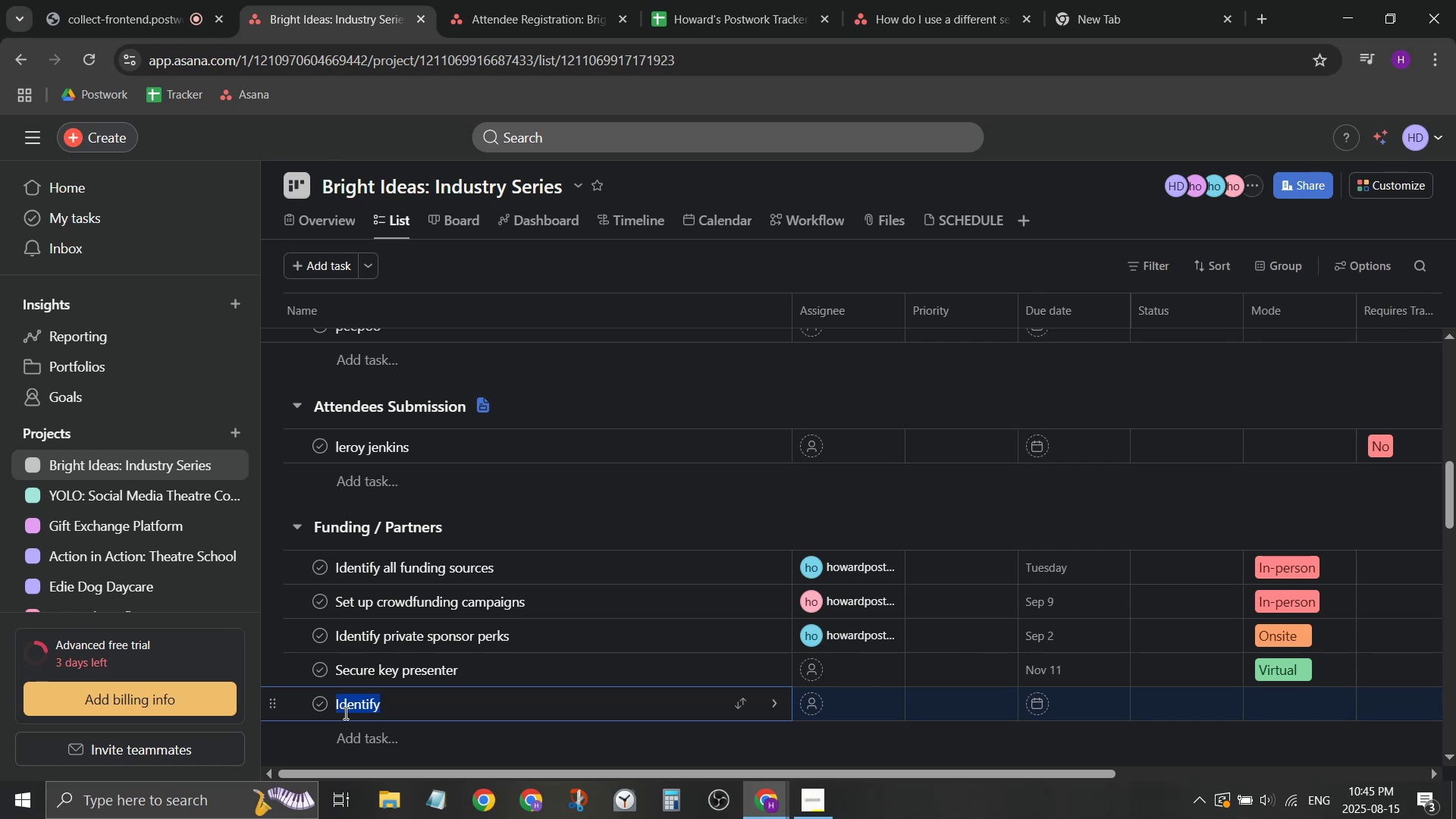 
type(id)
key(Backspace)
key(Backspace)
type(Identify hotel and )
 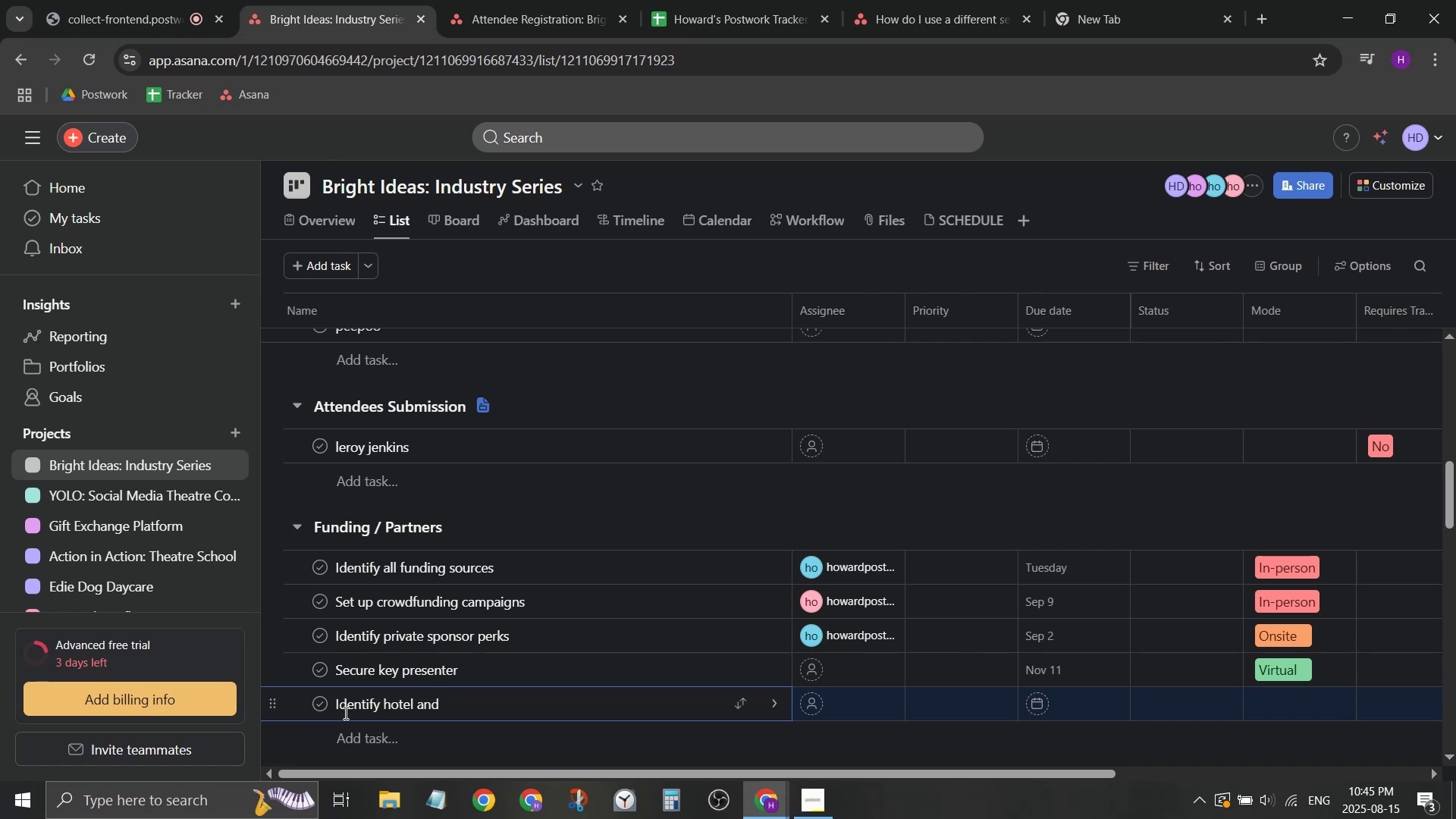 
wait(9.23)
 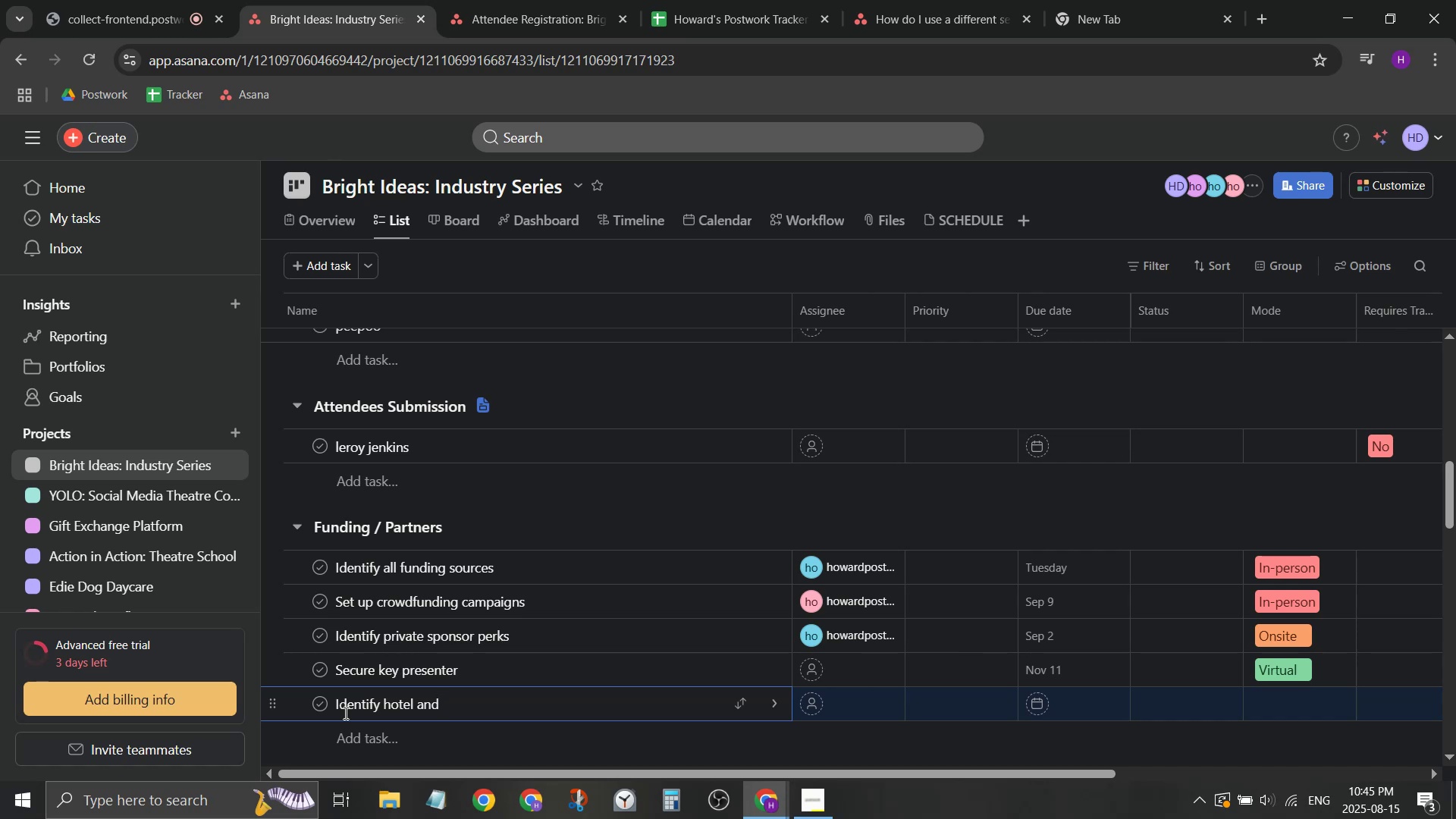 
key(Backspace)
key(Backspace)
key(Backspace)
type(p)
key(Backspace)
key(Backspace)
type(partners)
 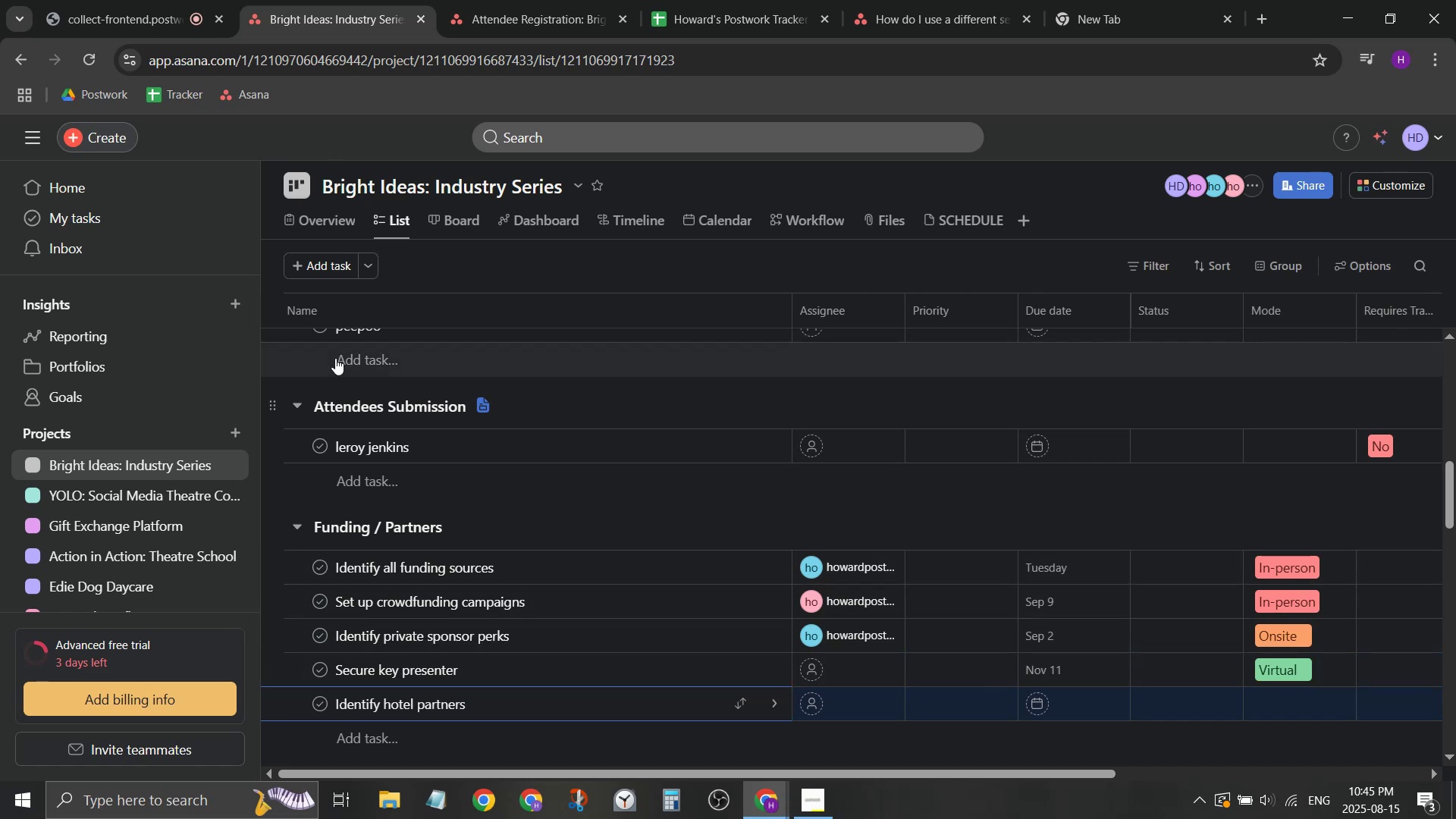 
left_click([302, 403])
 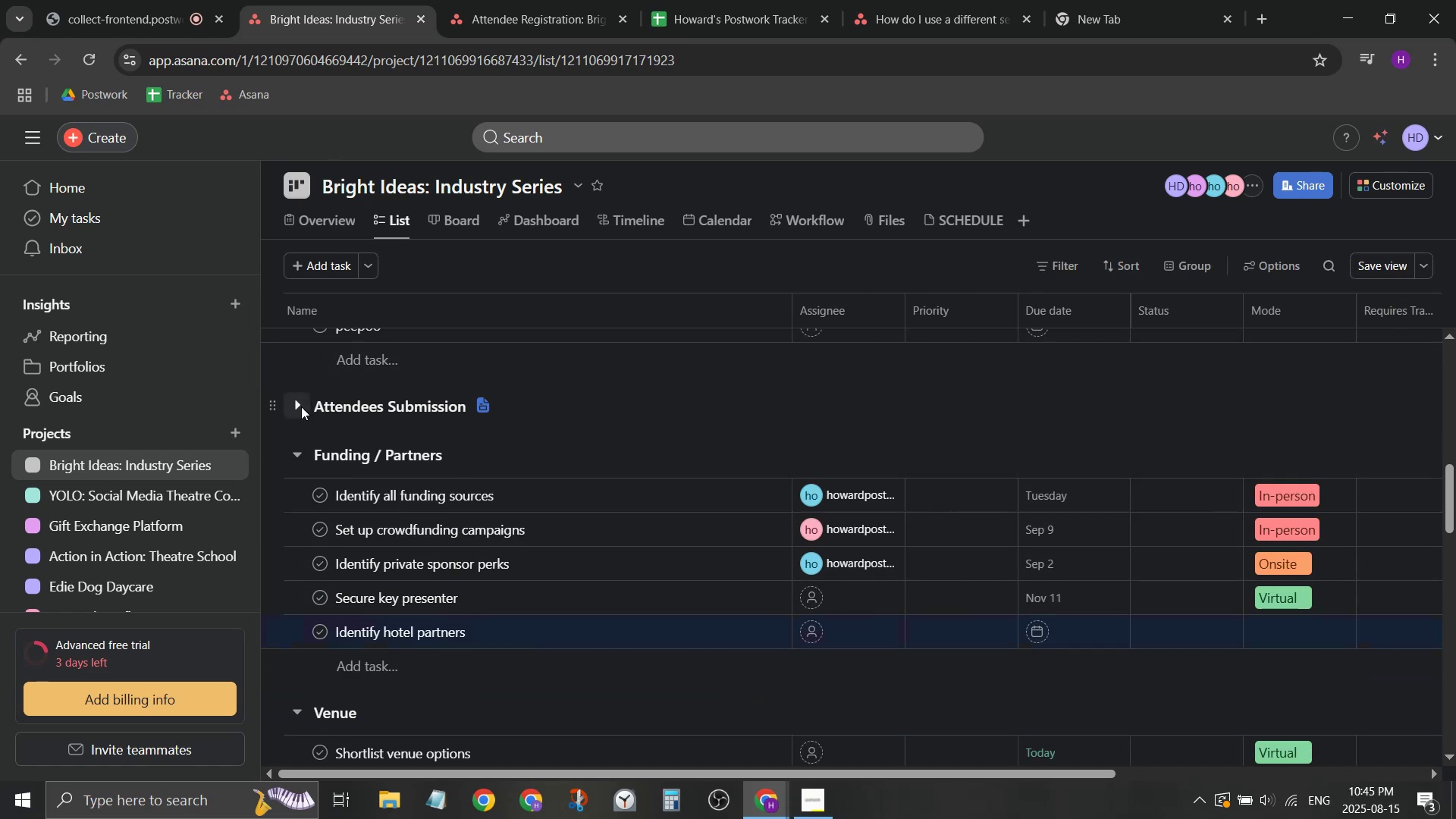 
scroll: coordinate [301, 406], scroll_direction: up, amount: 1.0
 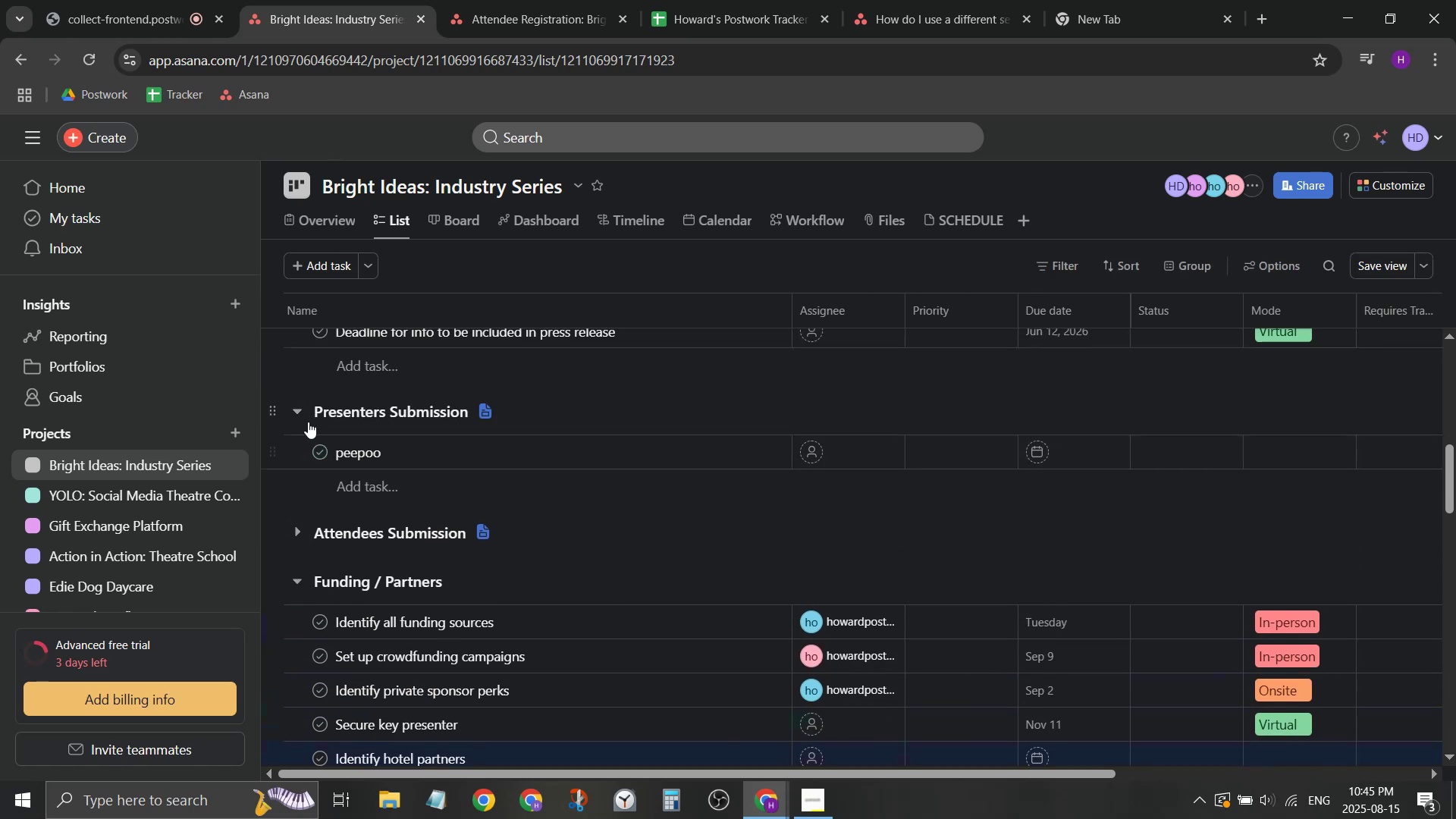 
left_click([306, 418])
 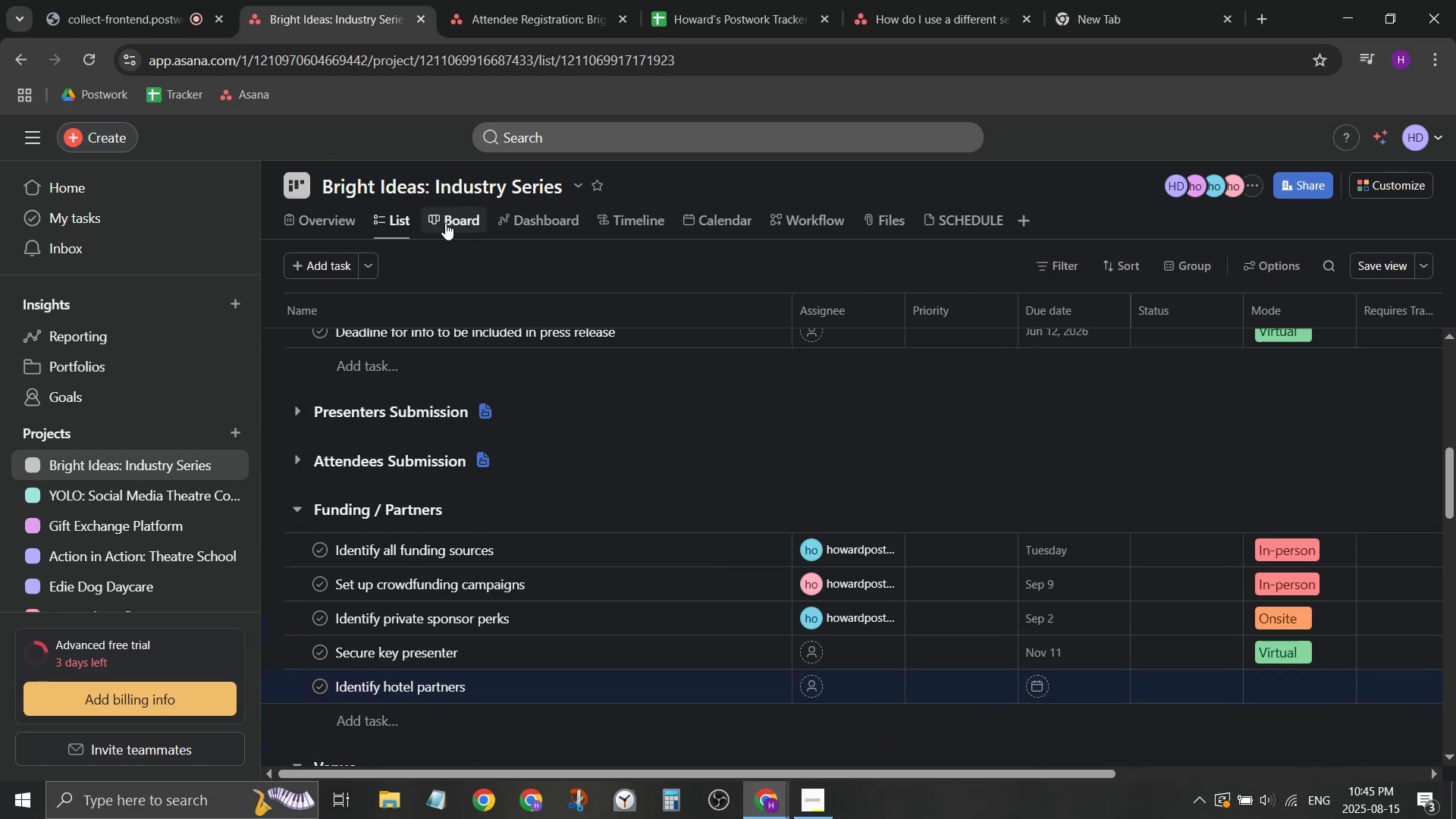 
left_click([524, 224])
 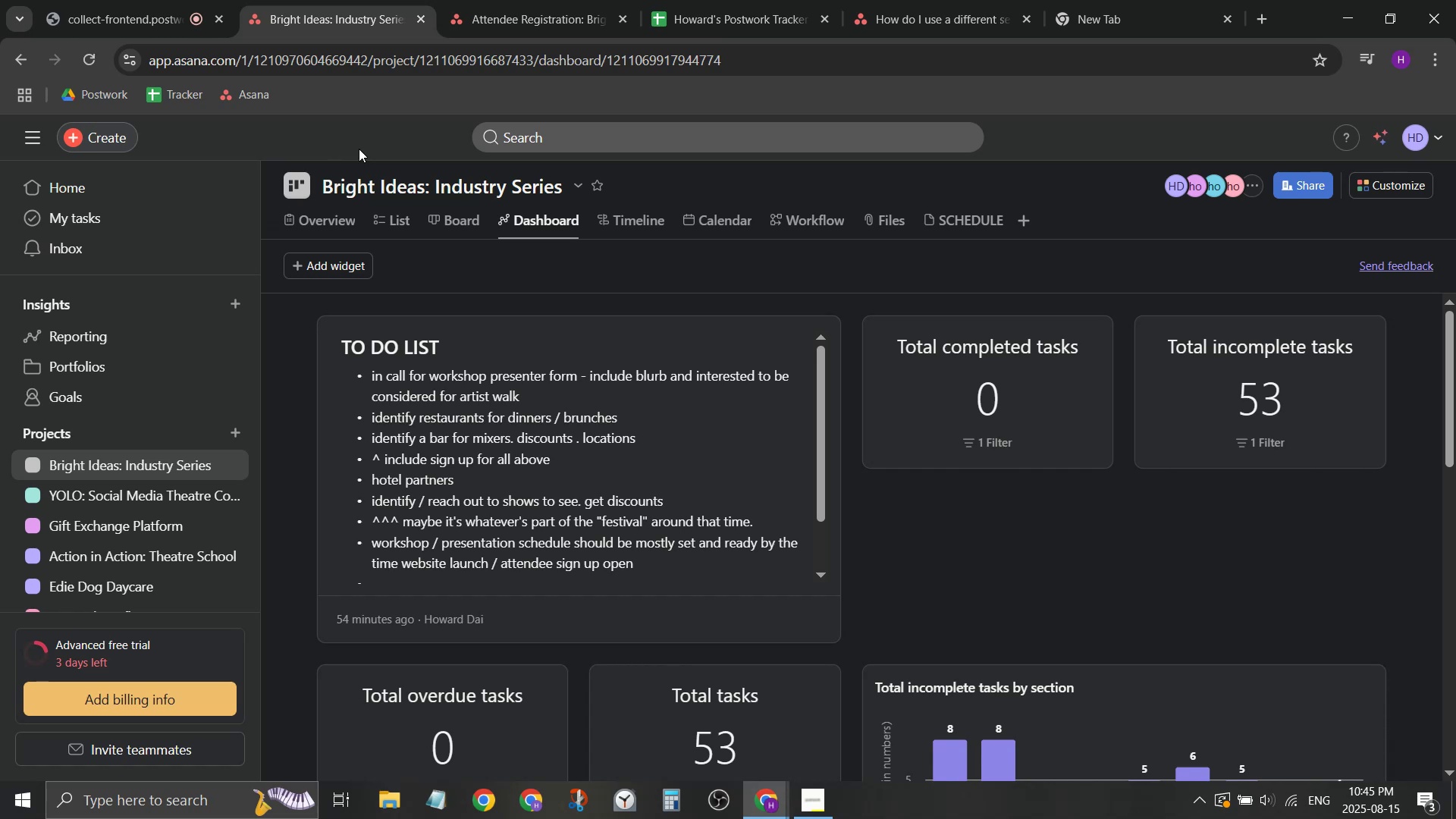 
wait(9.83)
 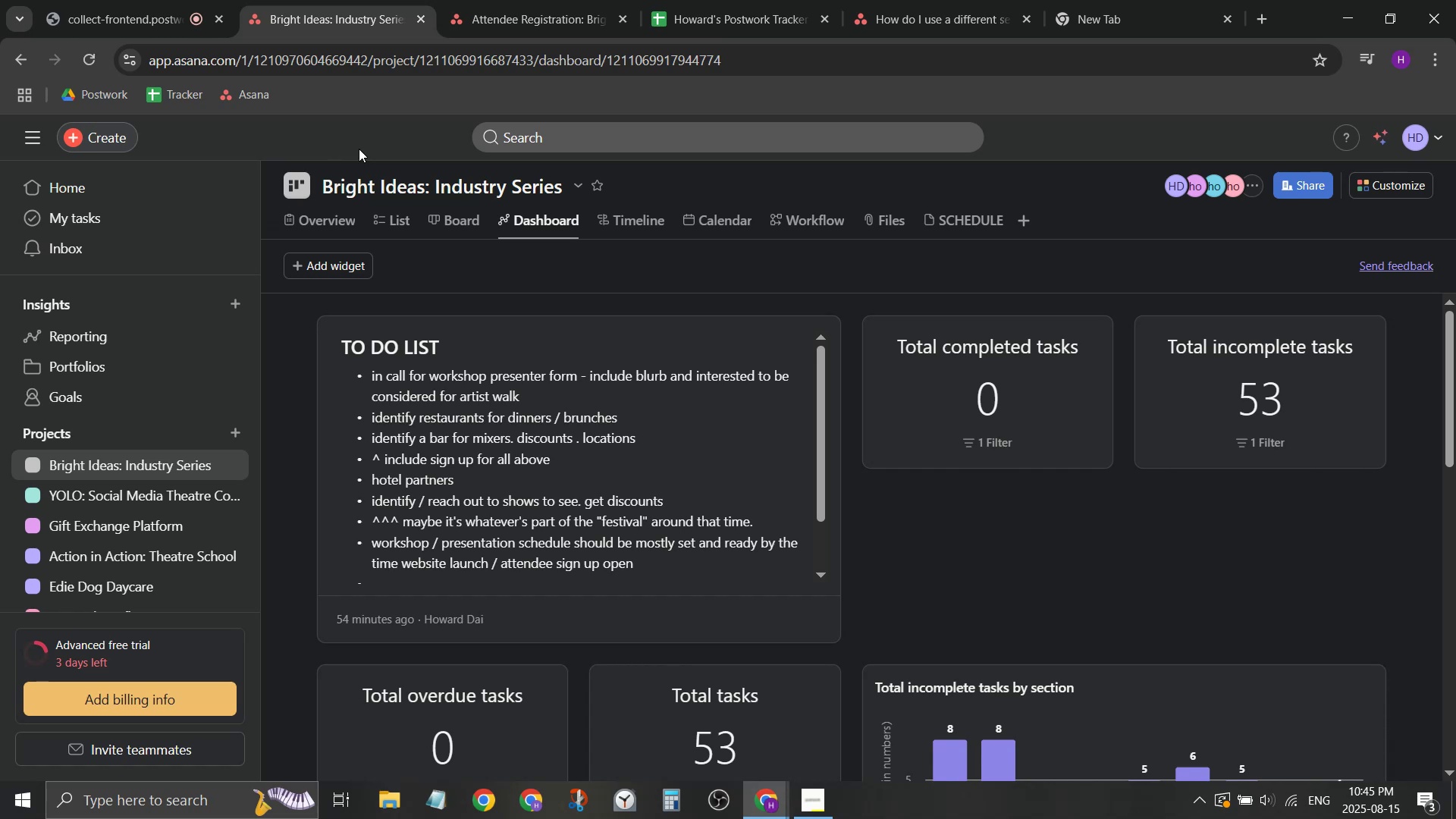 
left_click([403, 219])
 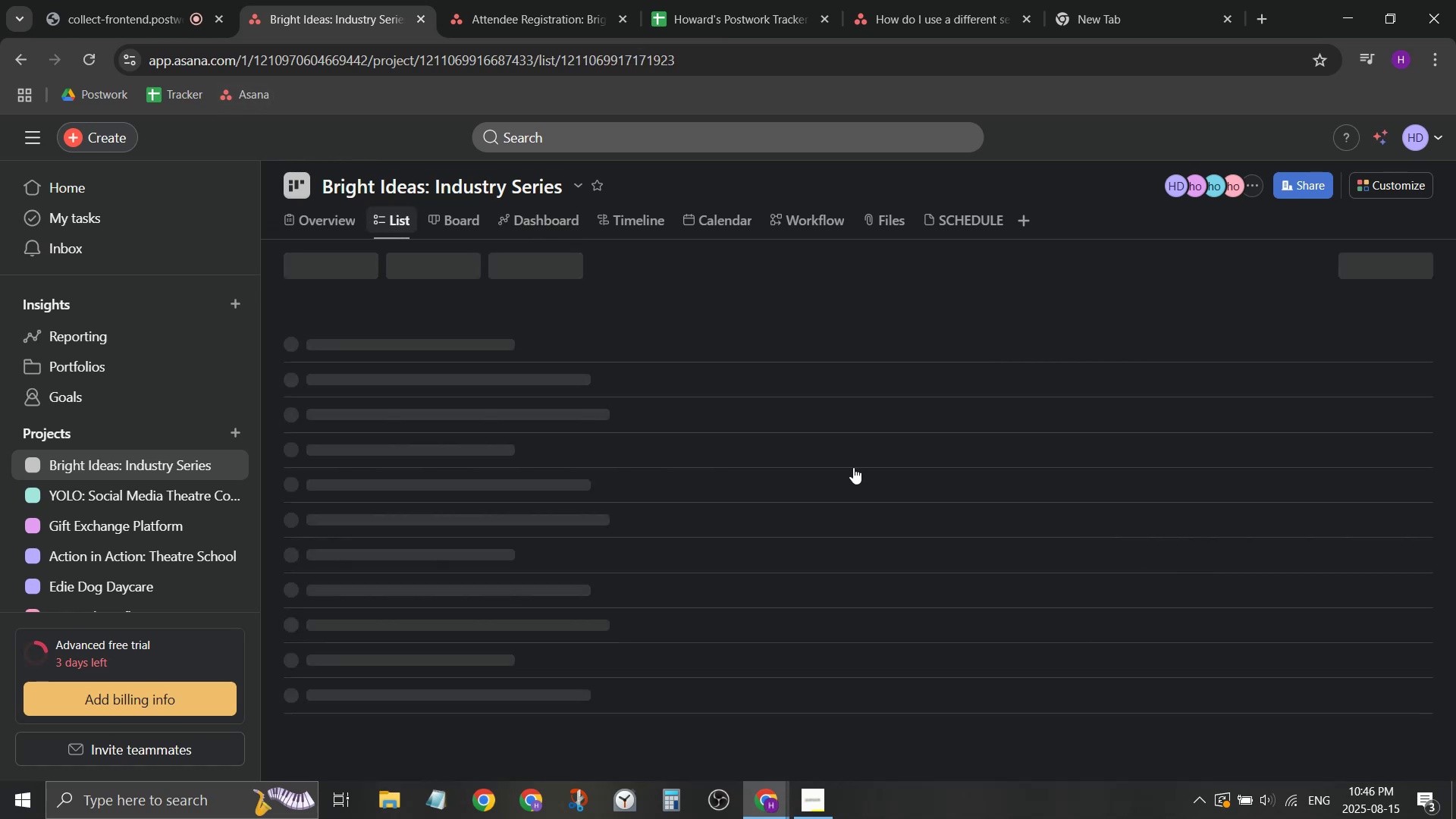 
mouse_move([1005, 575])
 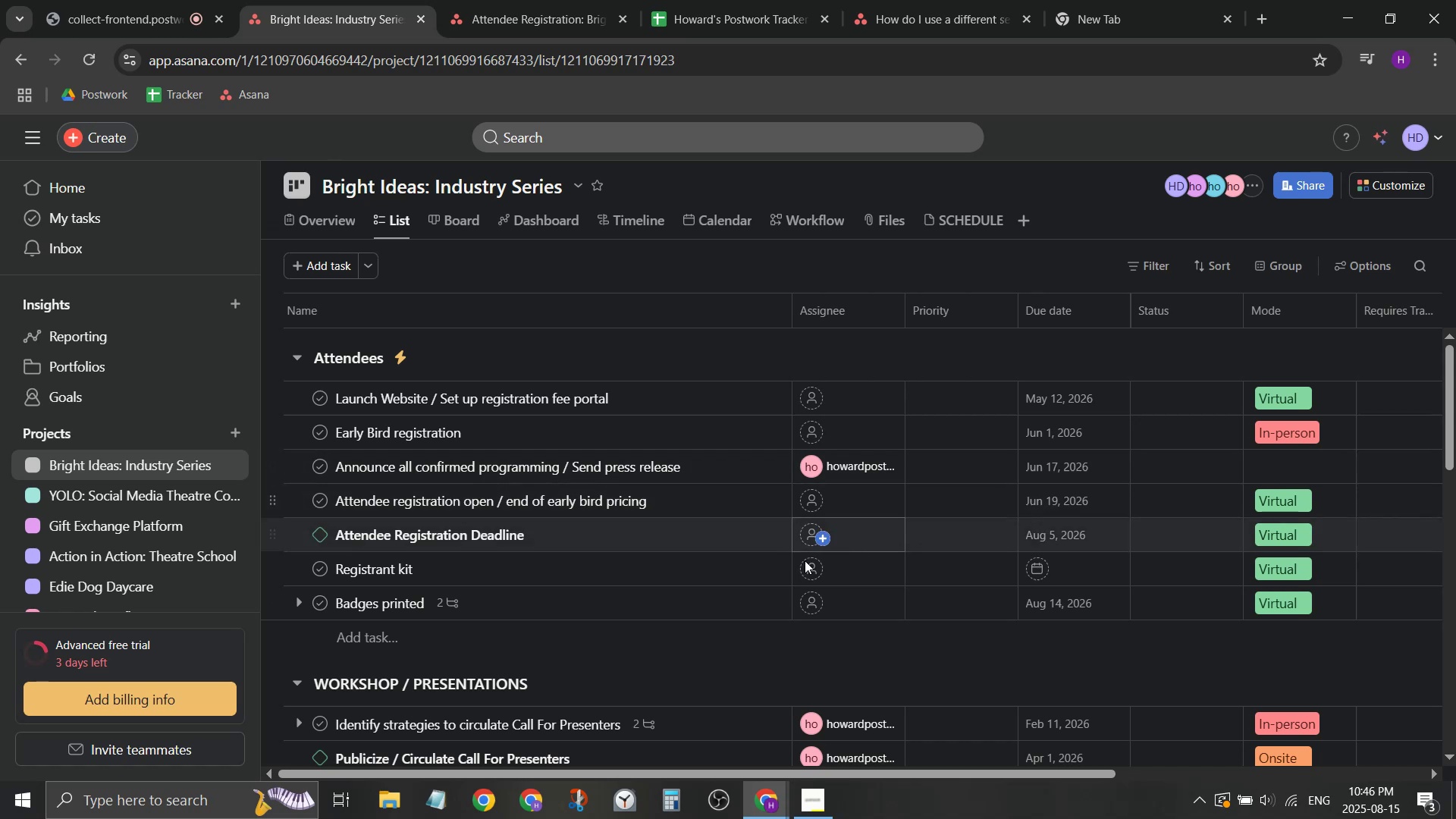 
scroll: coordinate [813, 563], scroll_direction: none, amount: 0.0
 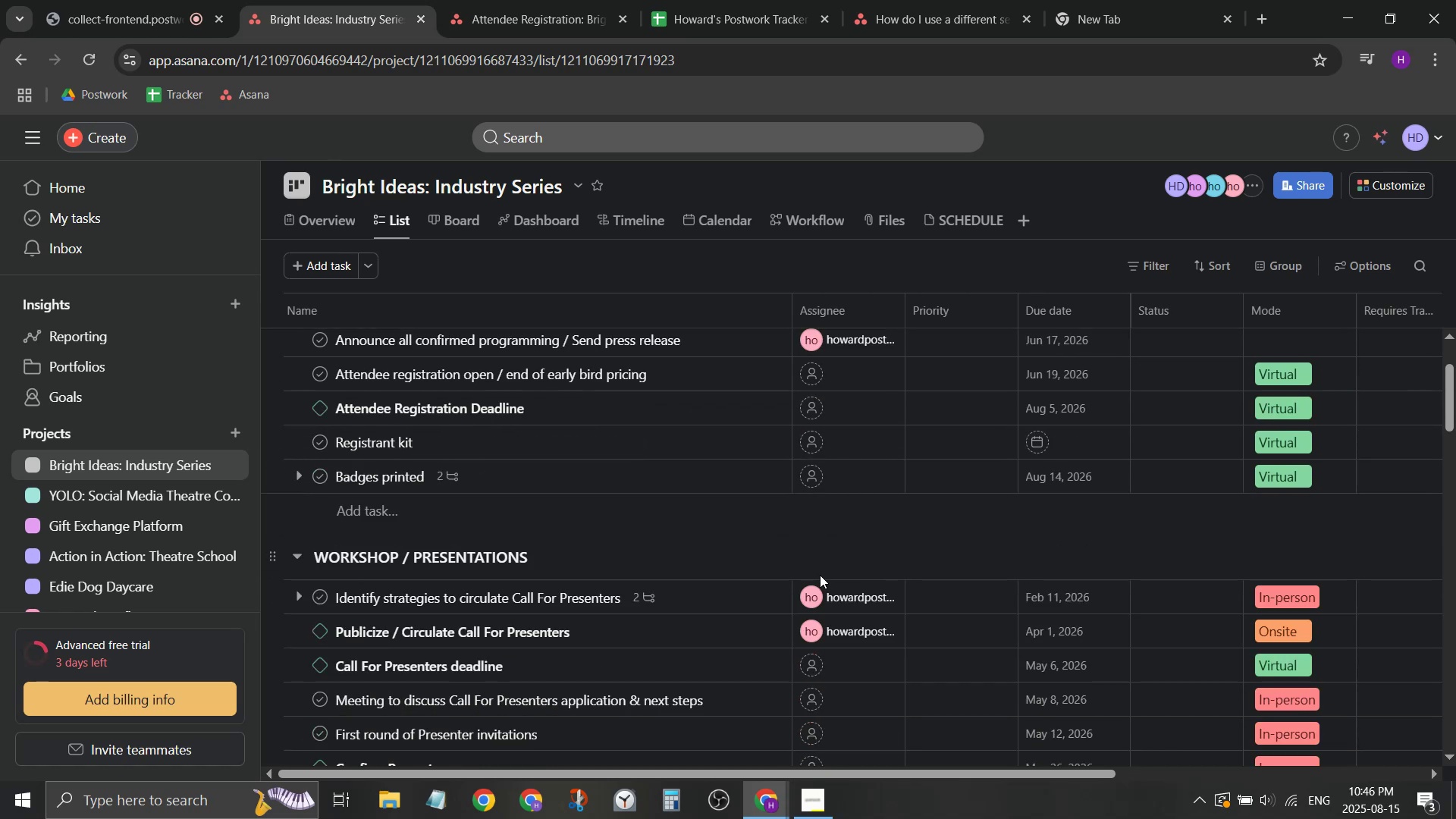 
scroll: coordinate [827, 573], scroll_direction: down, amount: 4.0
 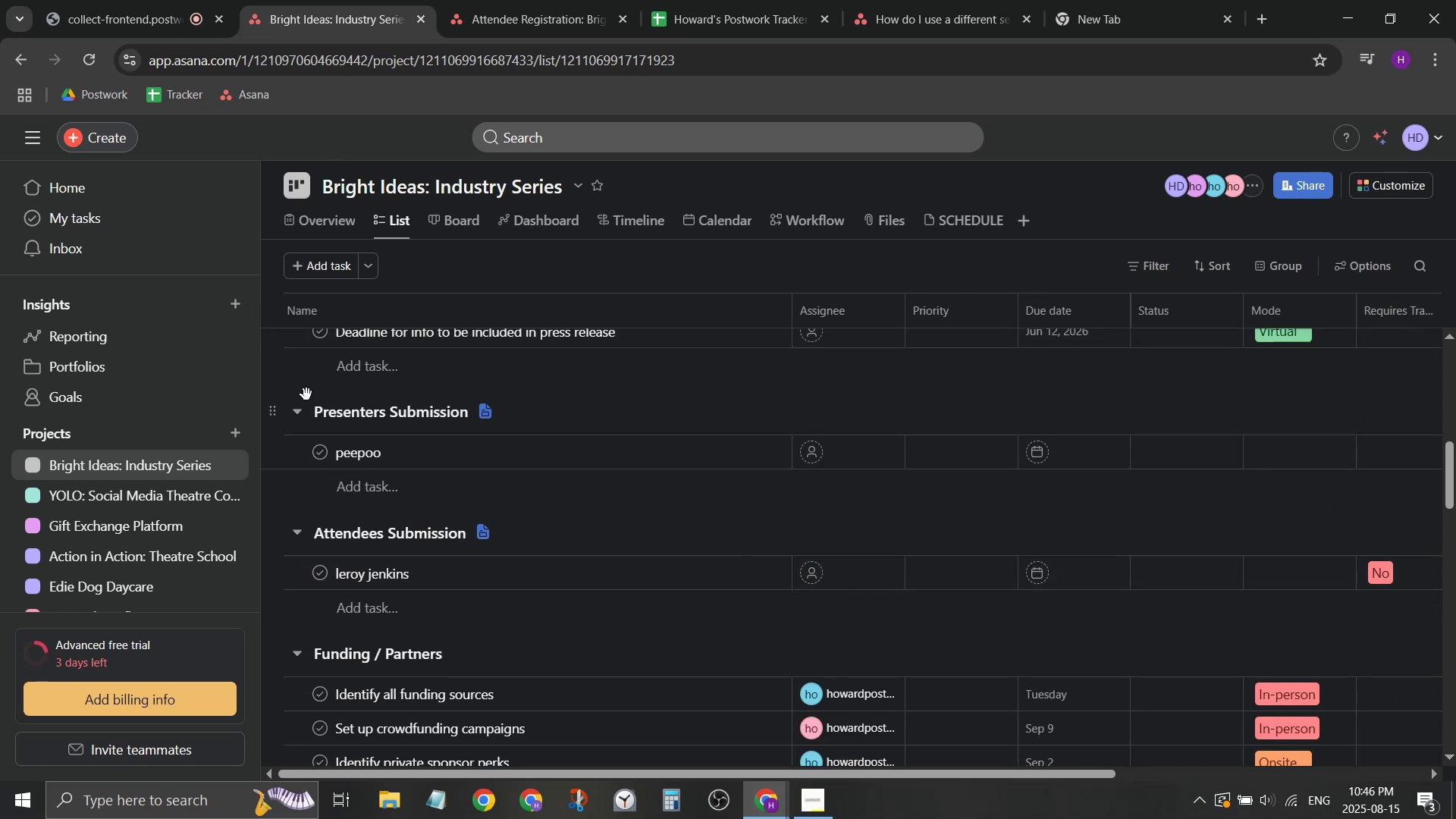 
left_click([296, 418])
 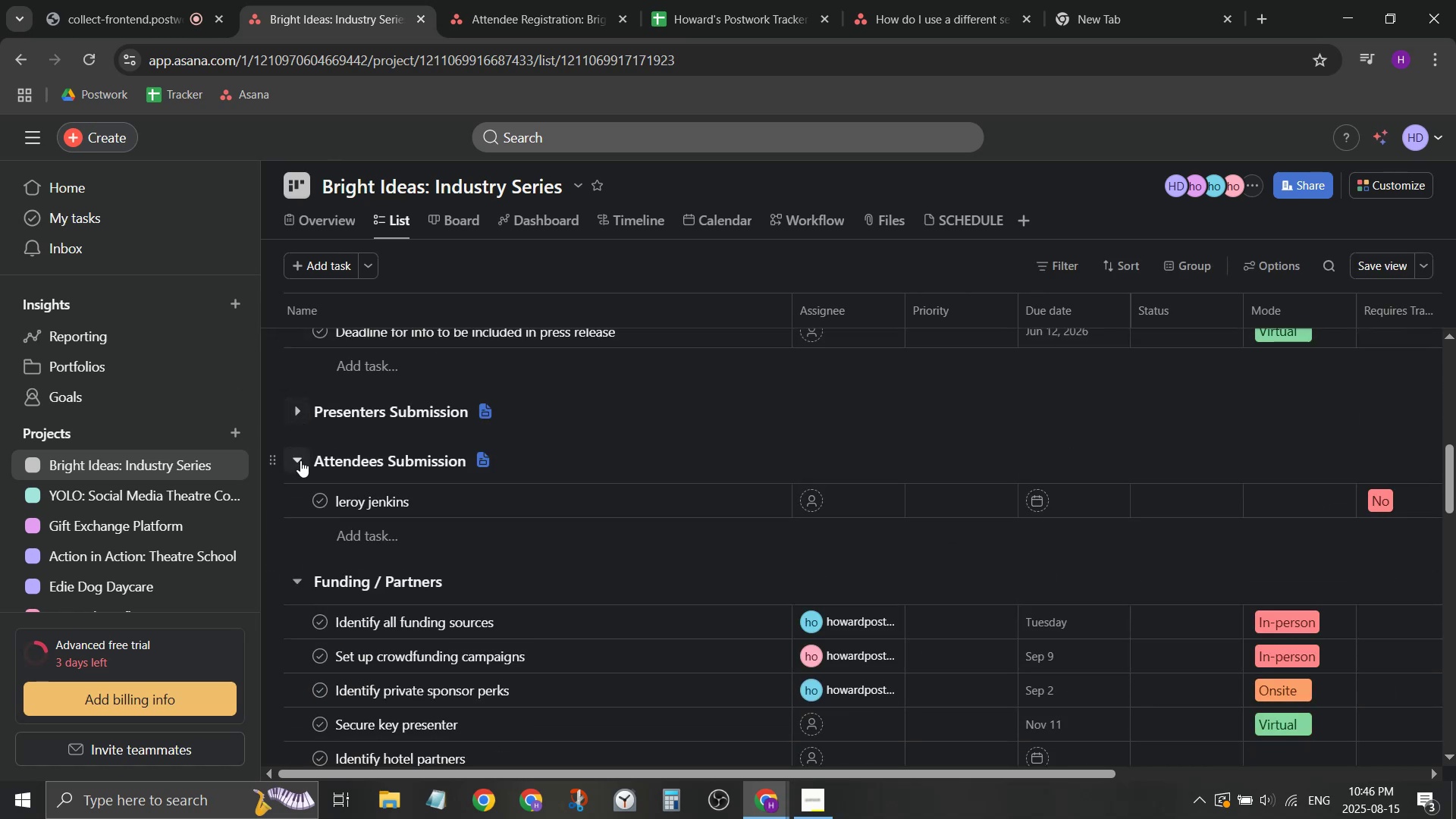 
left_click([300, 462])
 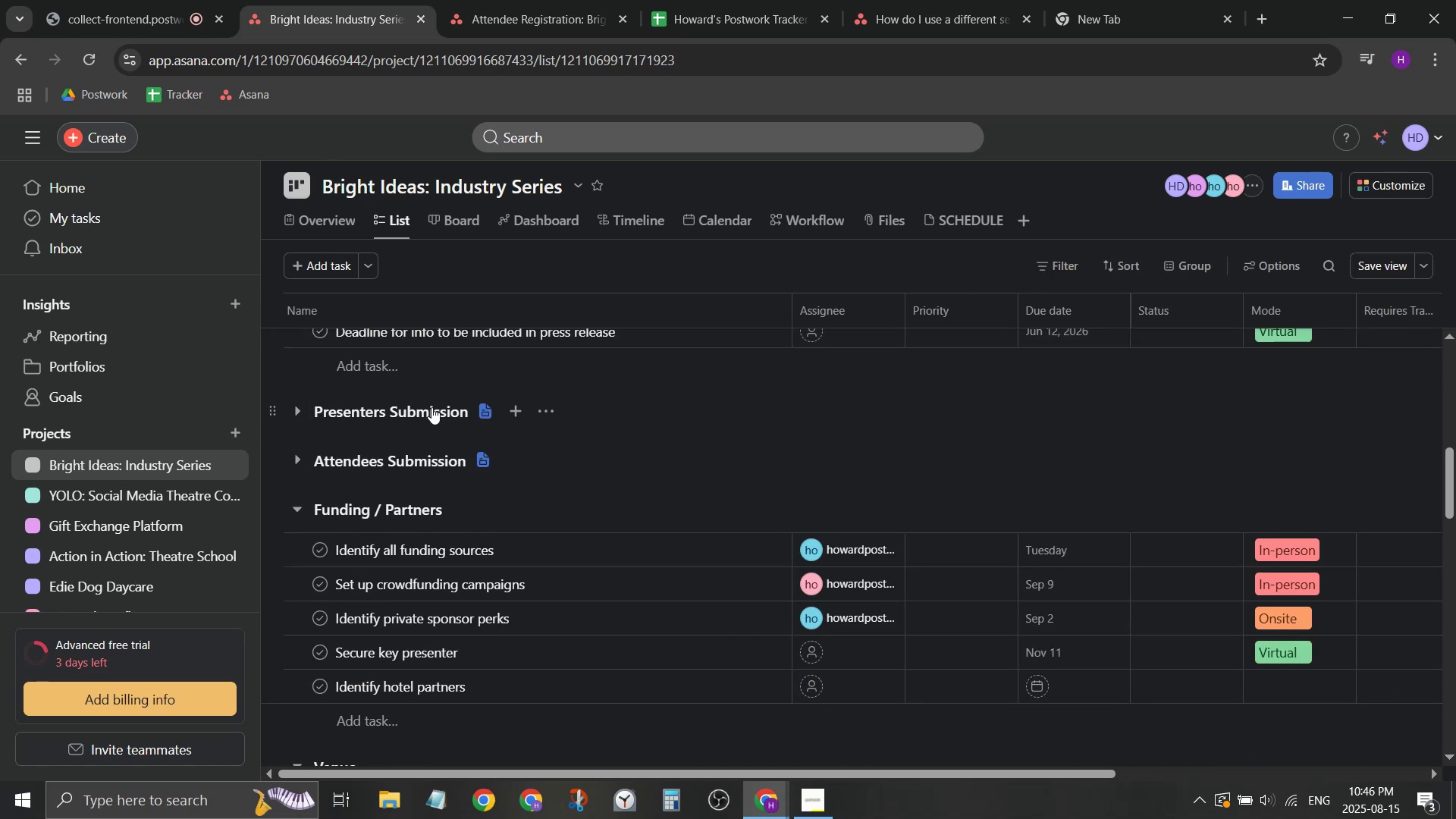 
left_click([548, 402])
 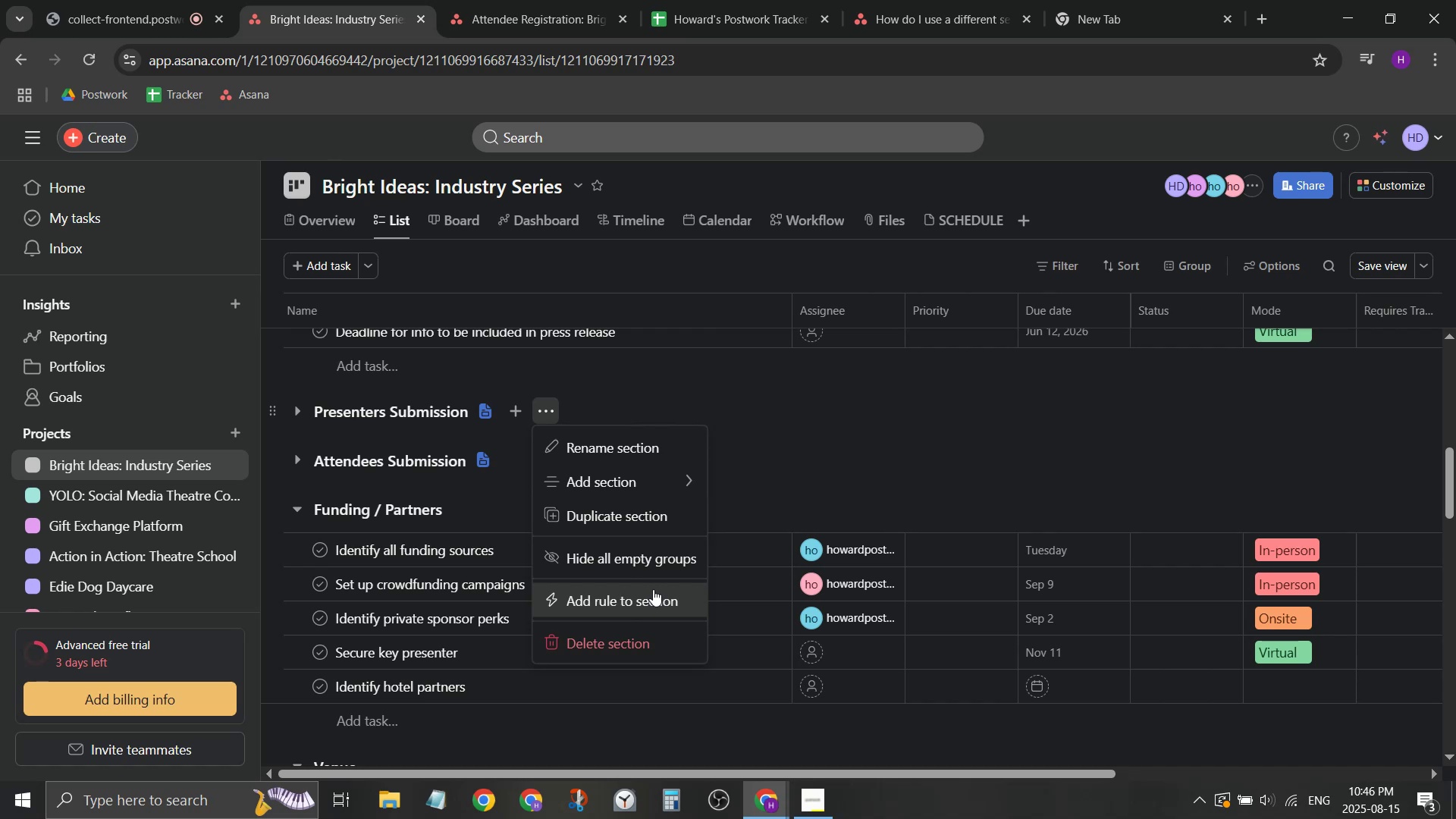 
left_click([733, 386])
 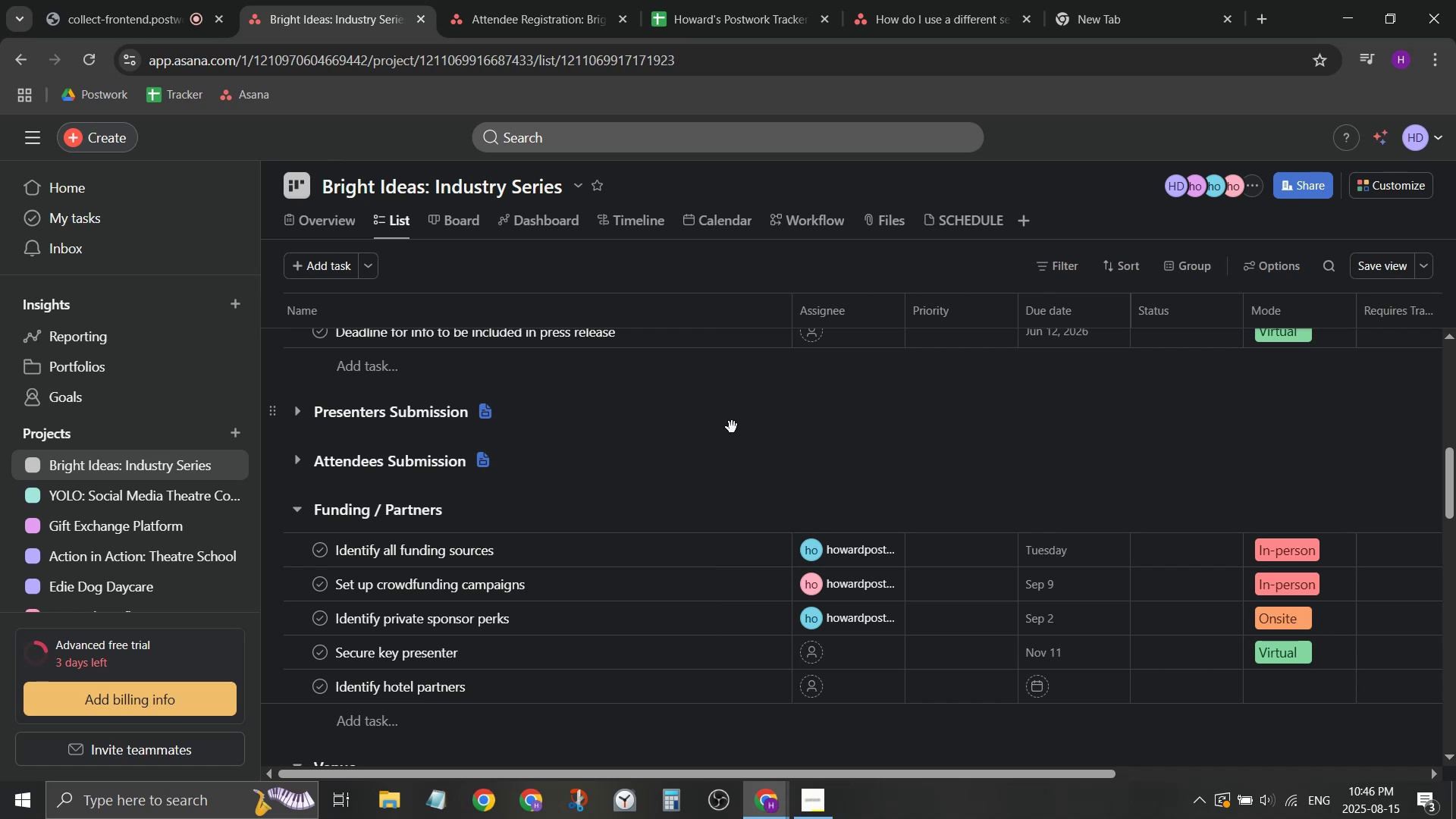 
scroll: coordinate [642, 500], scroll_direction: down, amount: 2.0
 